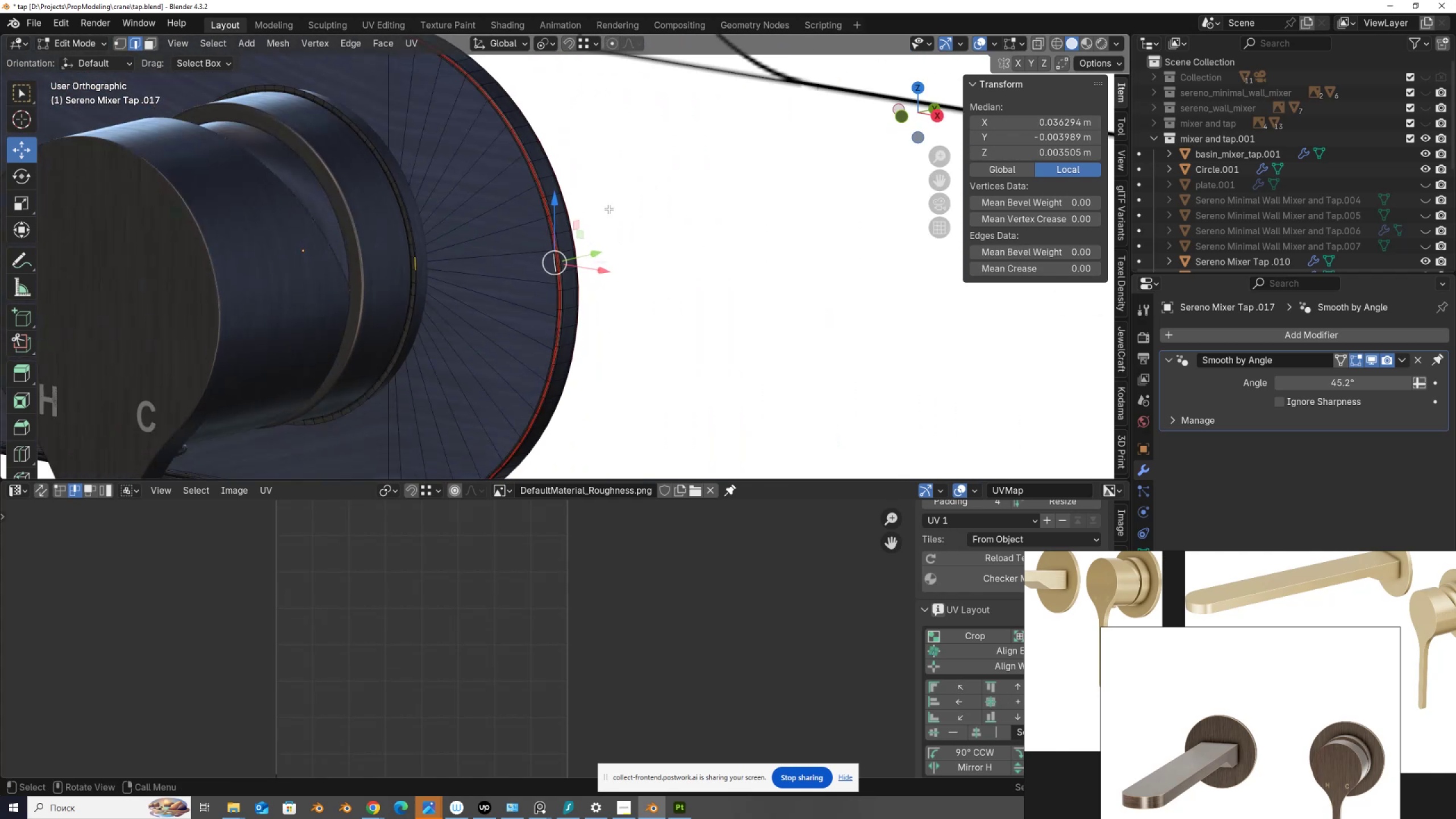 
key(F)
 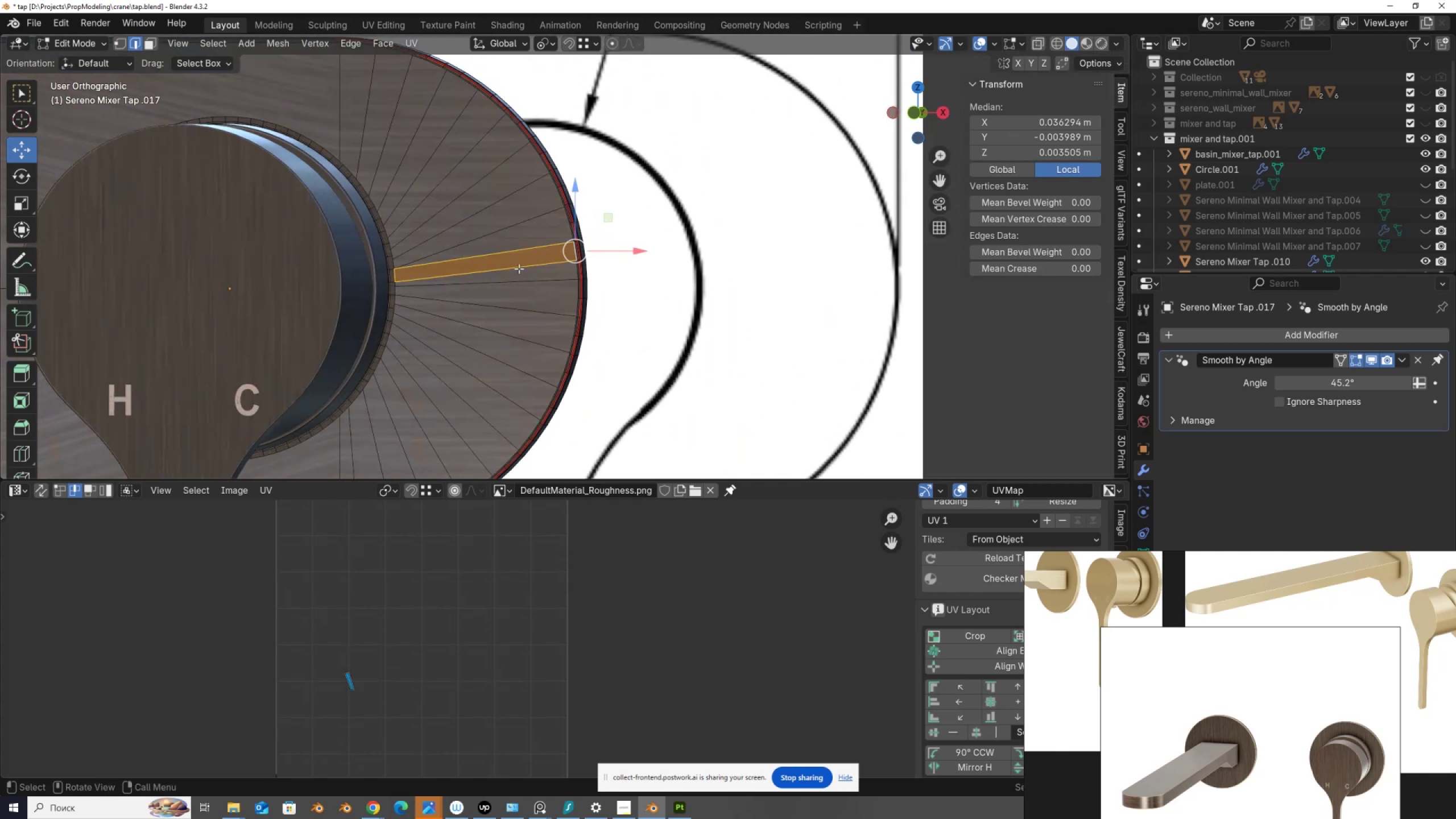 
left_click([520, 268])
 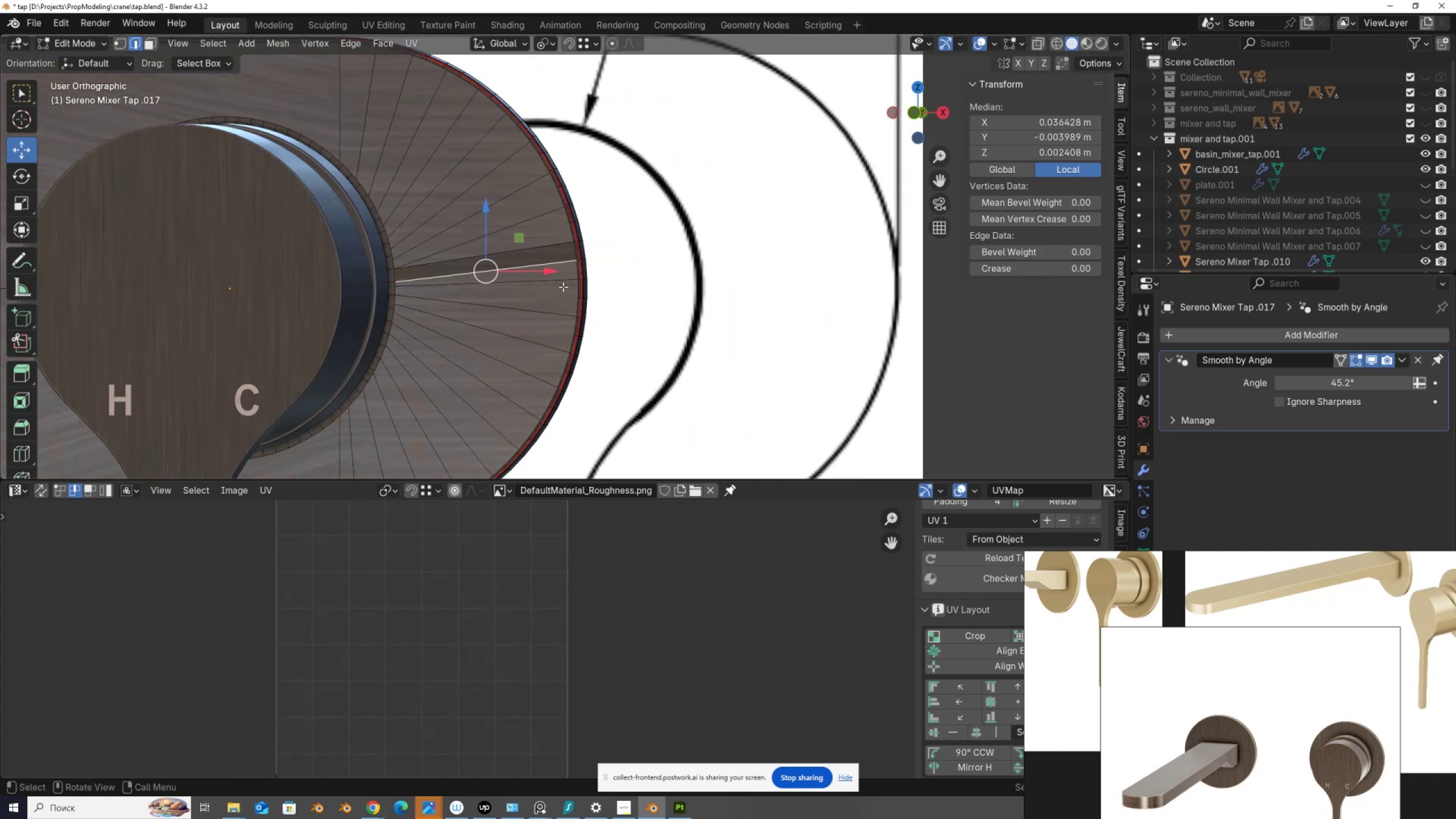 
type(ff)
 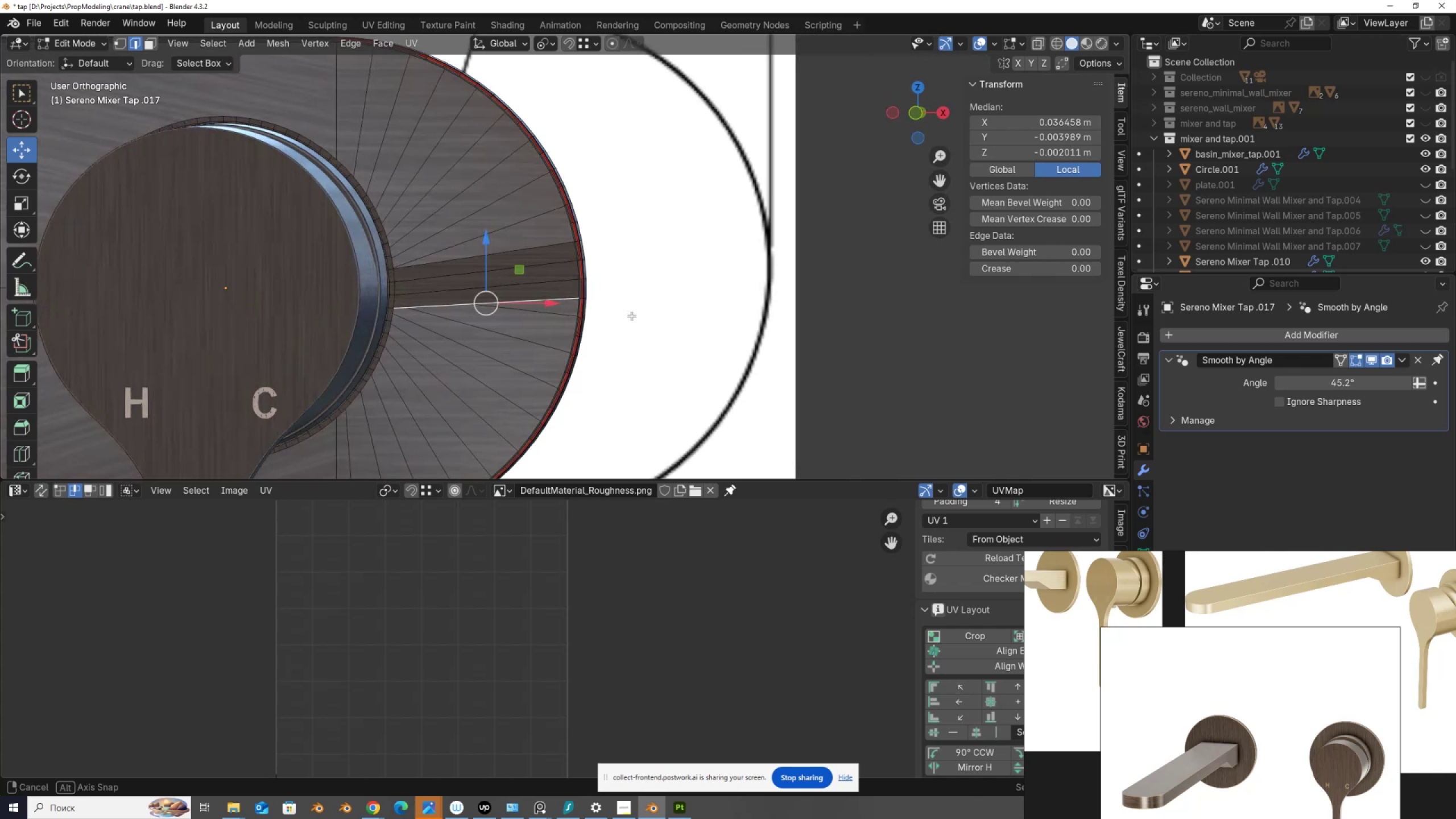 
key(Control+Z)
 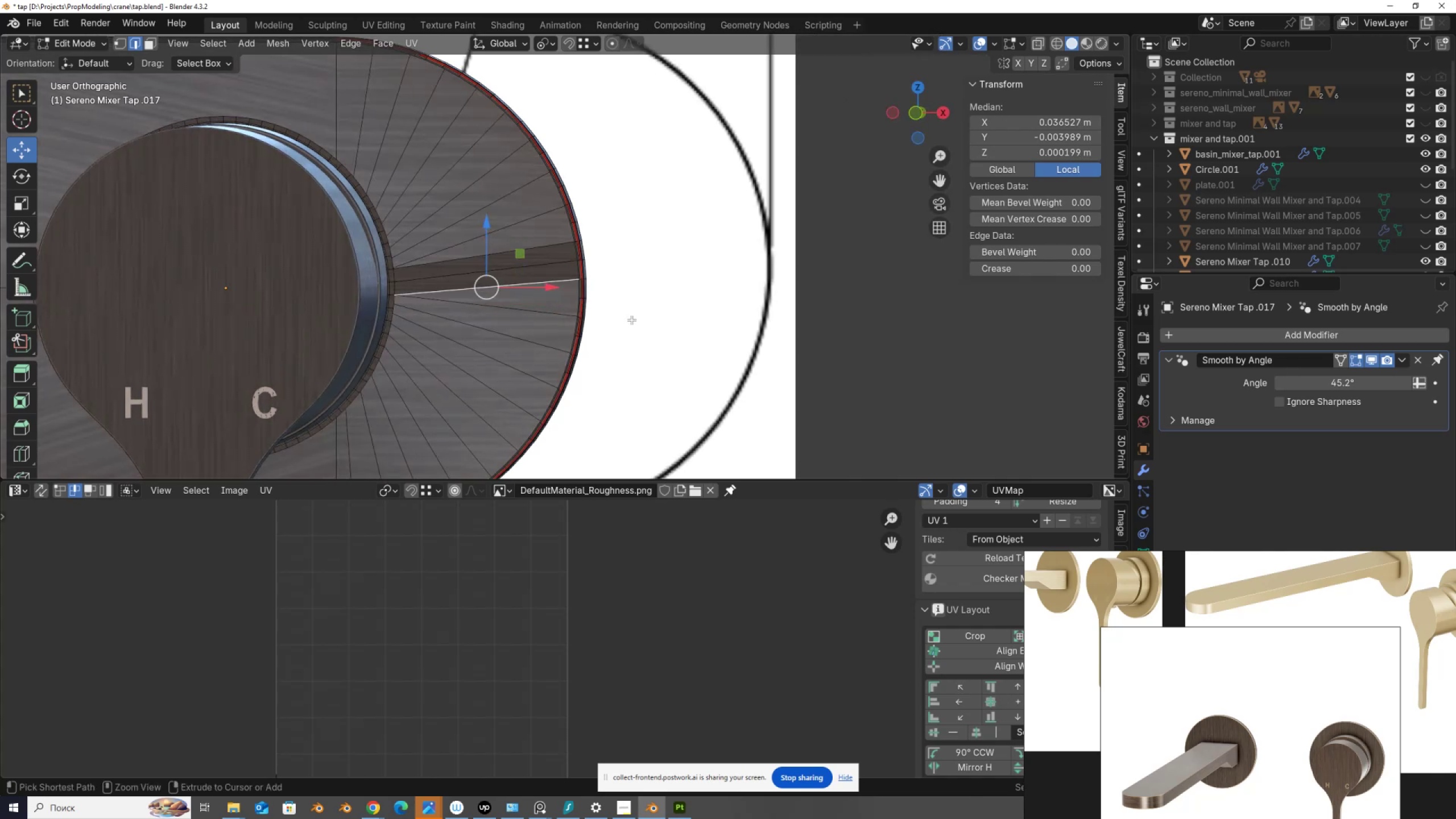 
key(Control+Z)
 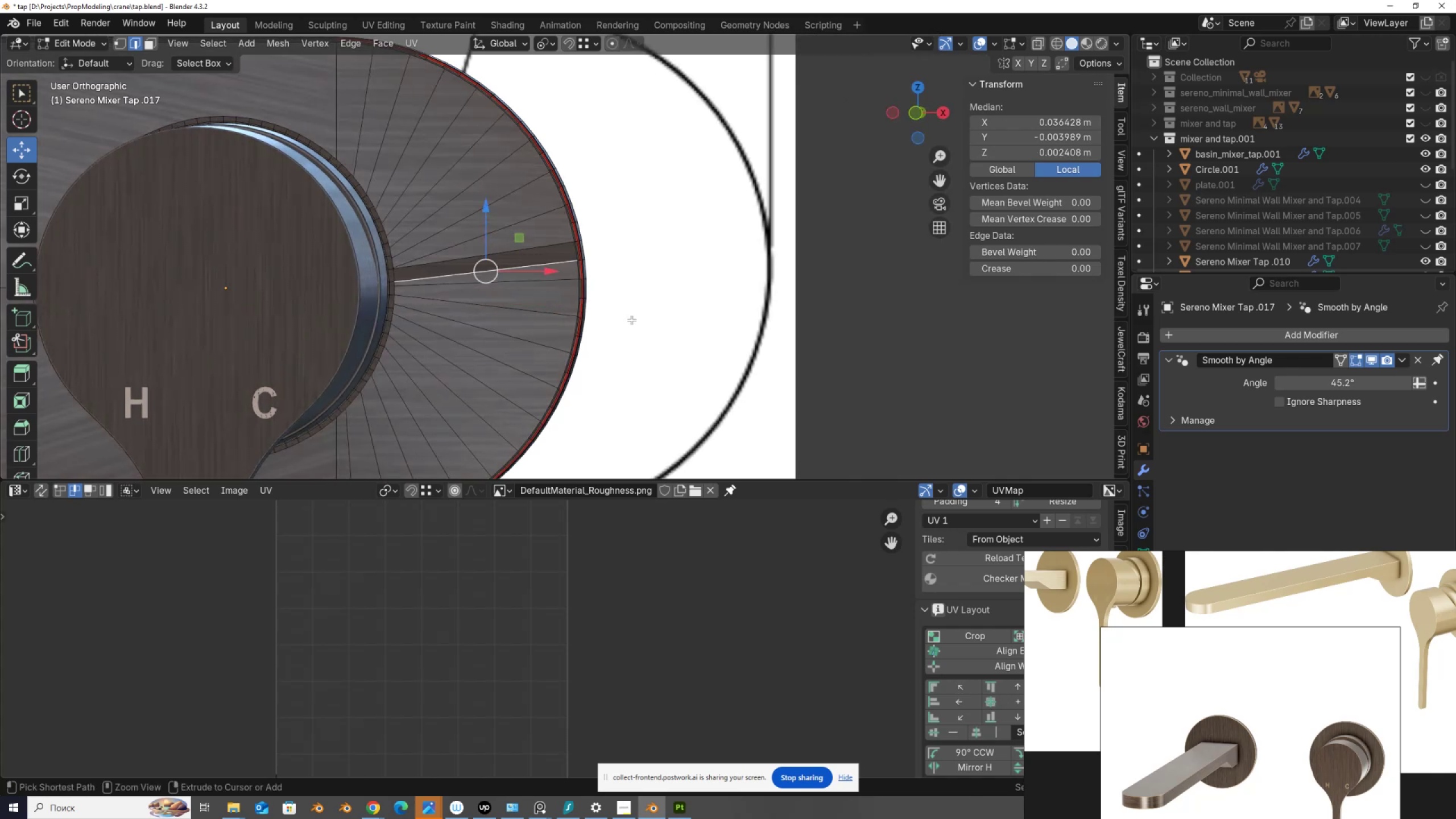 
key(Control+Z)
 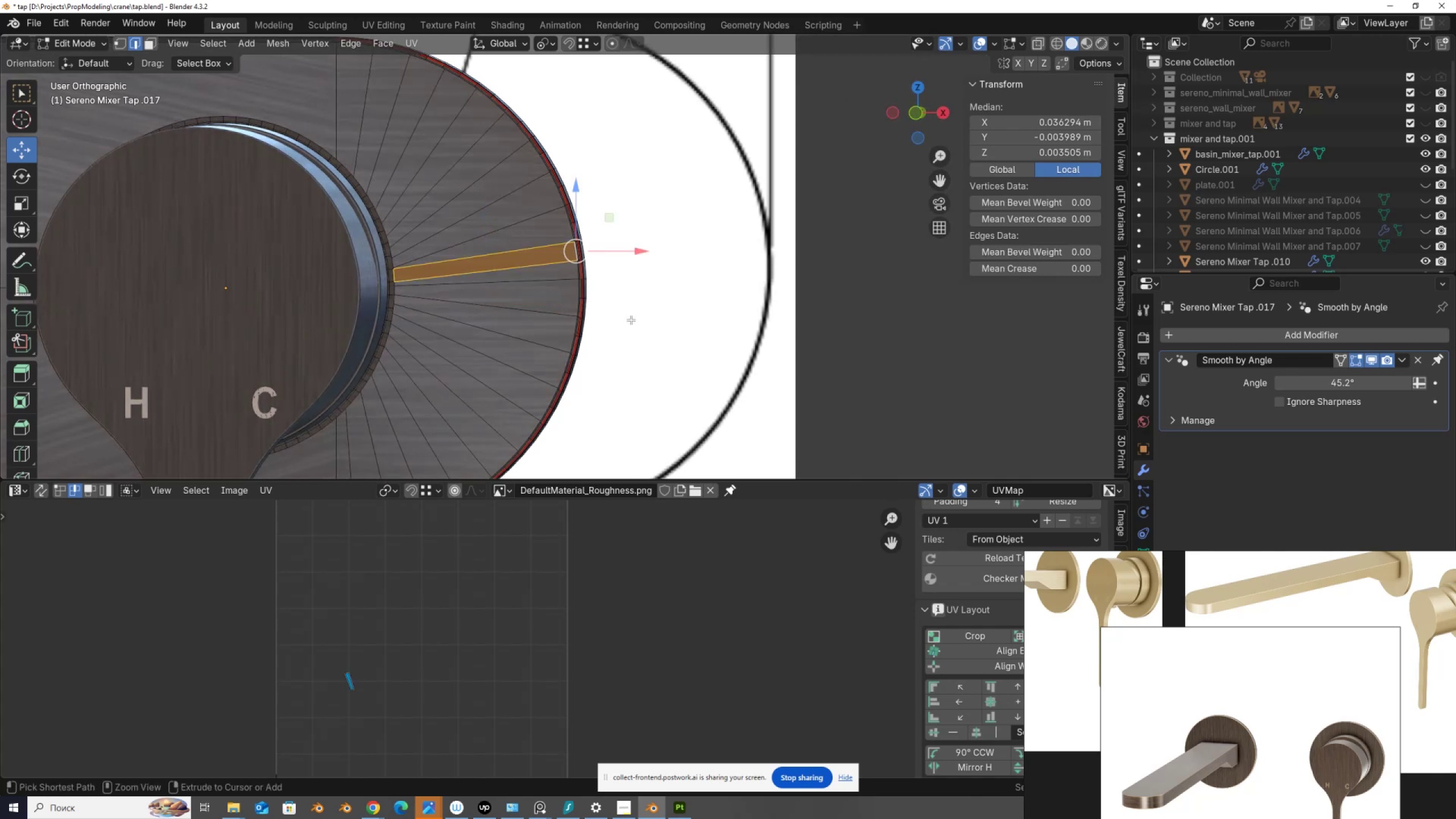 
key(Control+Z)
 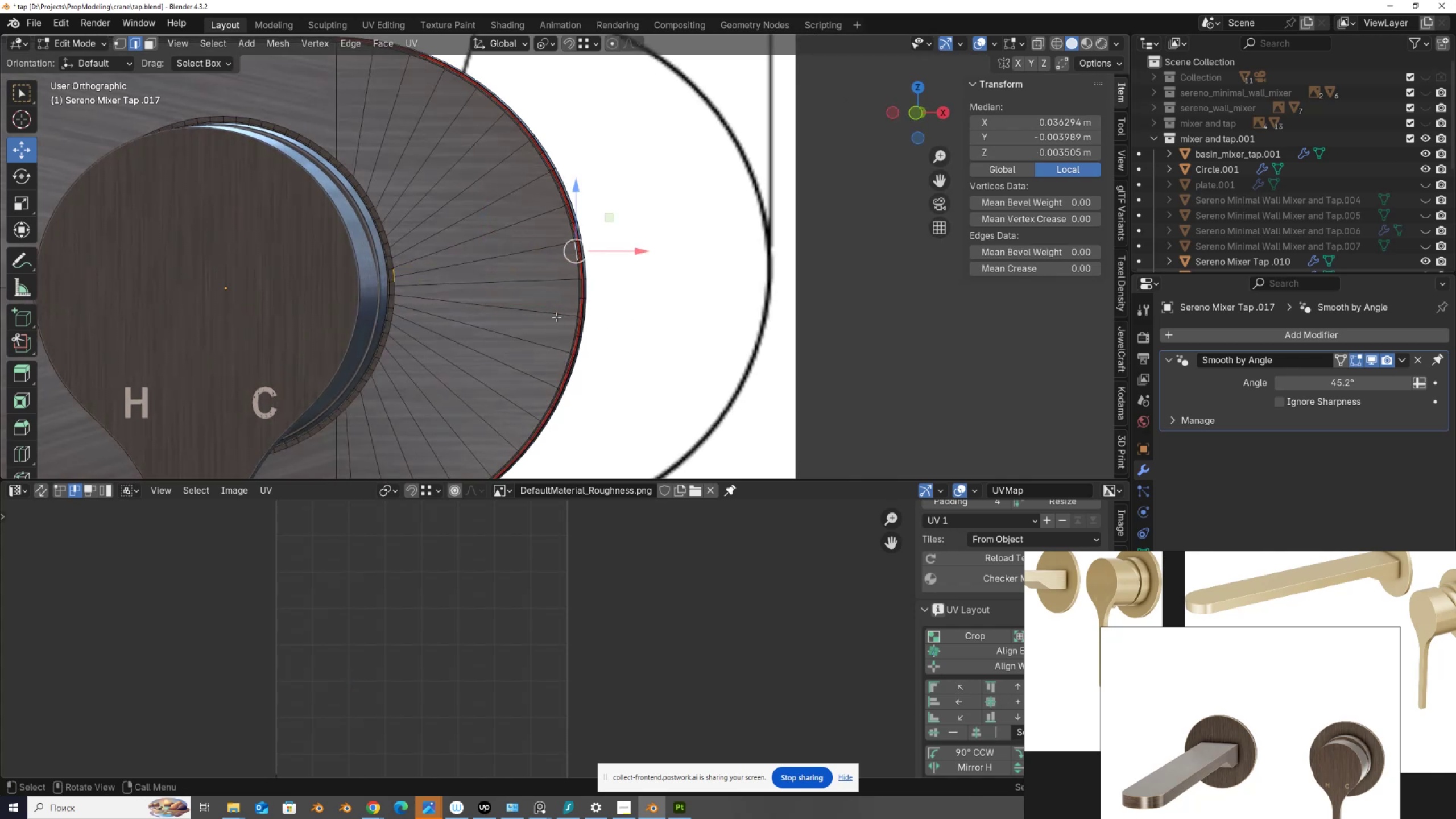 
scroll: coordinate [507, 306], scroll_direction: up, amount: 3.0
 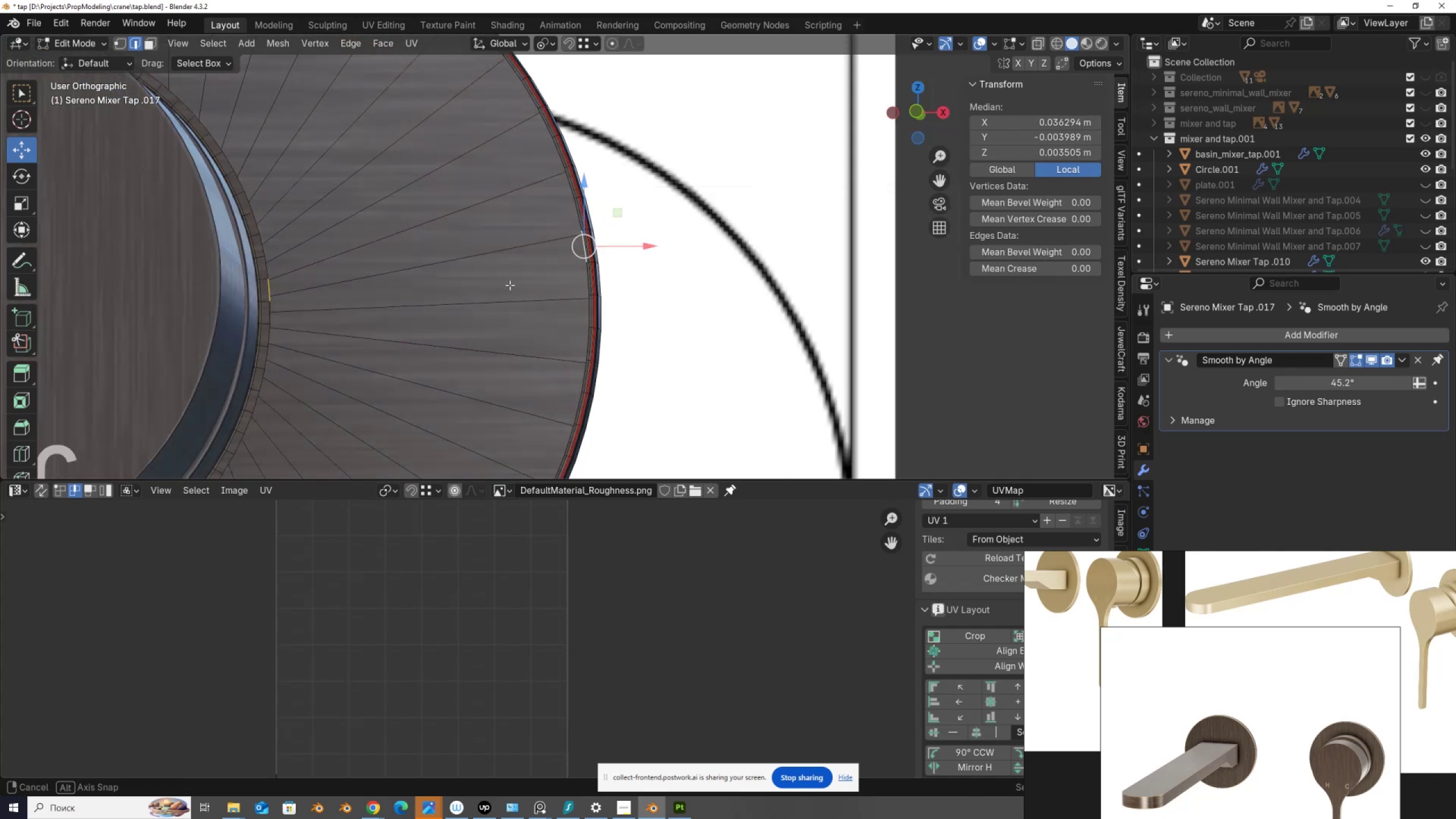 
hold_key(key=AltLeft, duration=0.41)
 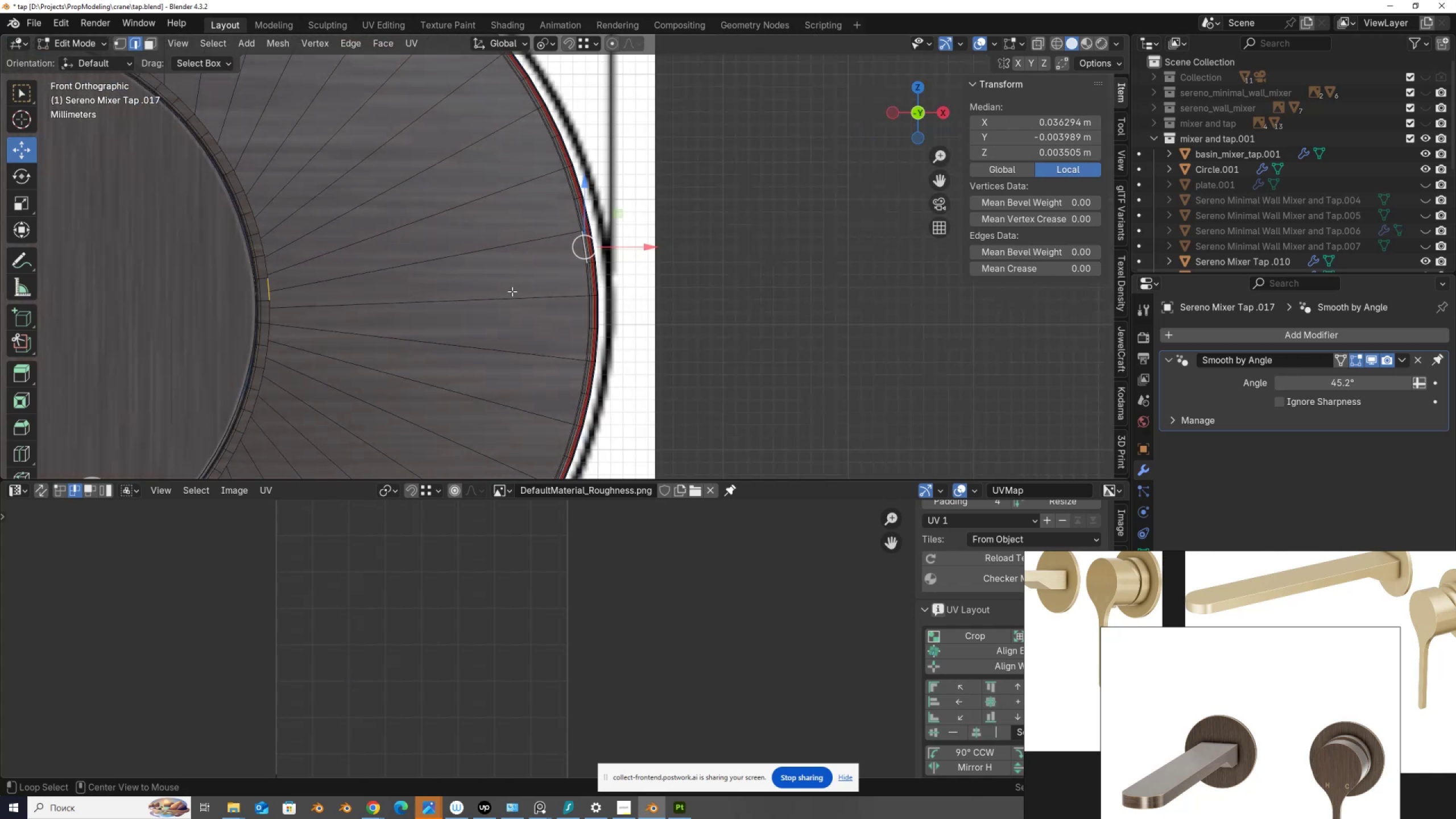 
scroll: coordinate [512, 291], scroll_direction: up, amount: 3.0
 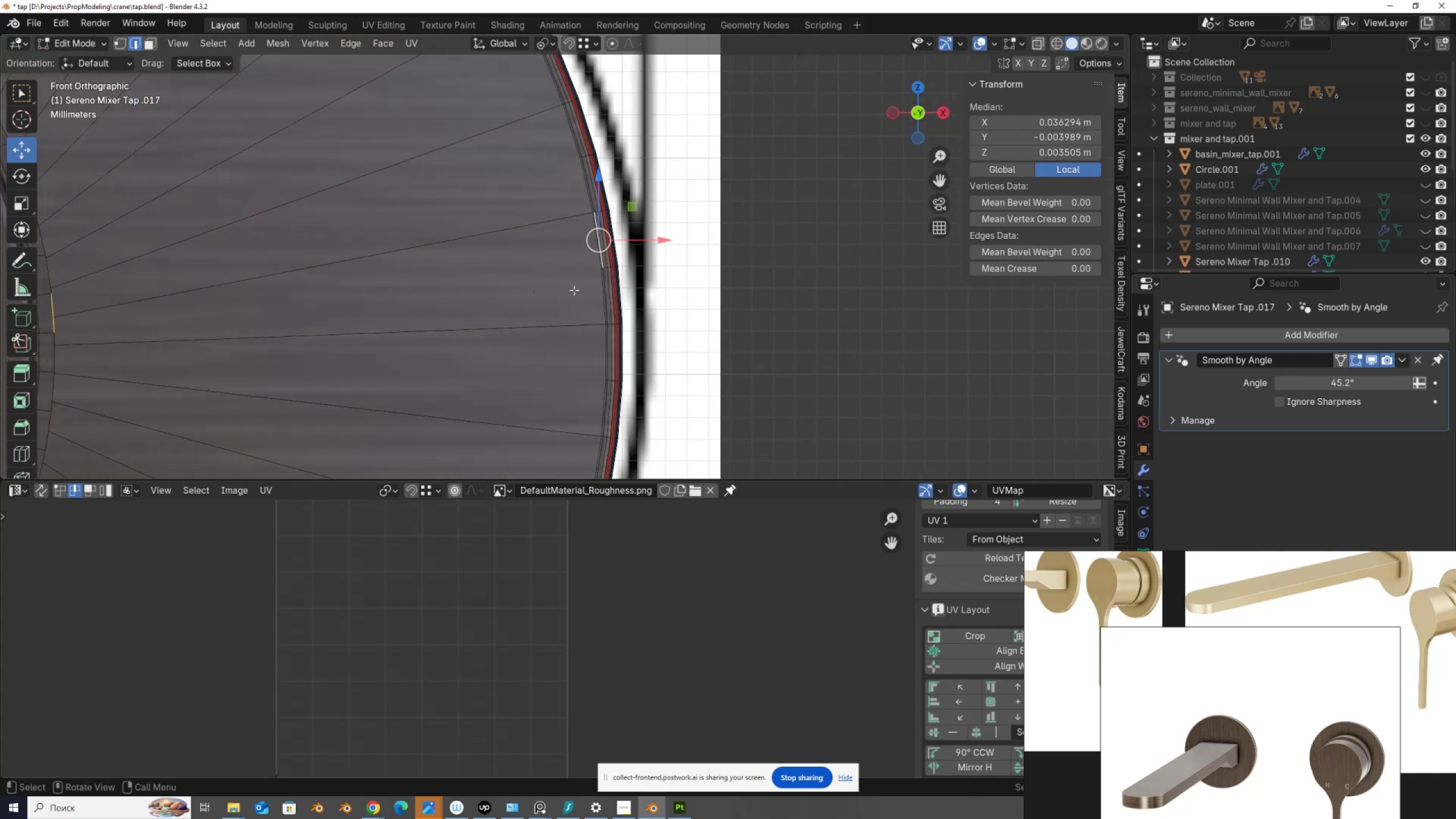 
scroll: coordinate [589, 290], scroll_direction: down, amount: 1.0
 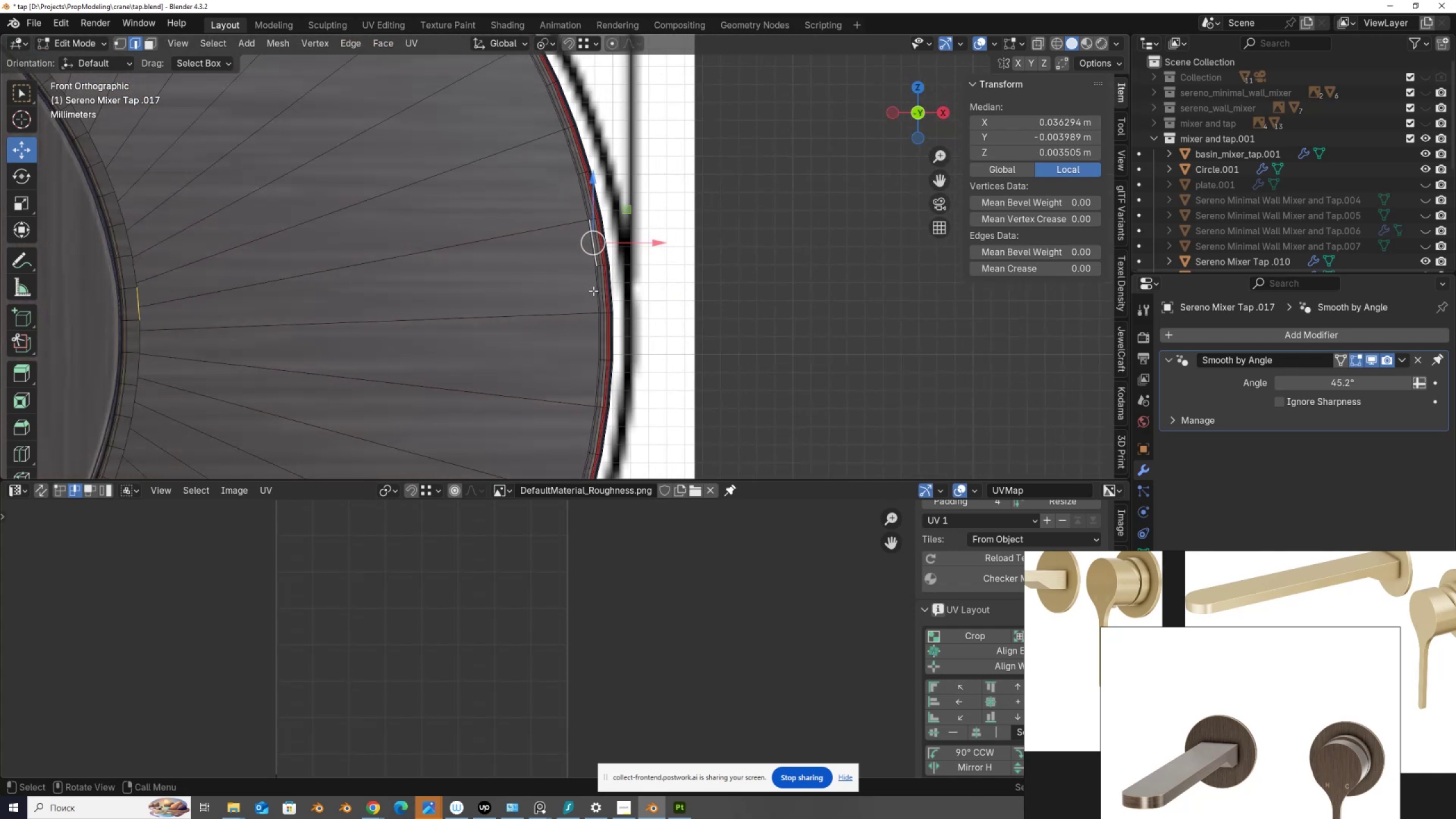 
key(Control+ControlLeft)
 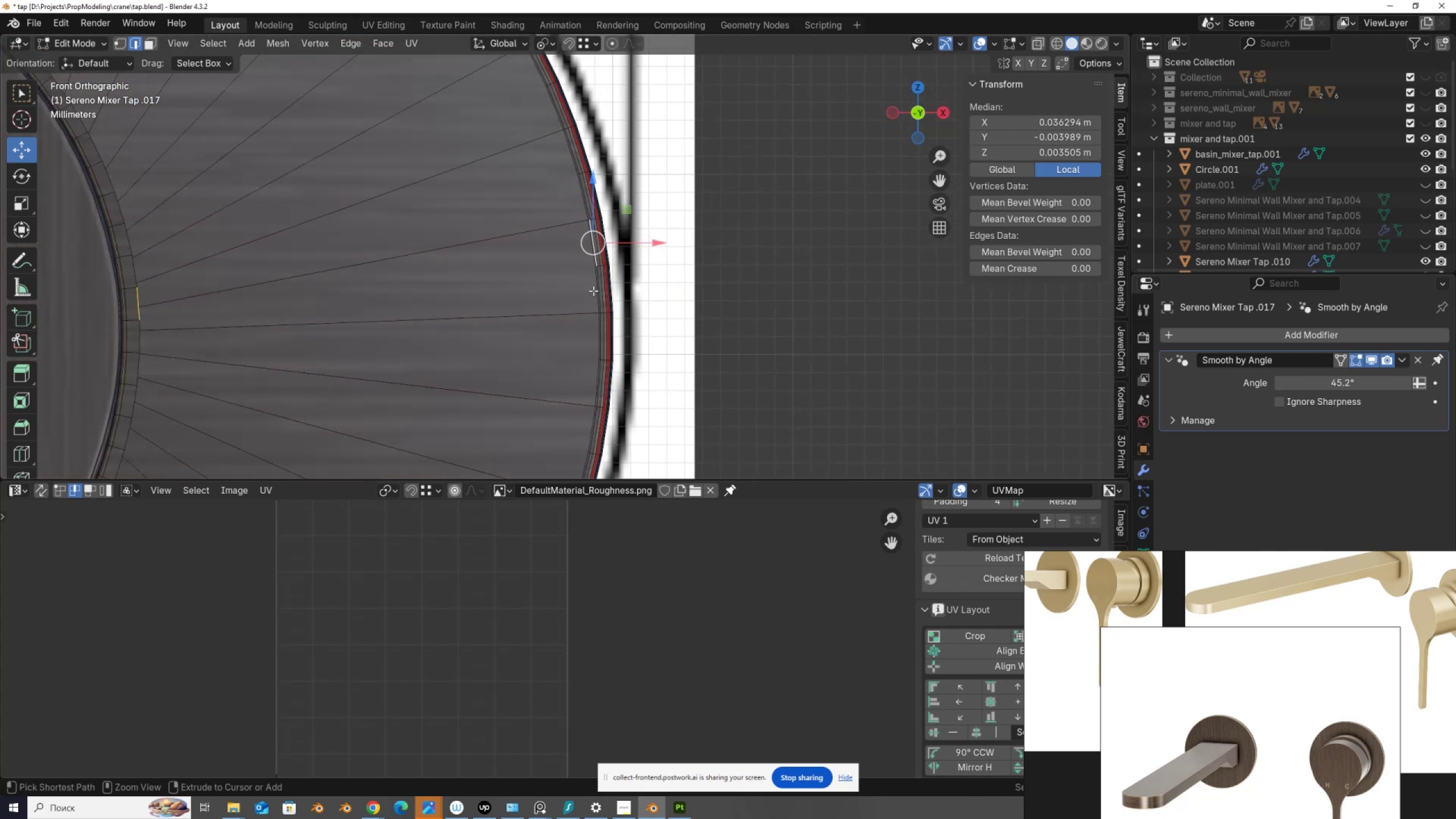 
key(Control+Z)
 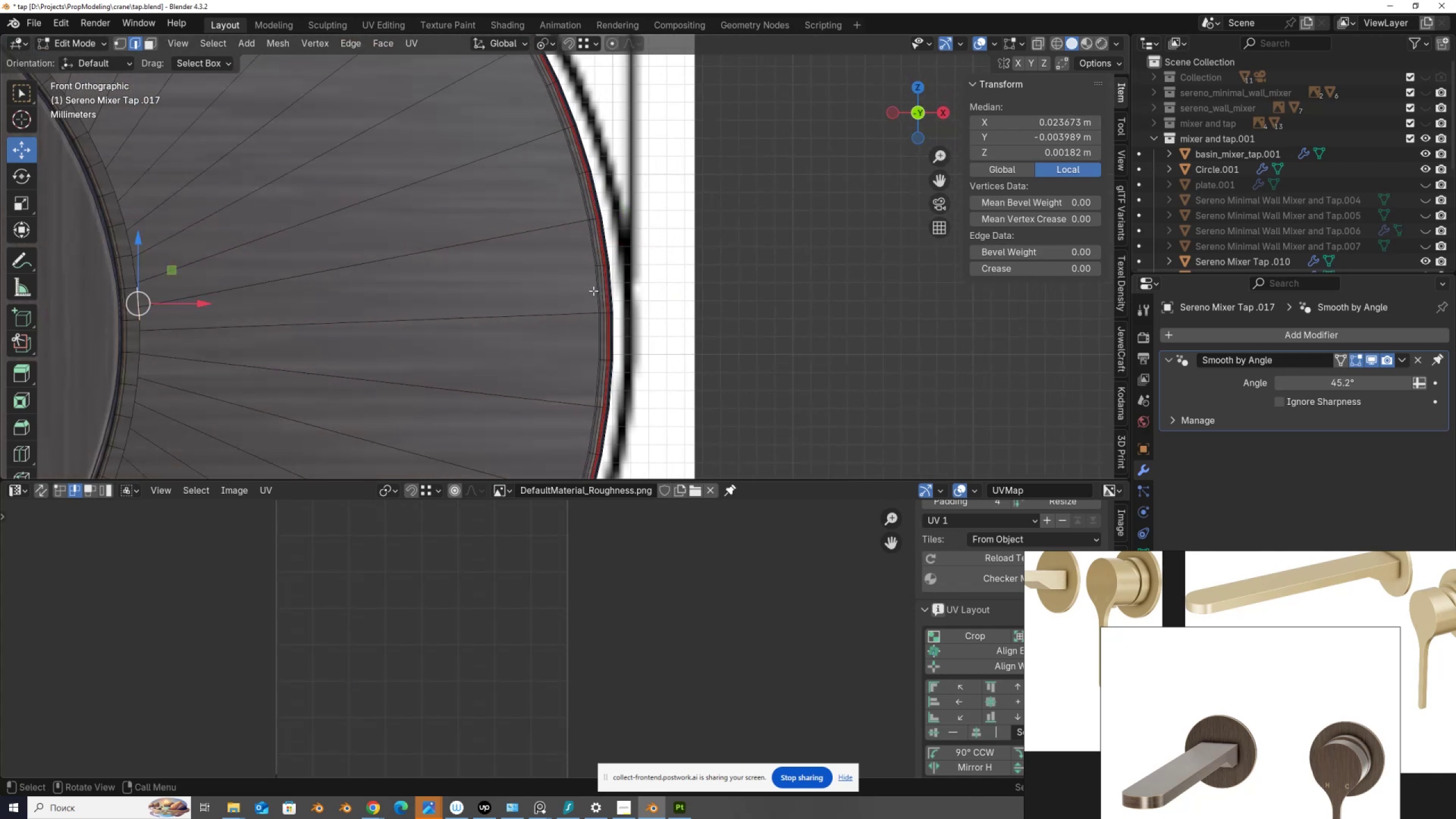 
hold_key(key=ShiftLeft, duration=0.59)
left_click([593, 291])
 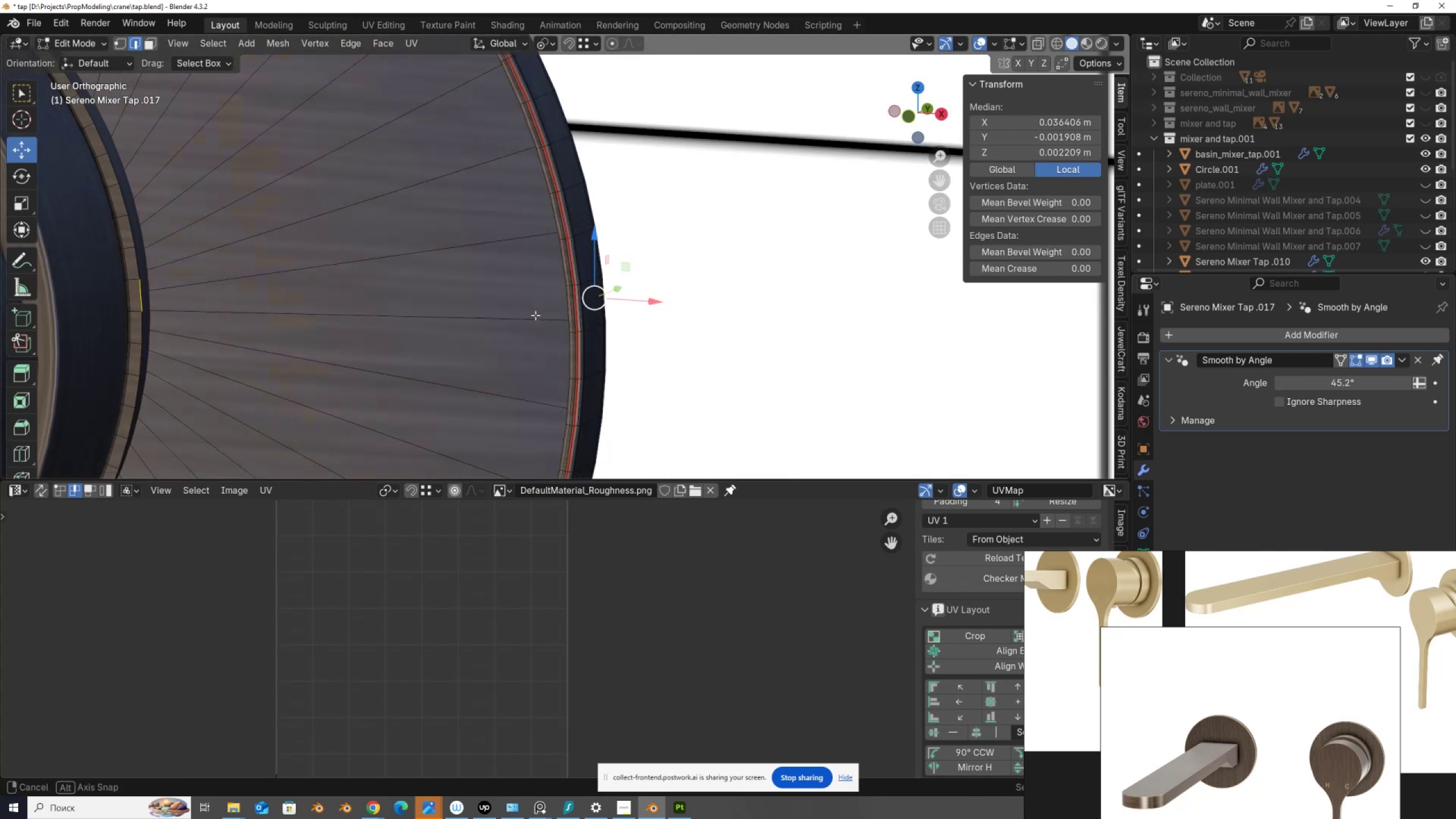 
scroll: coordinate [532, 317], scroll_direction: up, amount: 5.0
 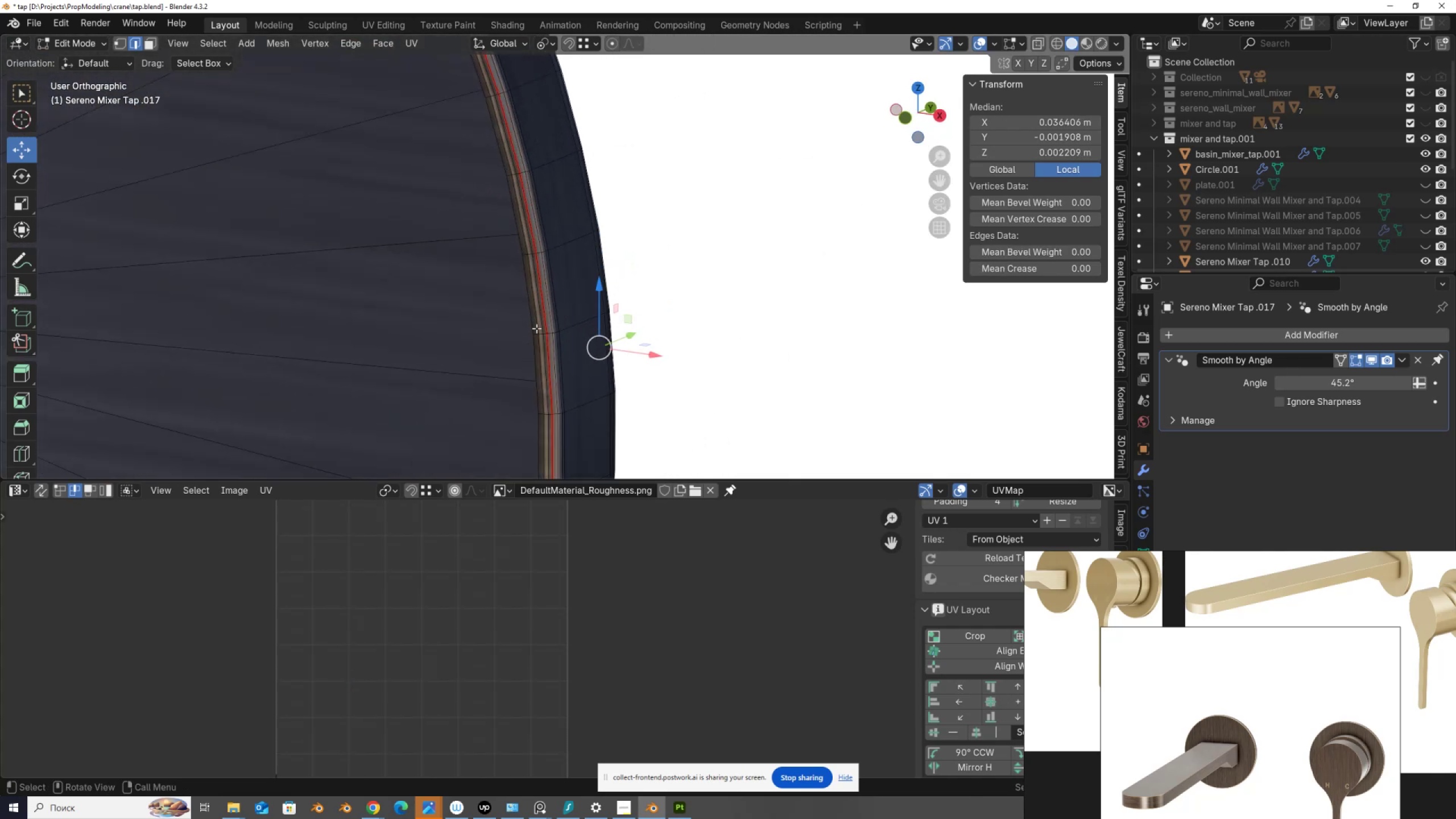 
hold_key(key=ShiftLeft, duration=0.33)
 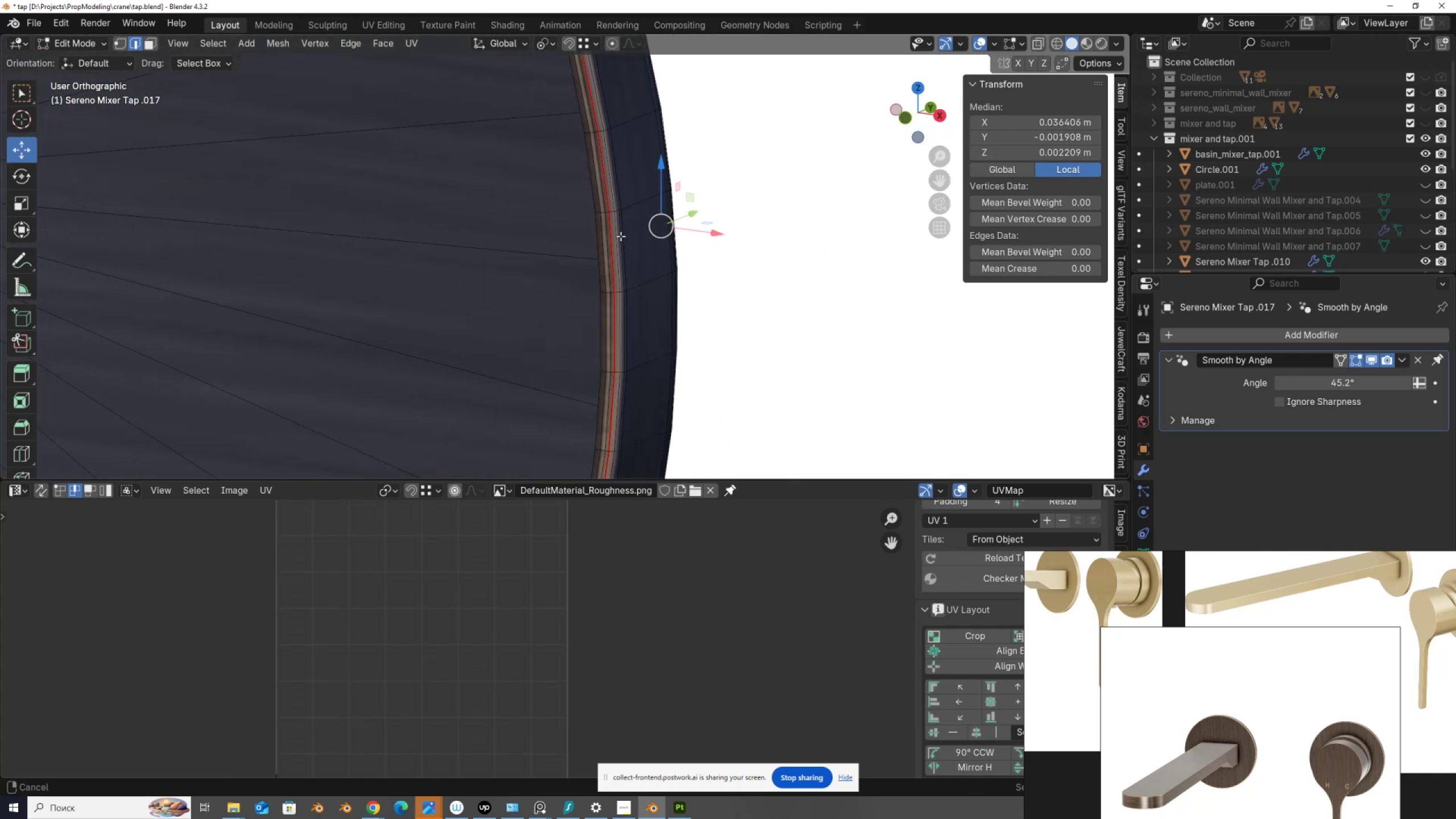 
scroll: coordinate [644, 271], scroll_direction: up, amount: 3.0
 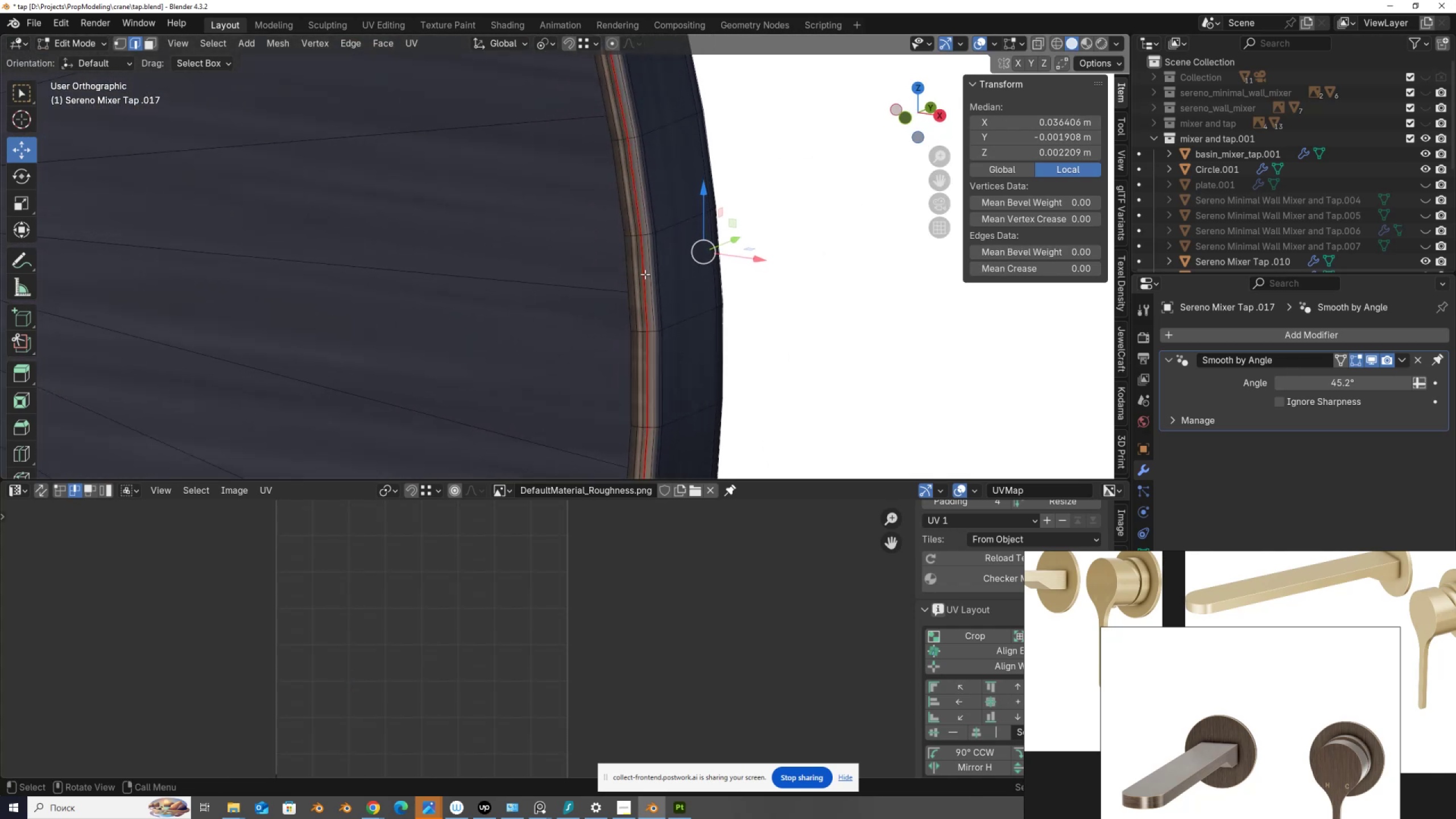 
key(Control+ControlLeft)
 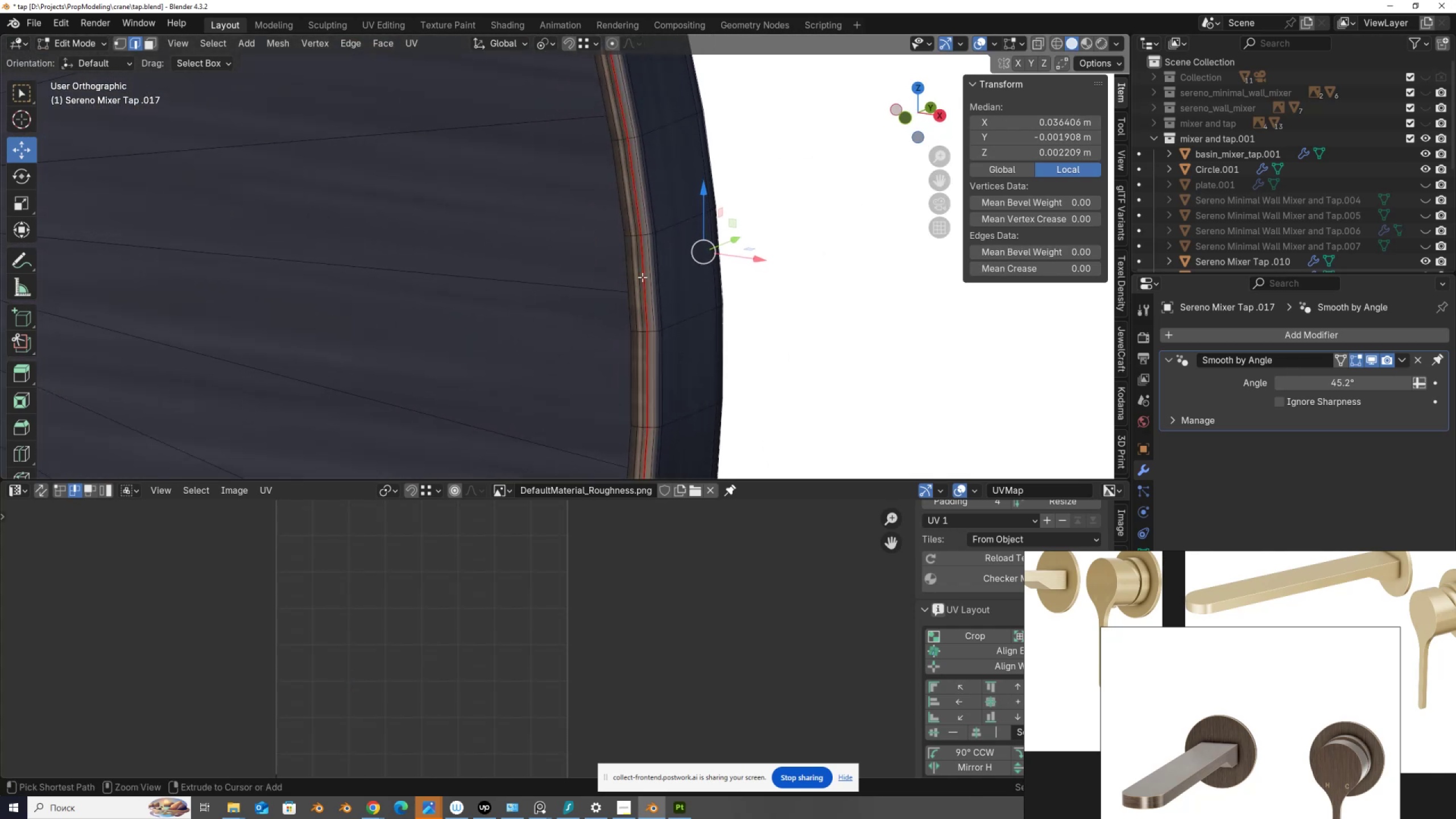 
key(Control+Z)
 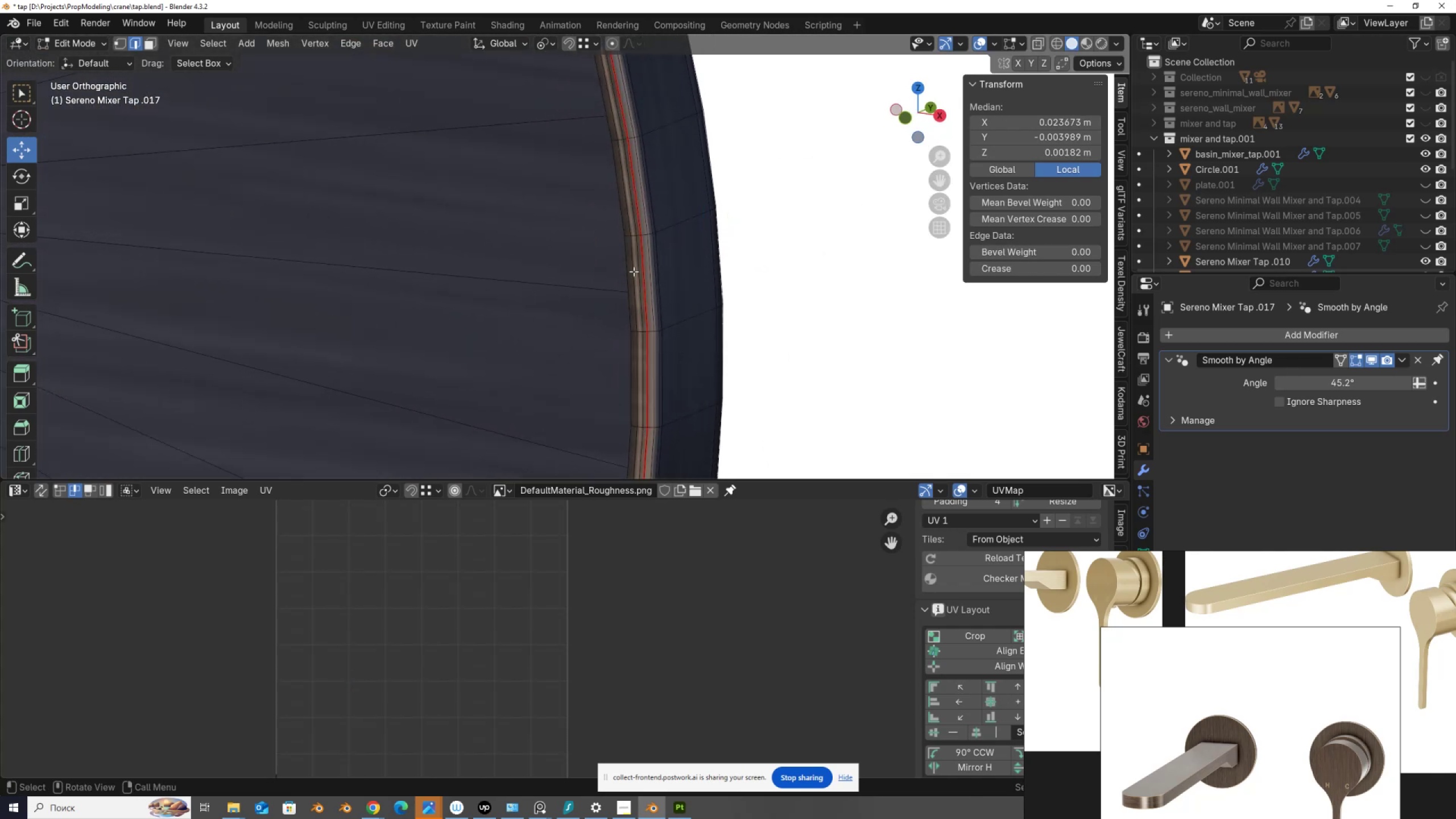 
hold_key(key=ShiftLeft, duration=0.47)
left_click([621, 265])
 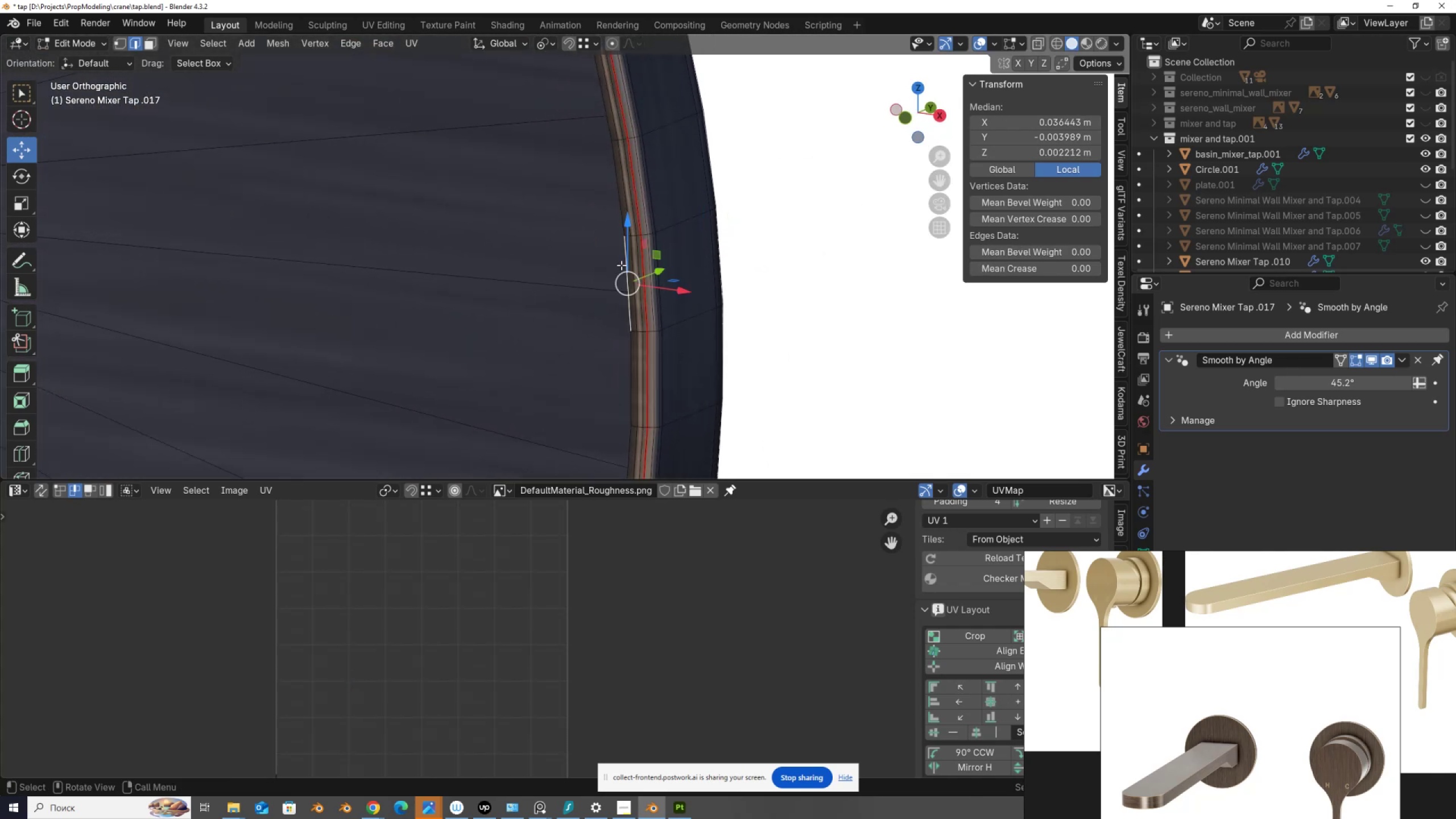 
scroll: coordinate [617, 267], scroll_direction: down, amount: 6.0
 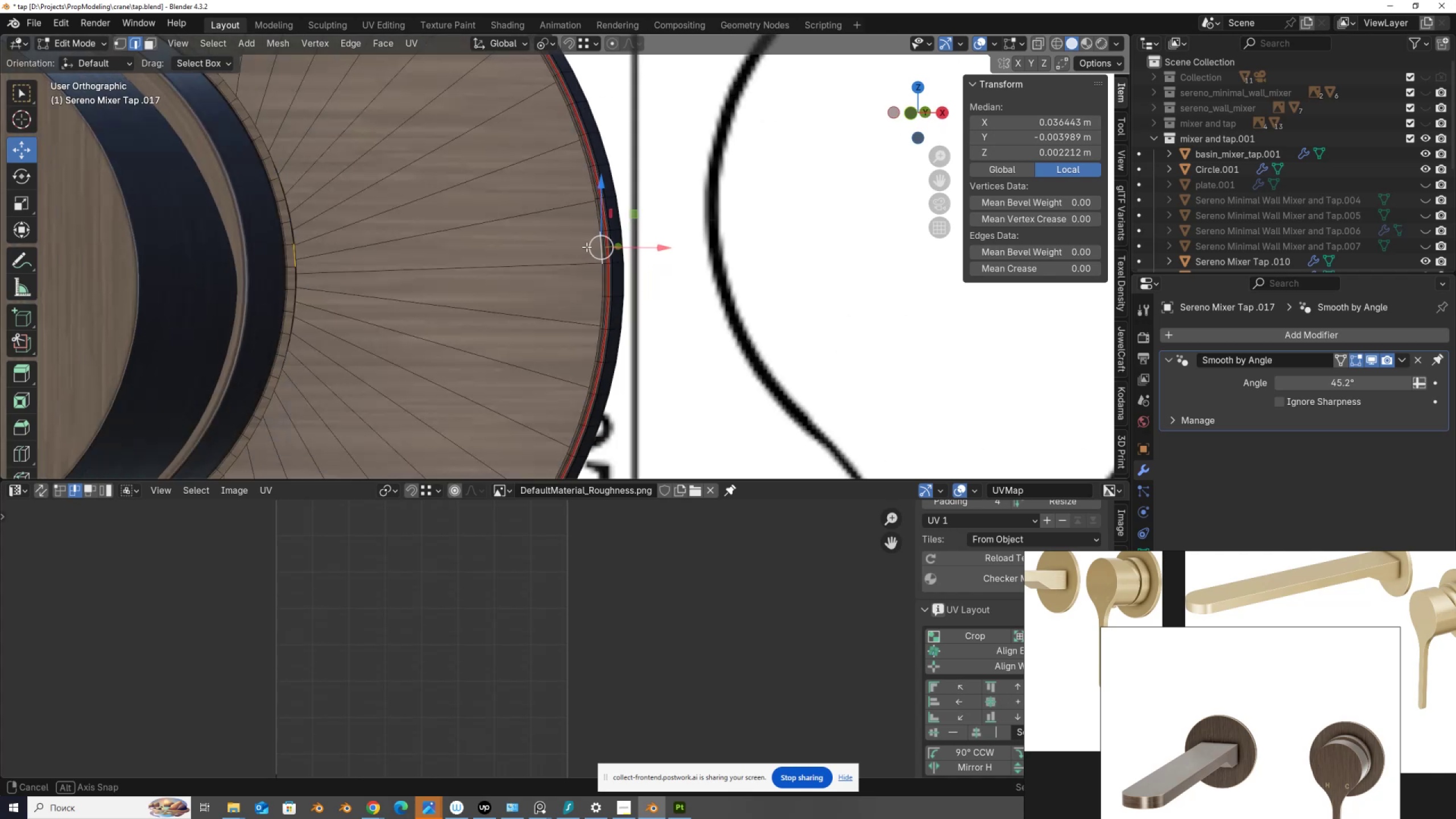 
hold_key(key=AltLeft, duration=0.47)
 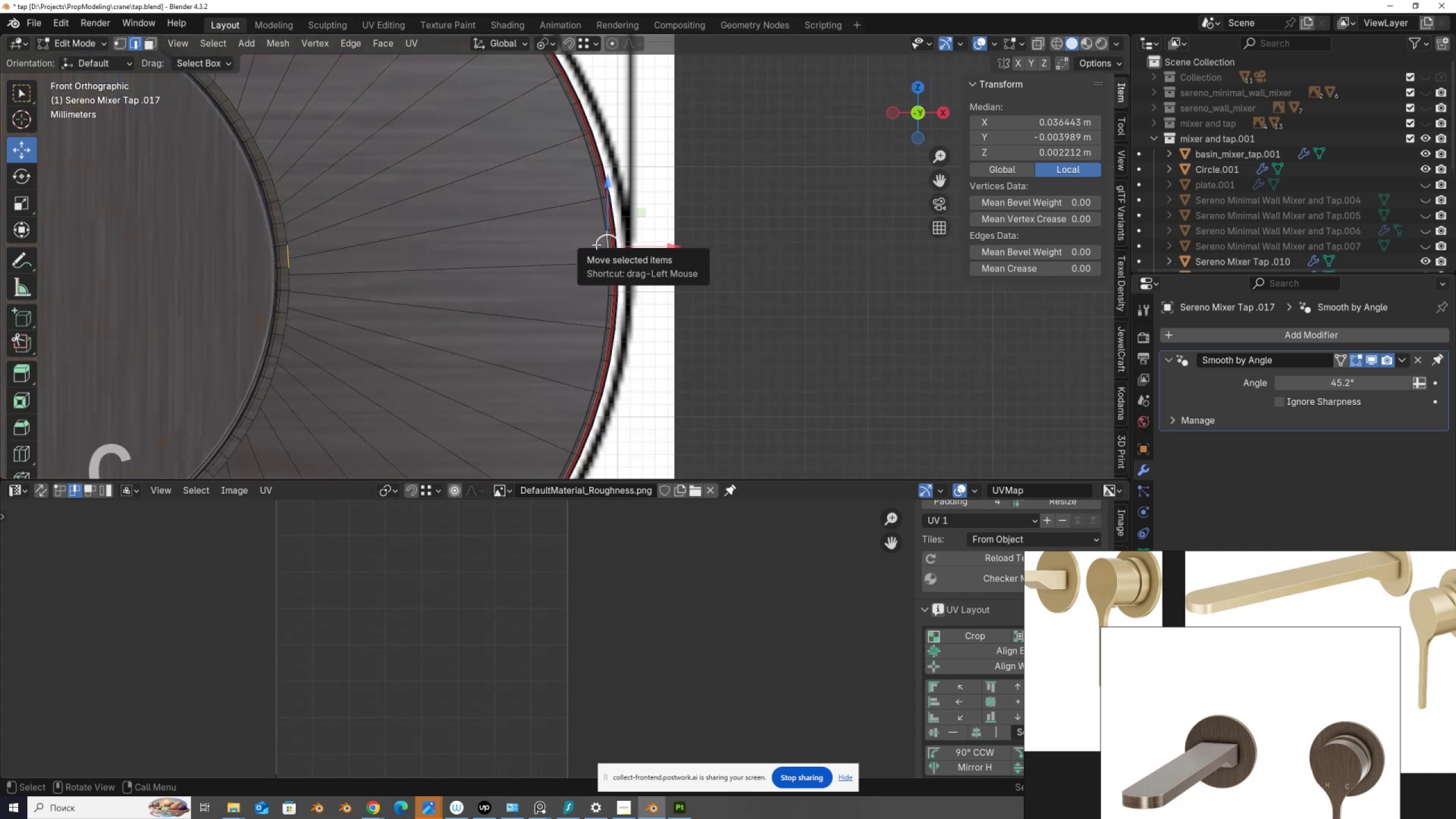 
key(F)
 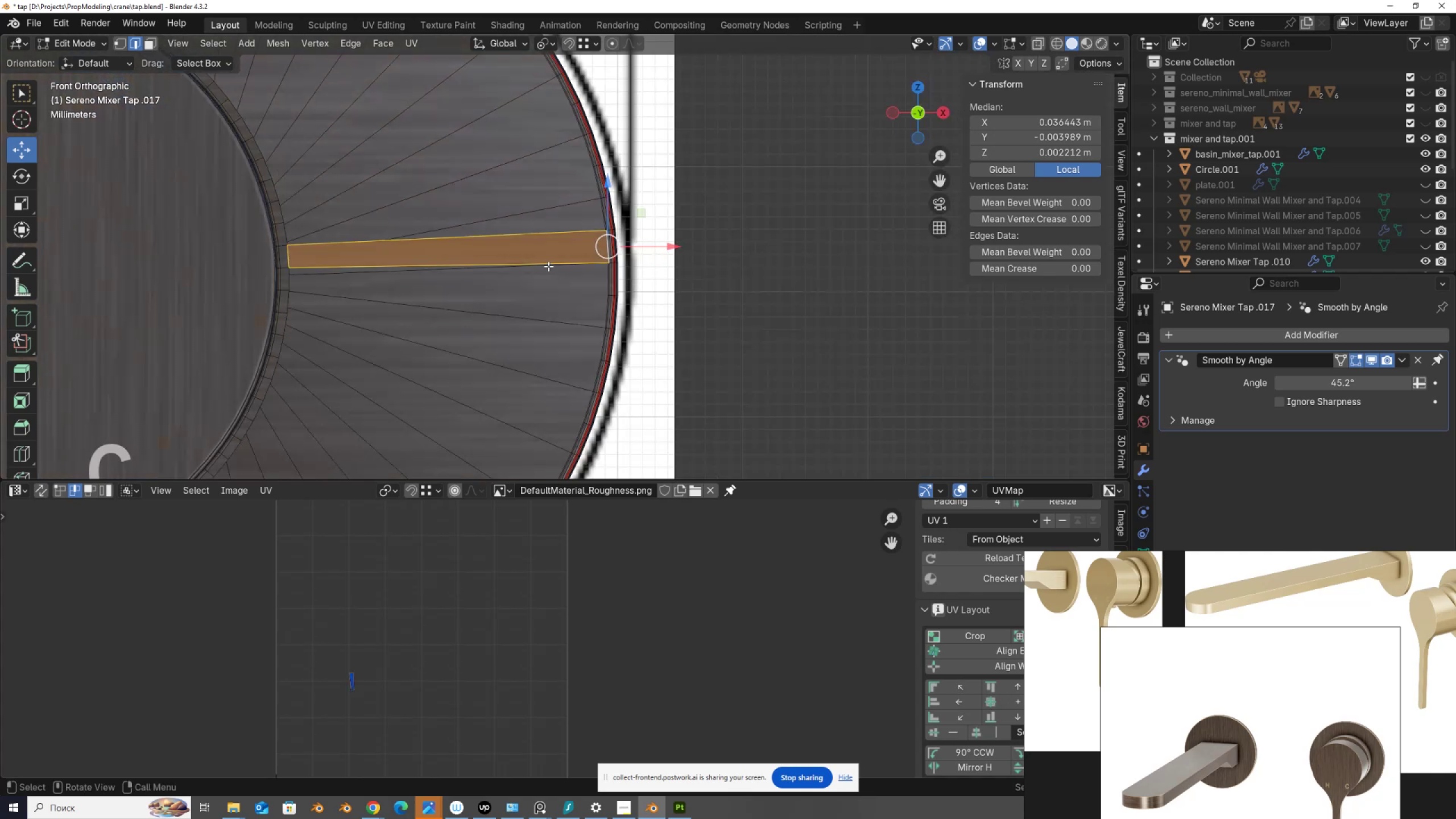 
left_click([548, 265])
 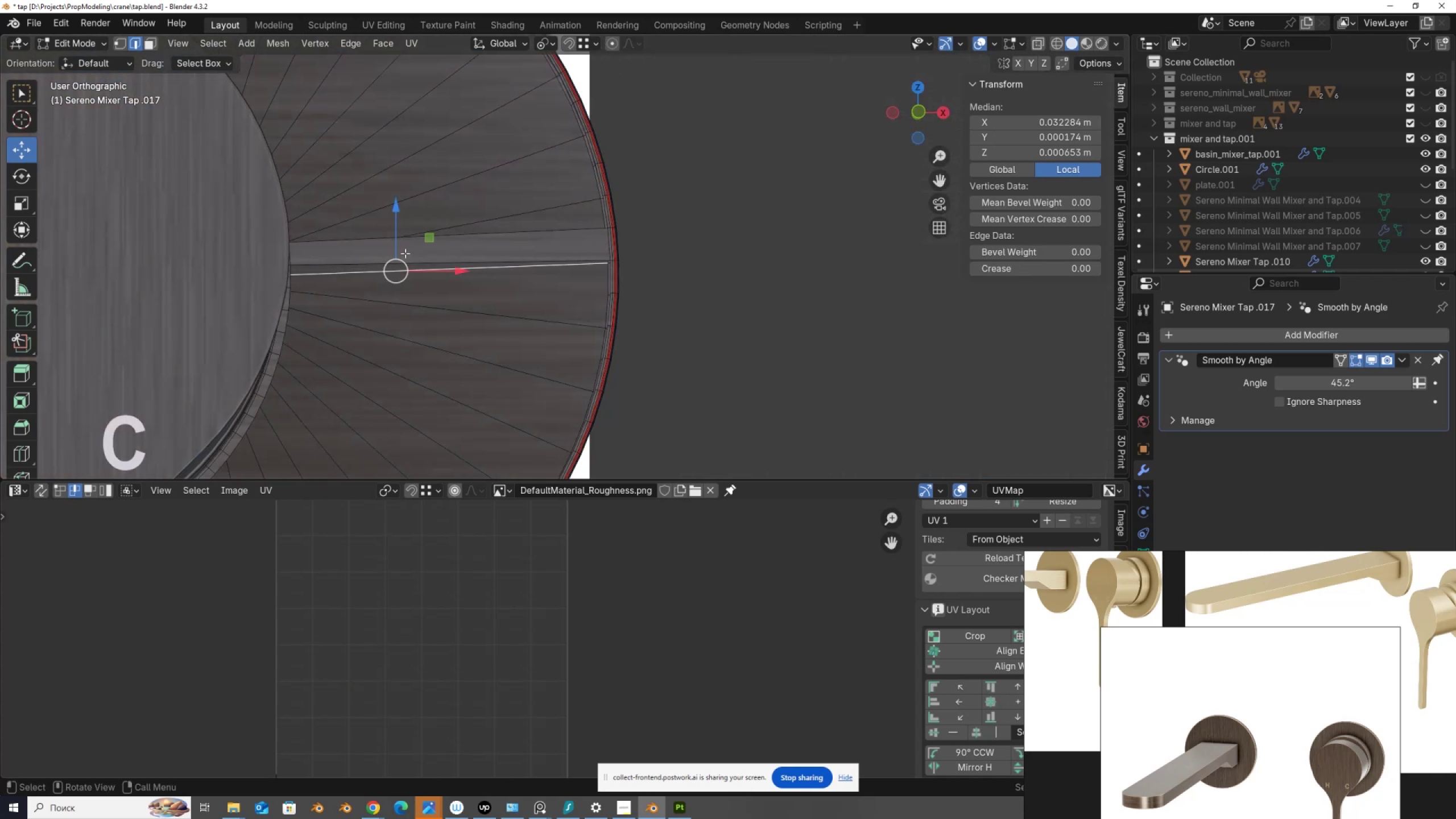 
left_click([411, 260])
 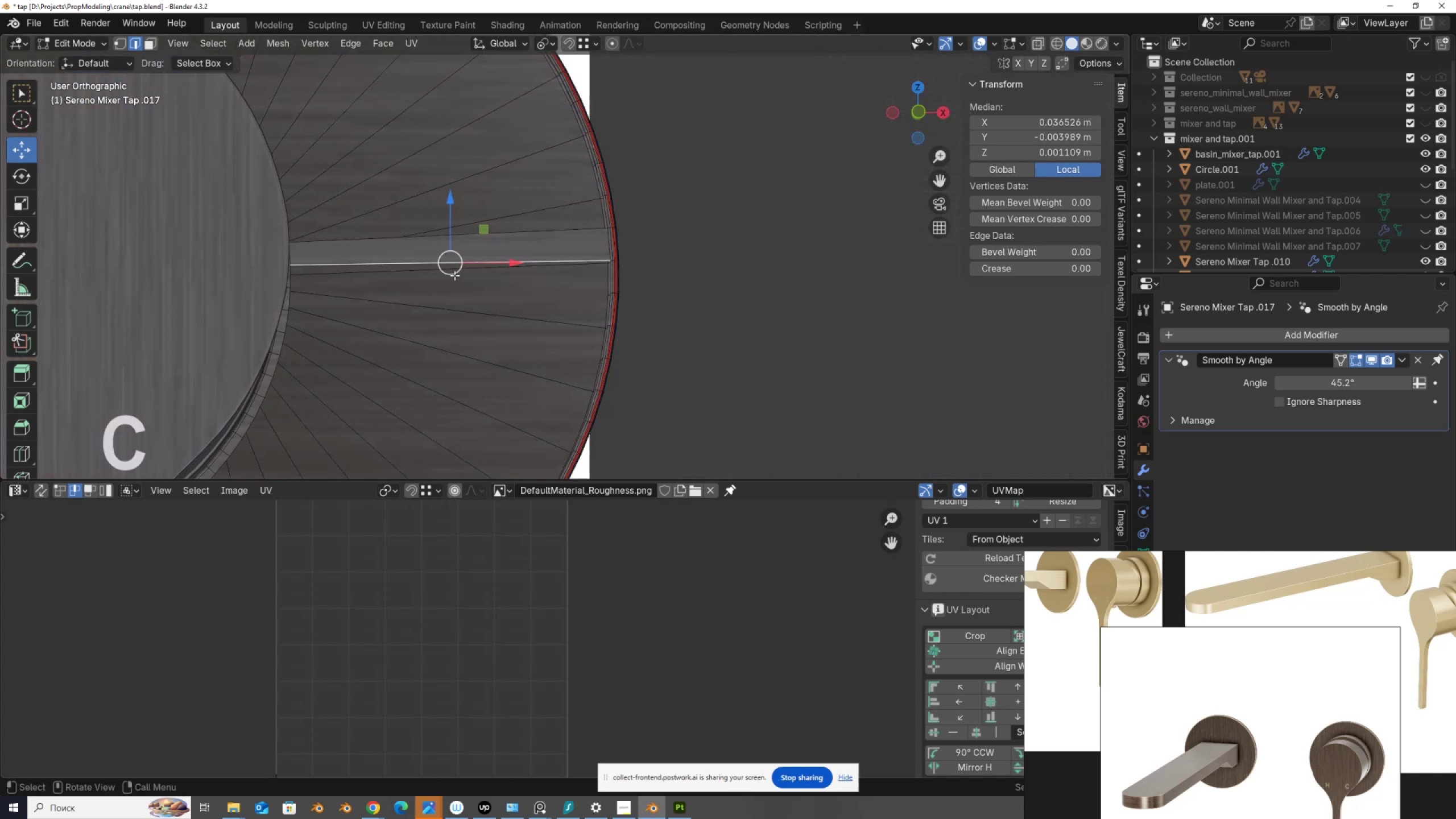 
type(fffffffffff)
 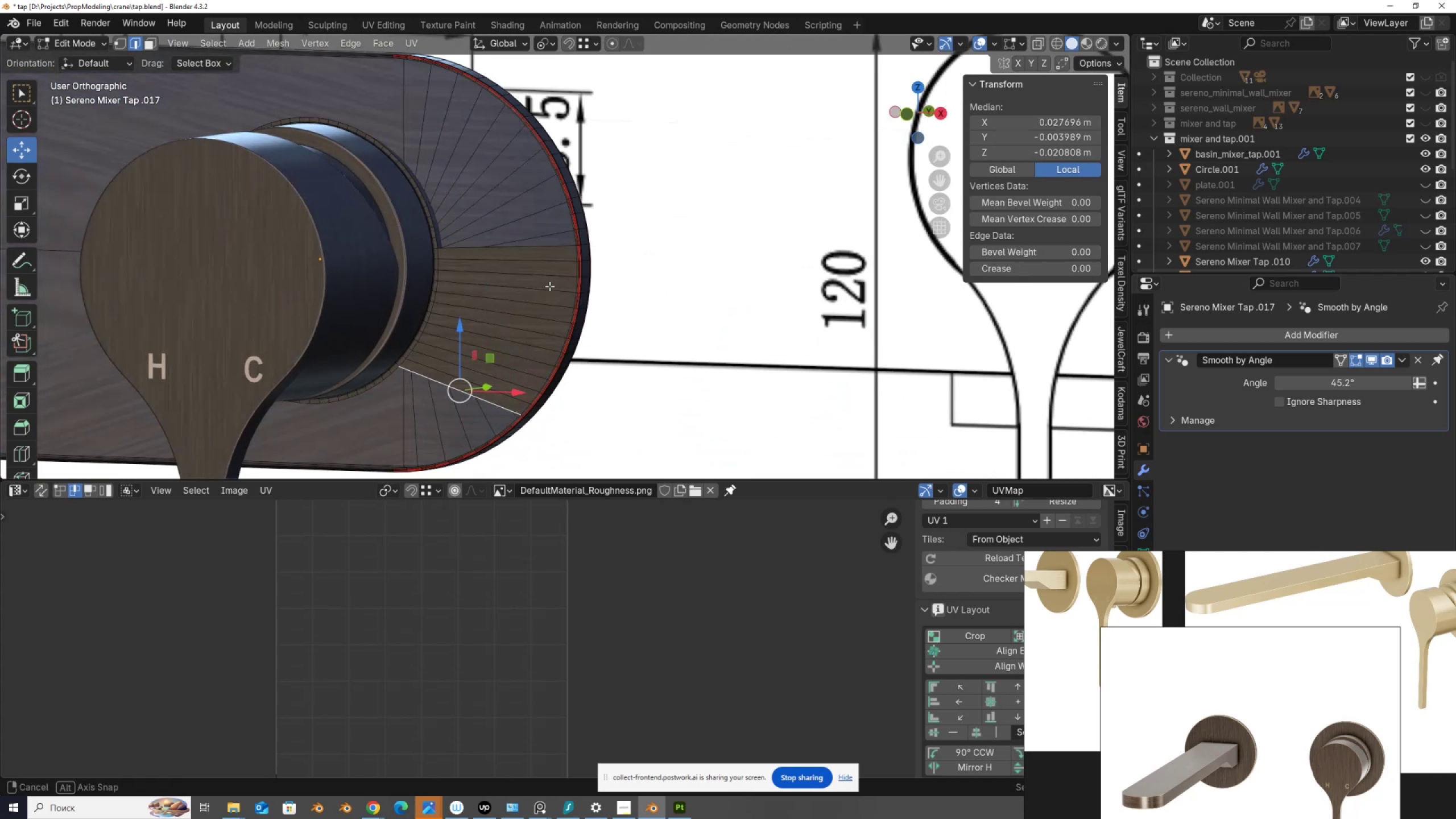 
scroll: coordinate [603, 264], scroll_direction: down, amount: 4.0
 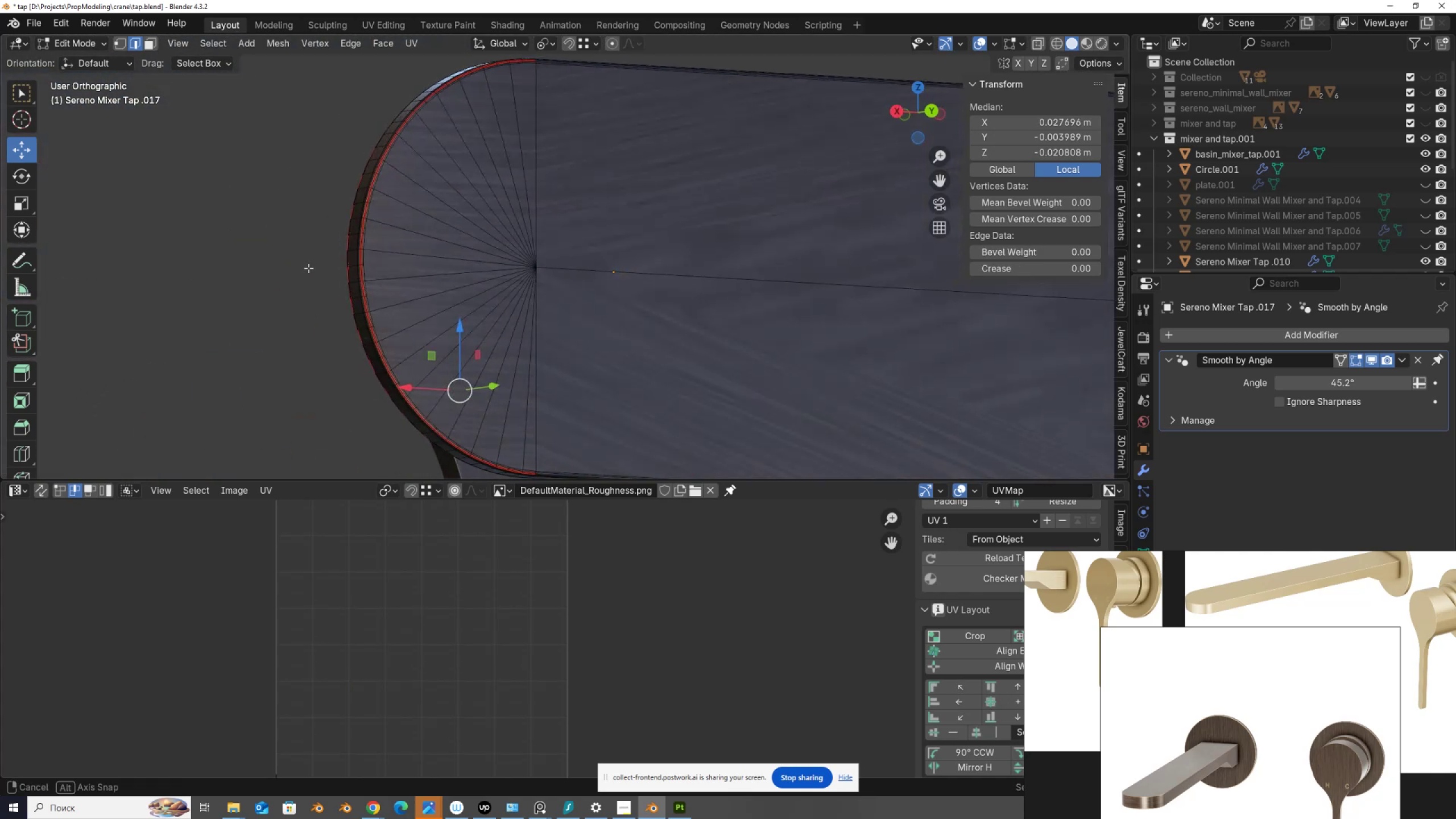 
left_click([539, 256])
 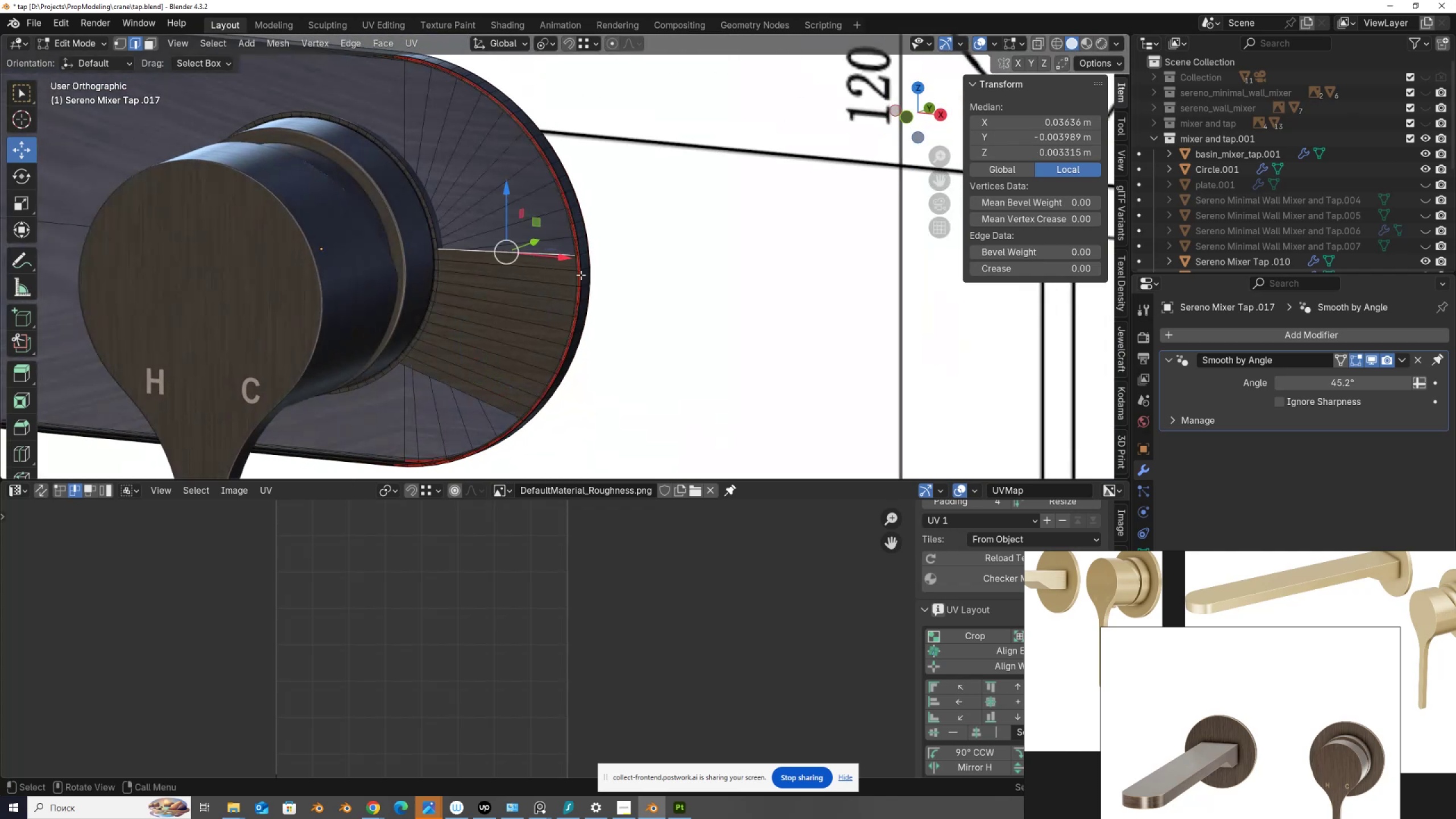 
type(fffffffffffffffffff)
 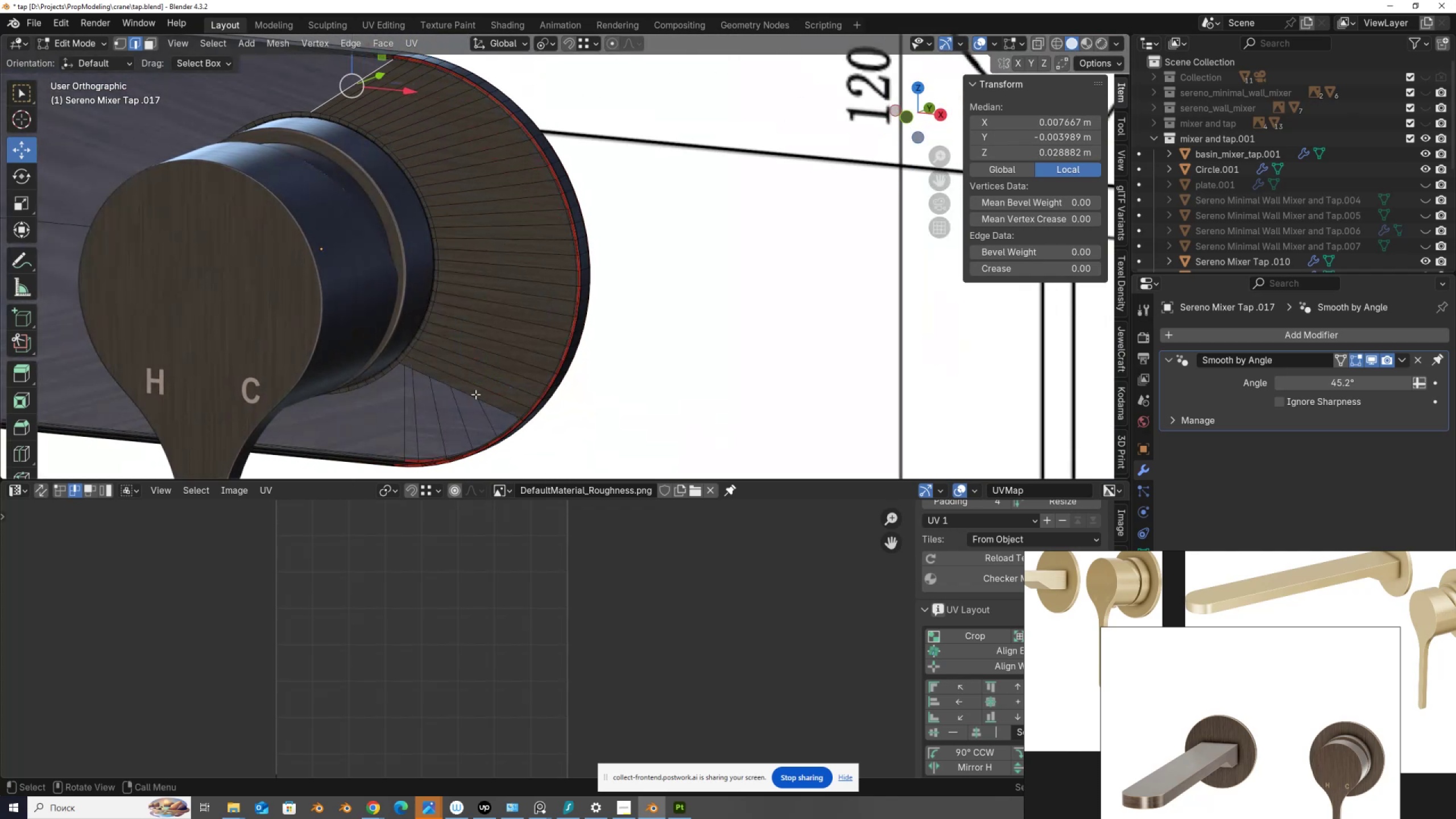 
left_click([475, 395])
 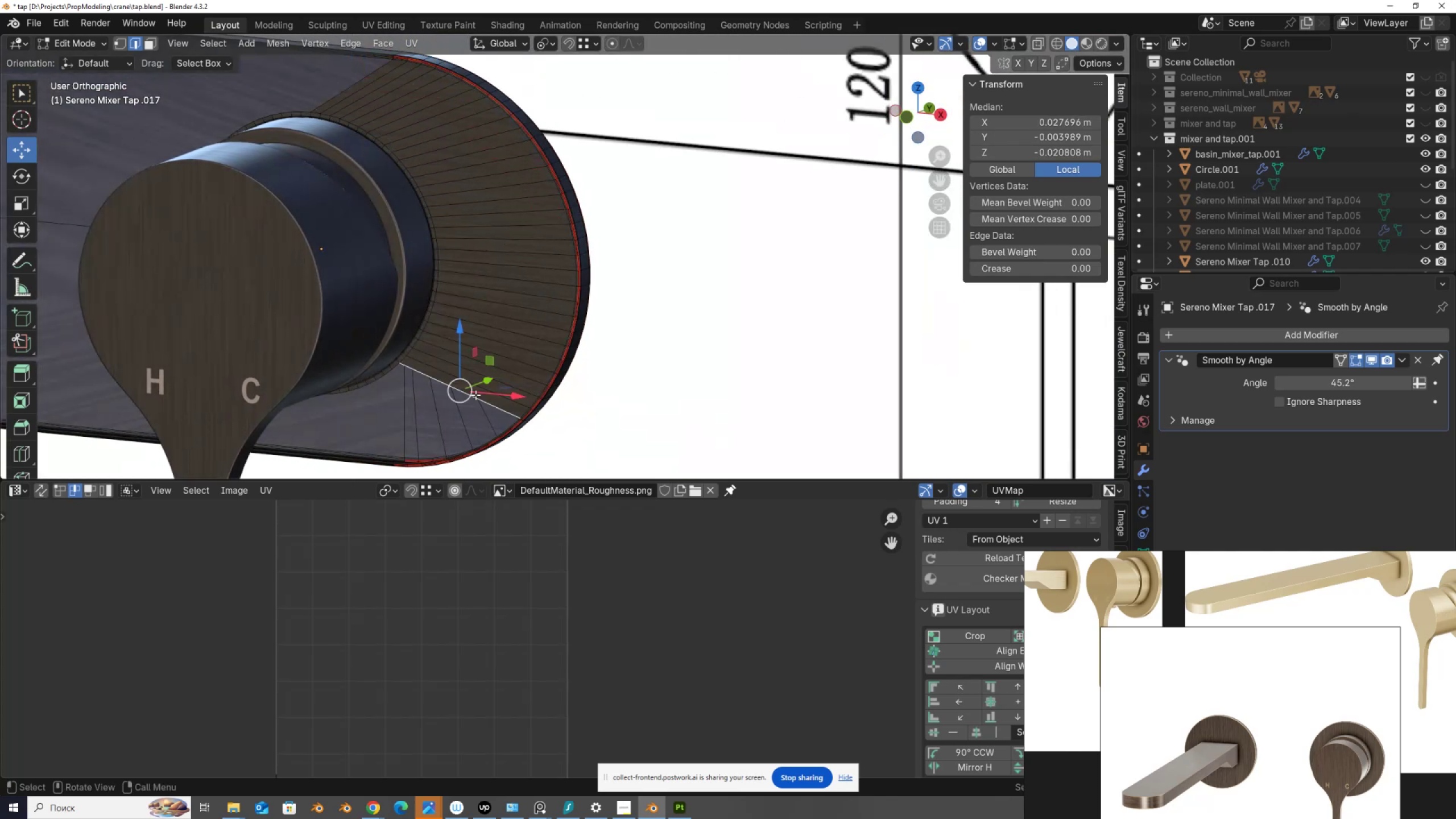 
type(ffffffffff)
 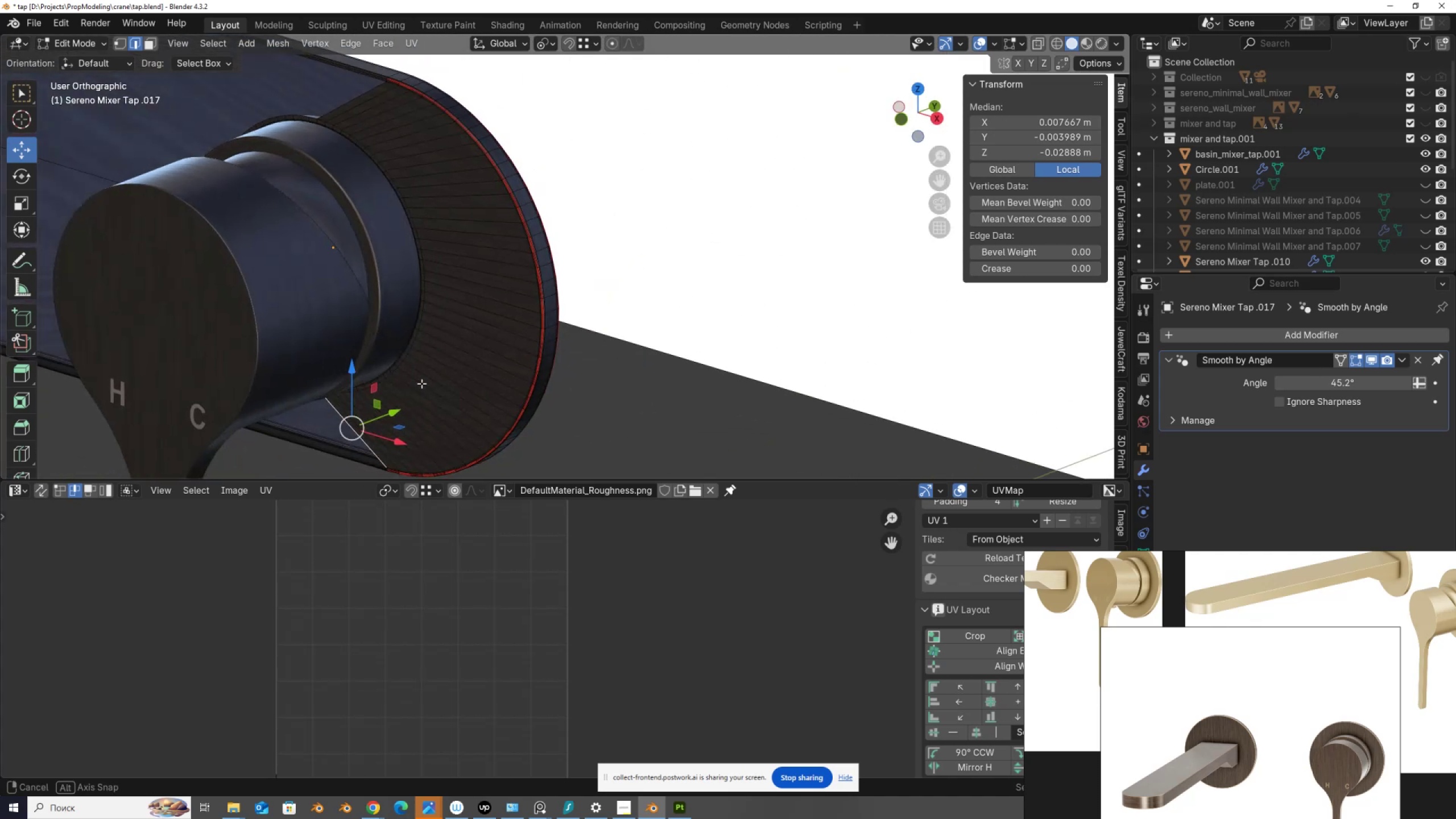 
hold_key(key=ShiftLeft, duration=0.8)
 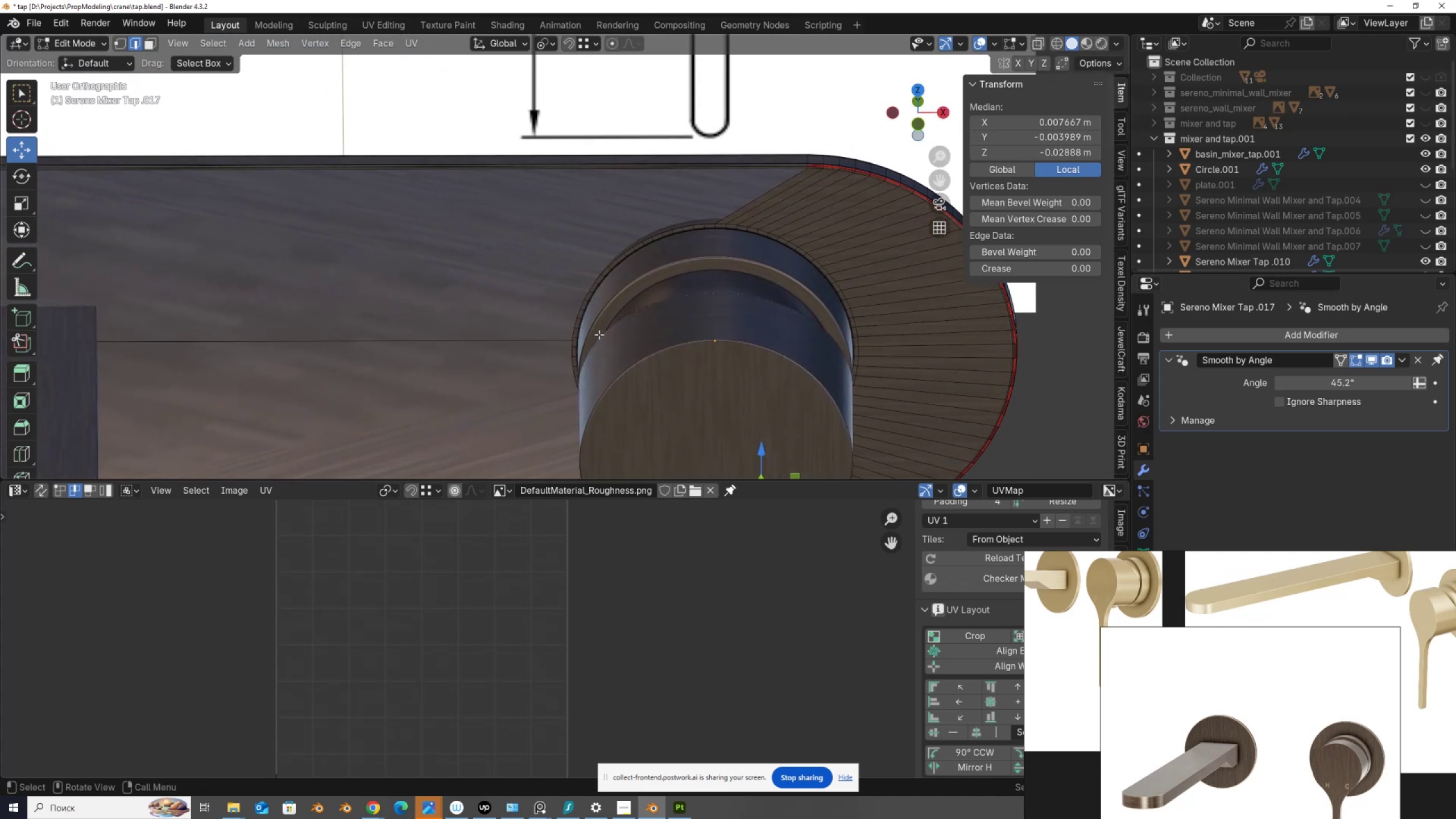 
scroll: coordinate [599, 334], scroll_direction: down, amount: 1.0
 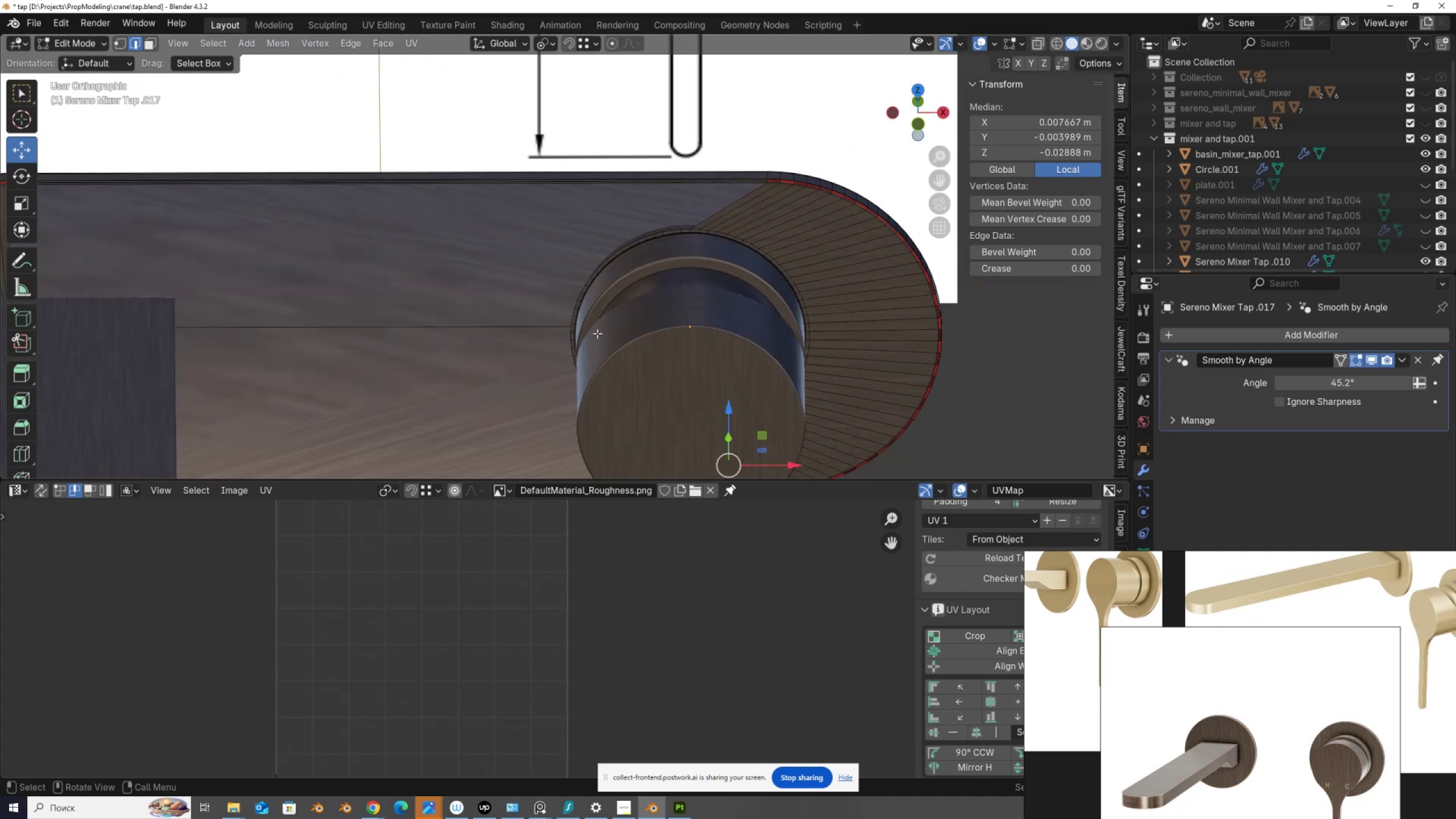 
hold_key(key=ShiftLeft, duration=0.56)
 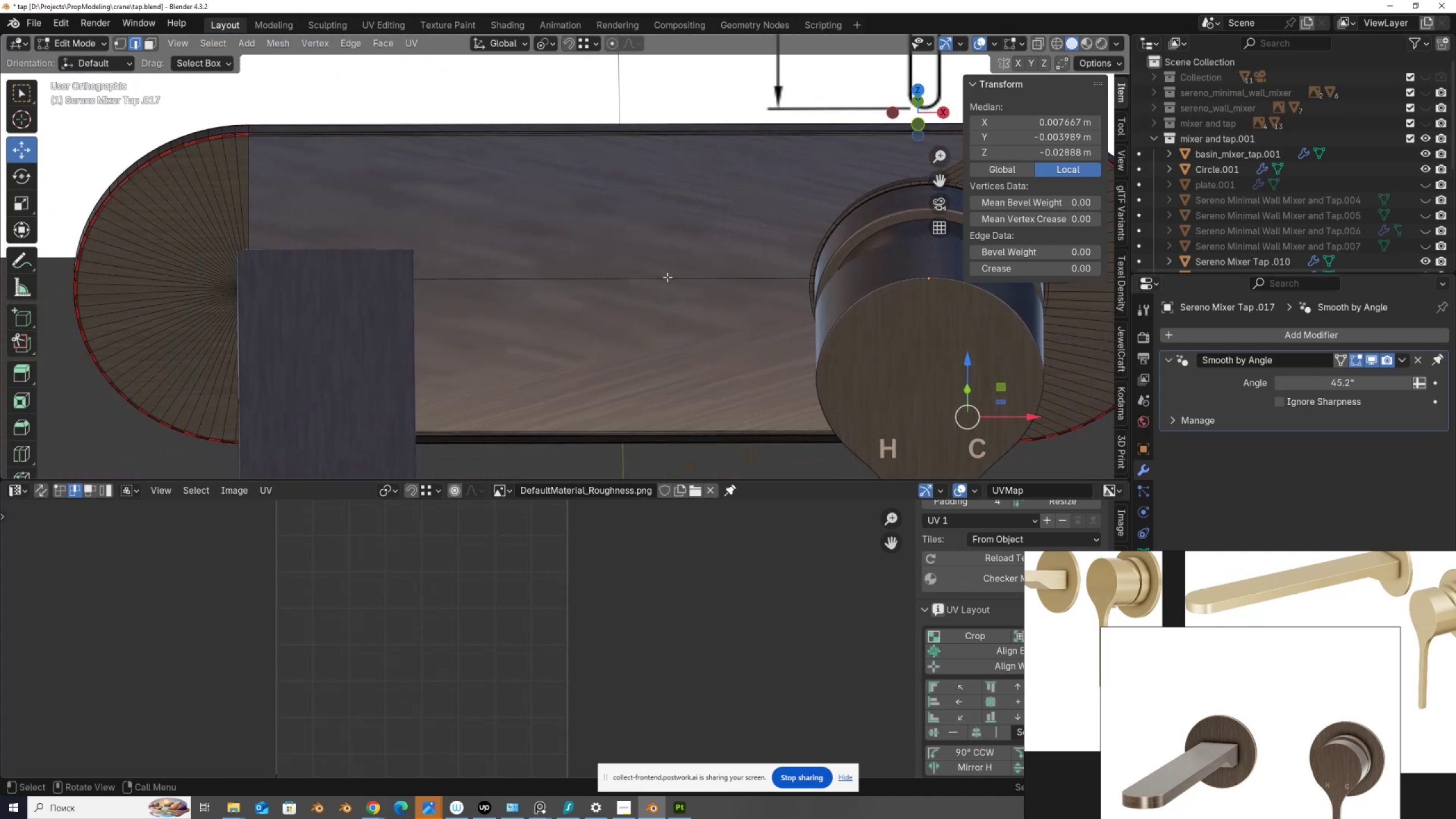 
hold_key(key=ShiftLeft, duration=0.88)
 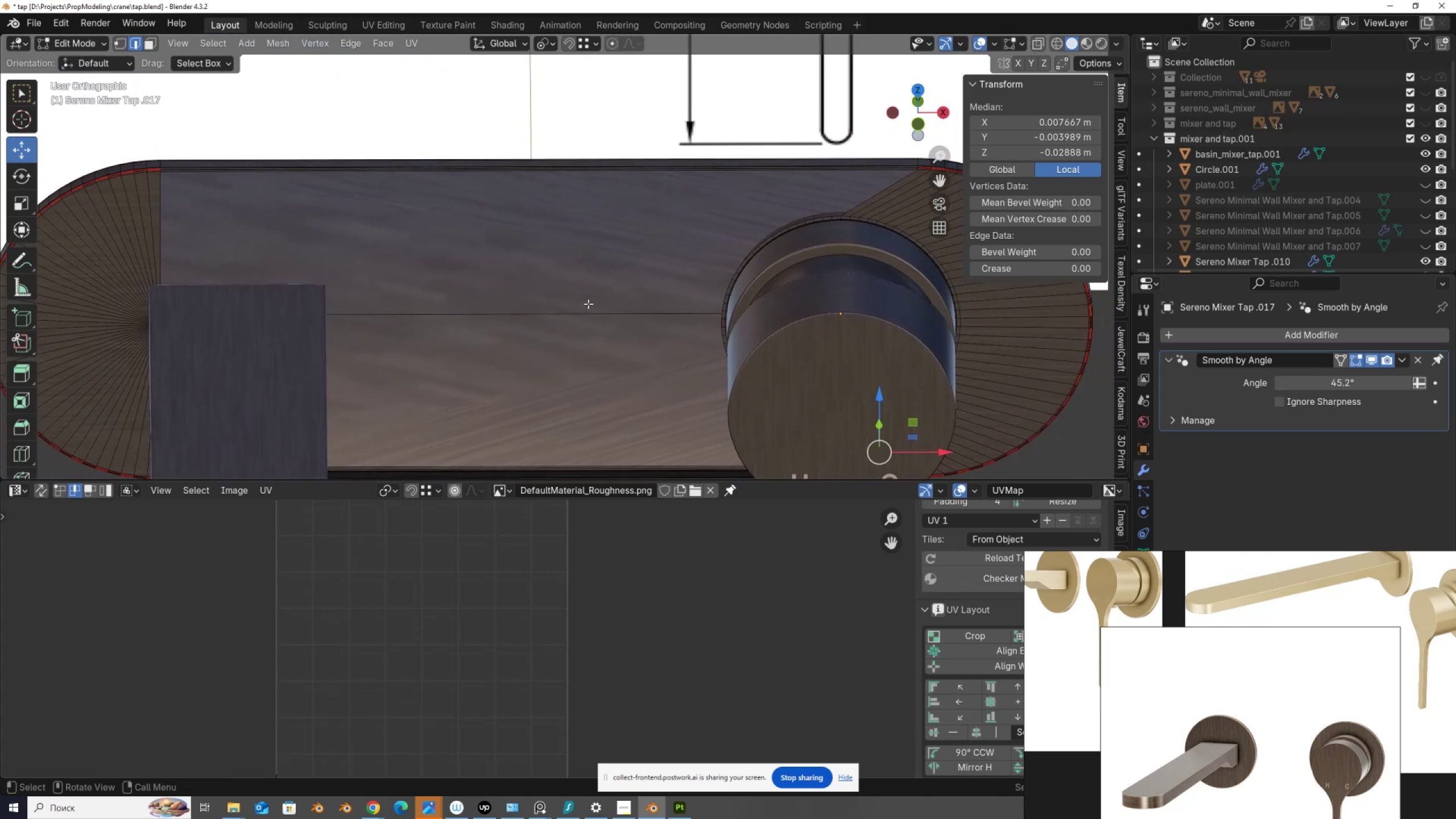 
scroll: coordinate [588, 304], scroll_direction: down, amount: 1.0
 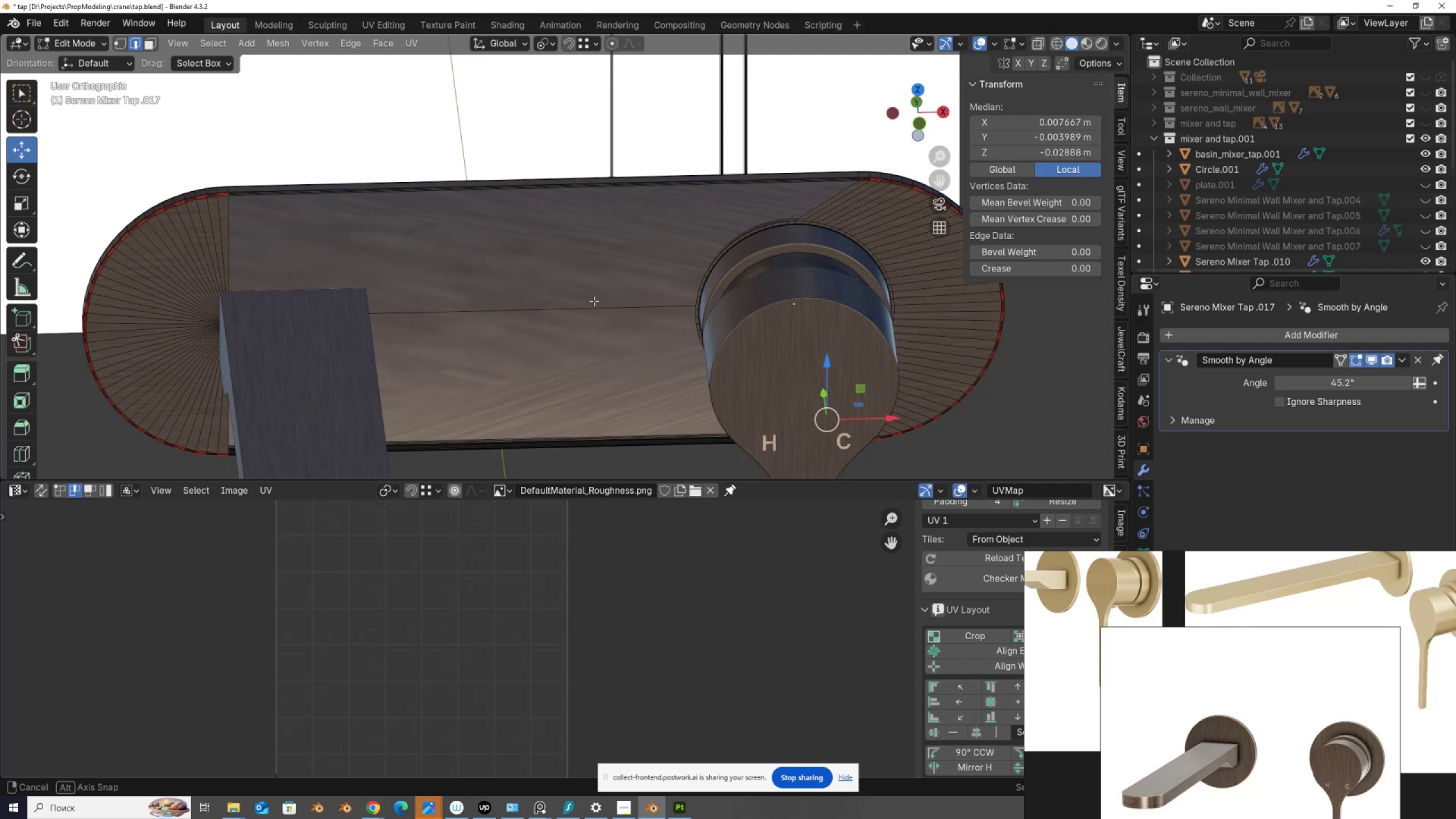 
wait(9.11)
 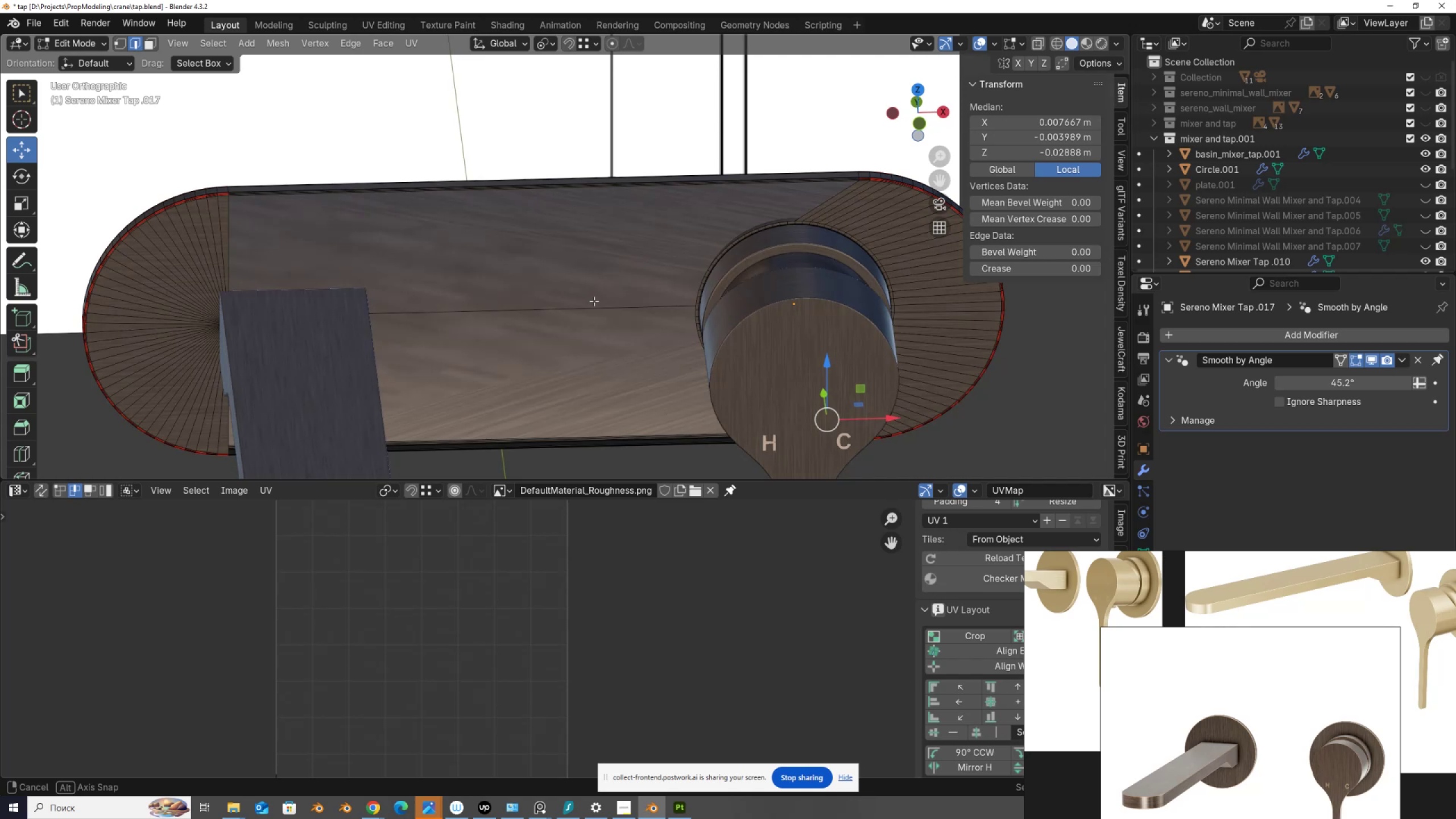 
key(1)
 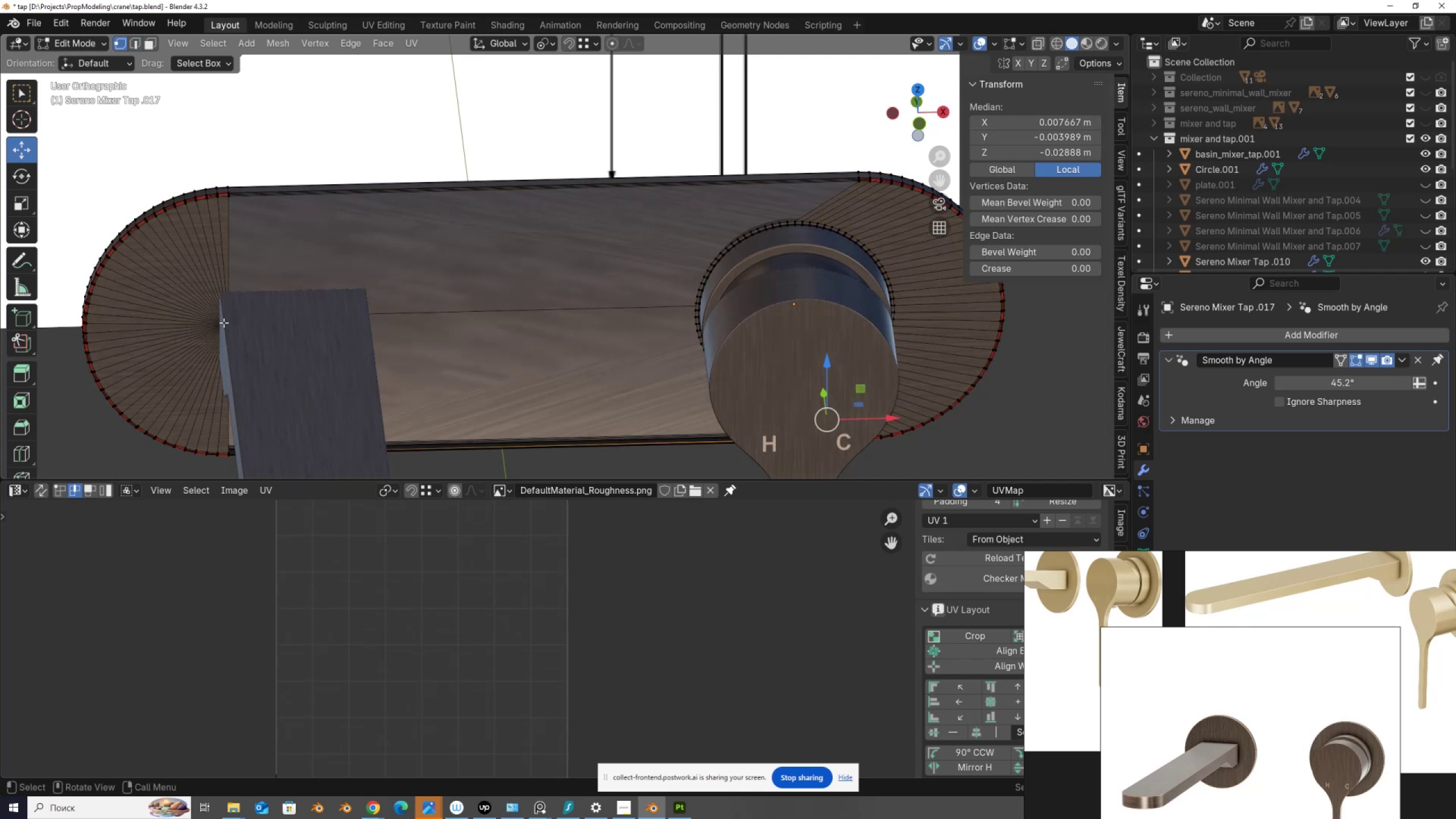 
left_click([224, 322])
 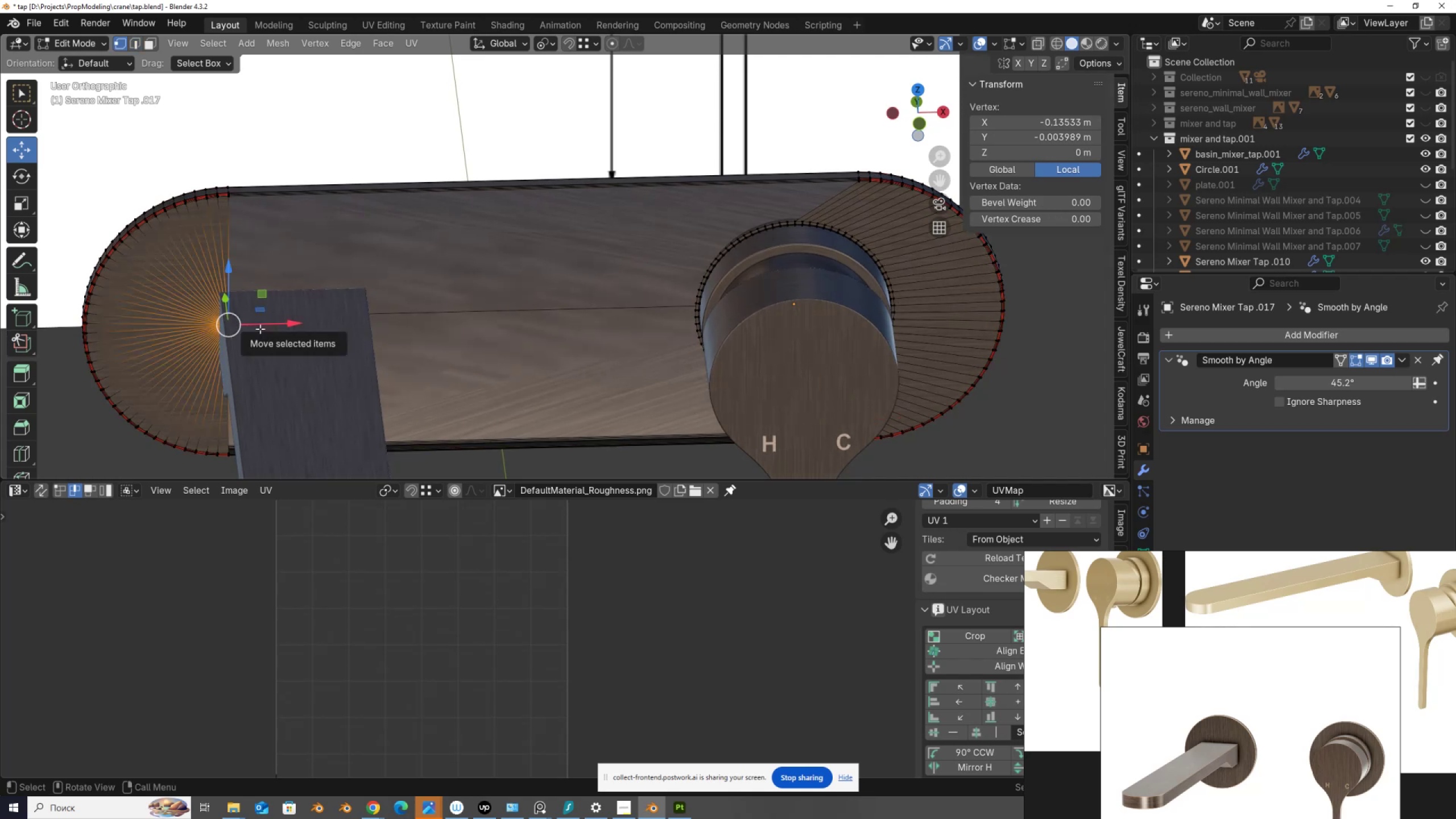 
key(X)
 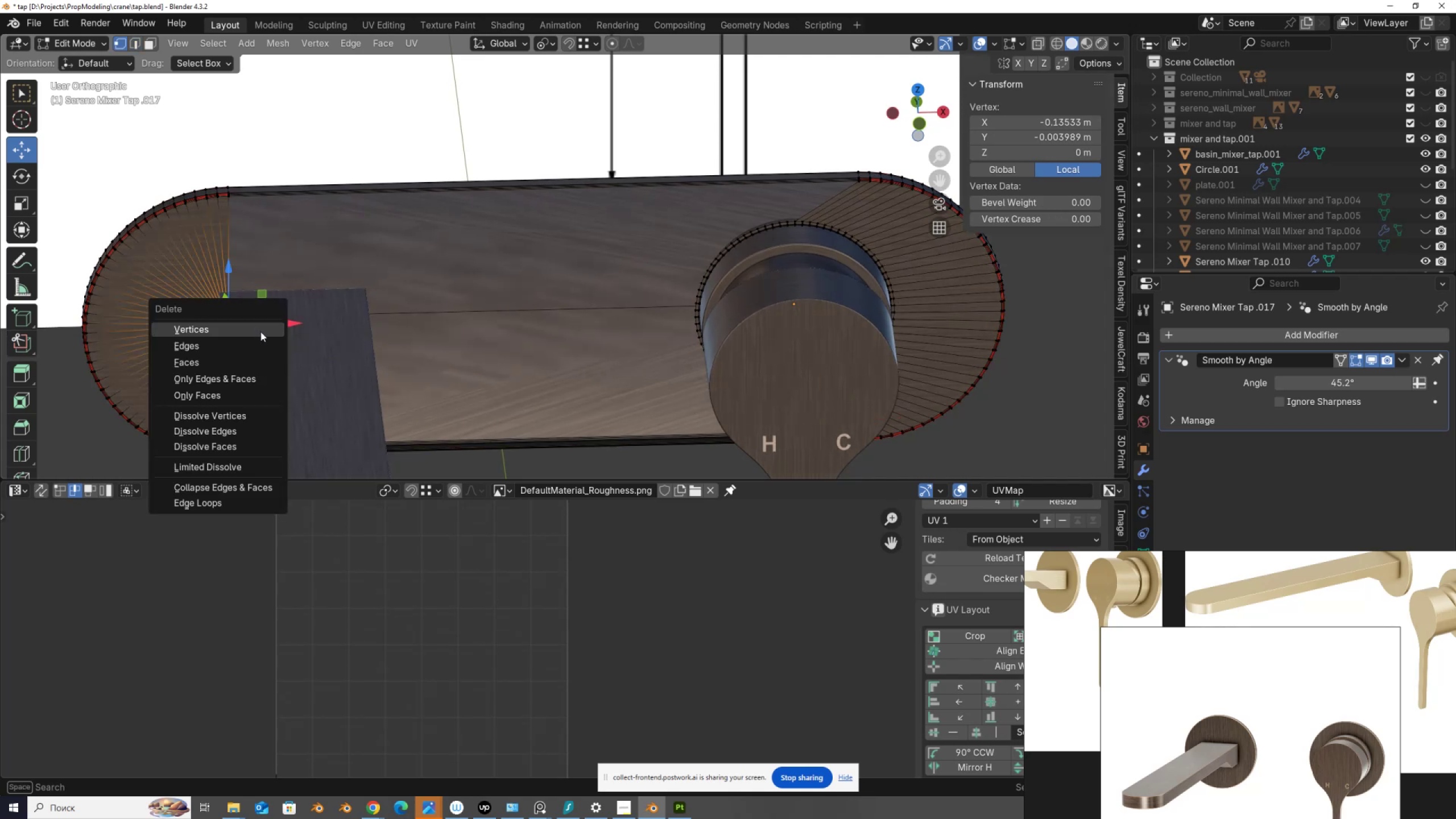 
left_click([260, 331])
 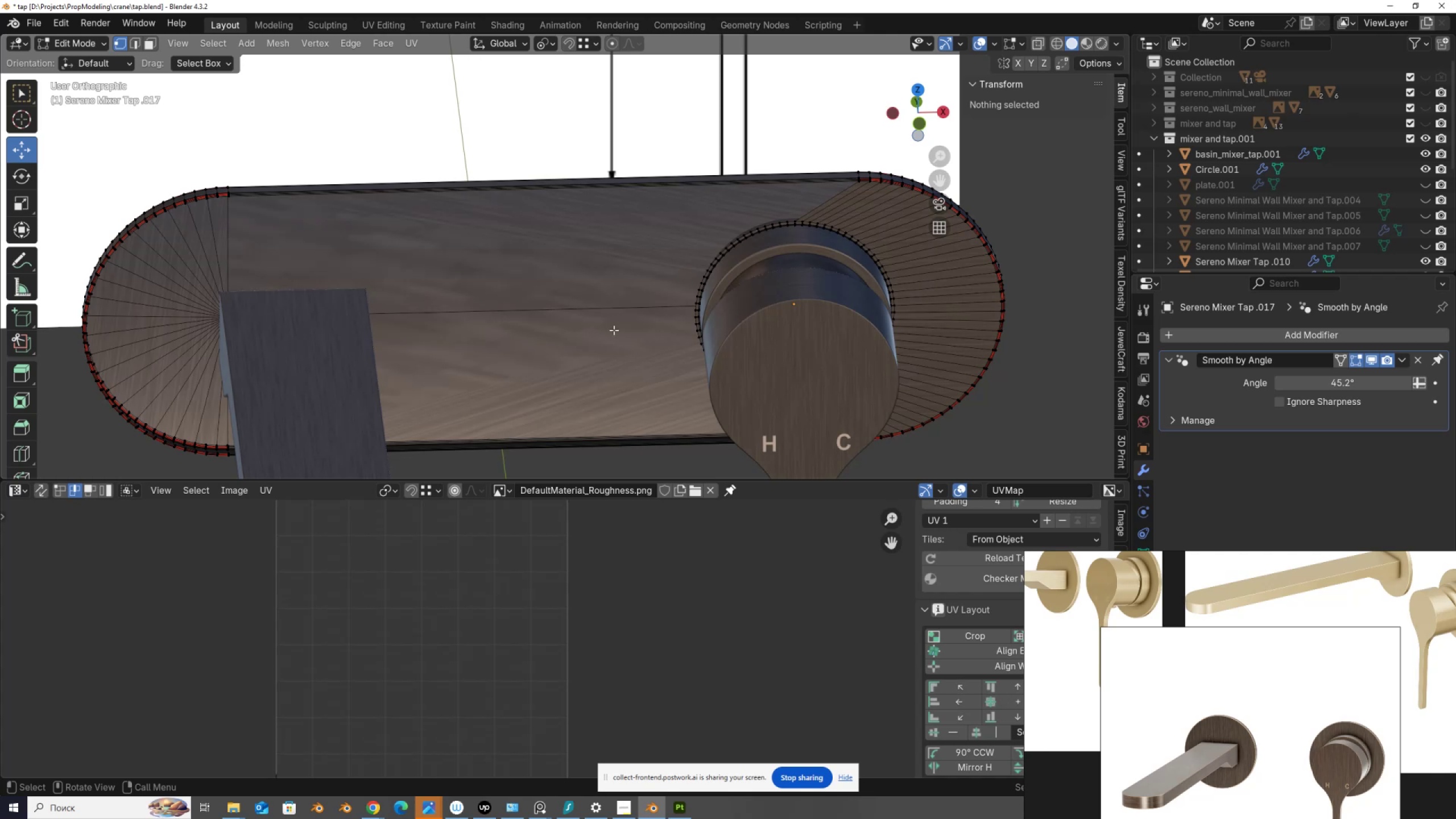 
key(2)
 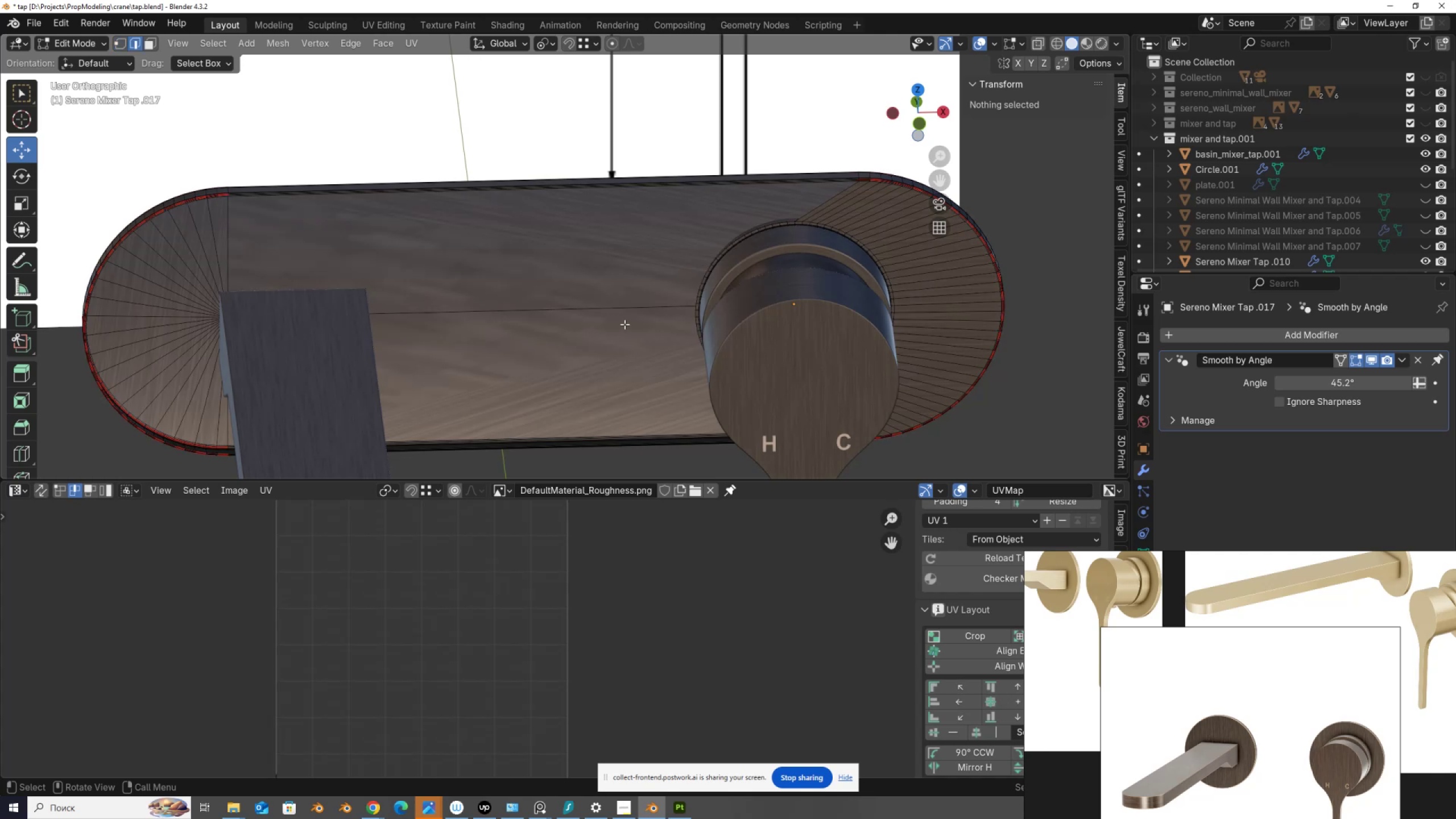 
scroll: coordinate [637, 324], scroll_direction: up, amount: 2.0
 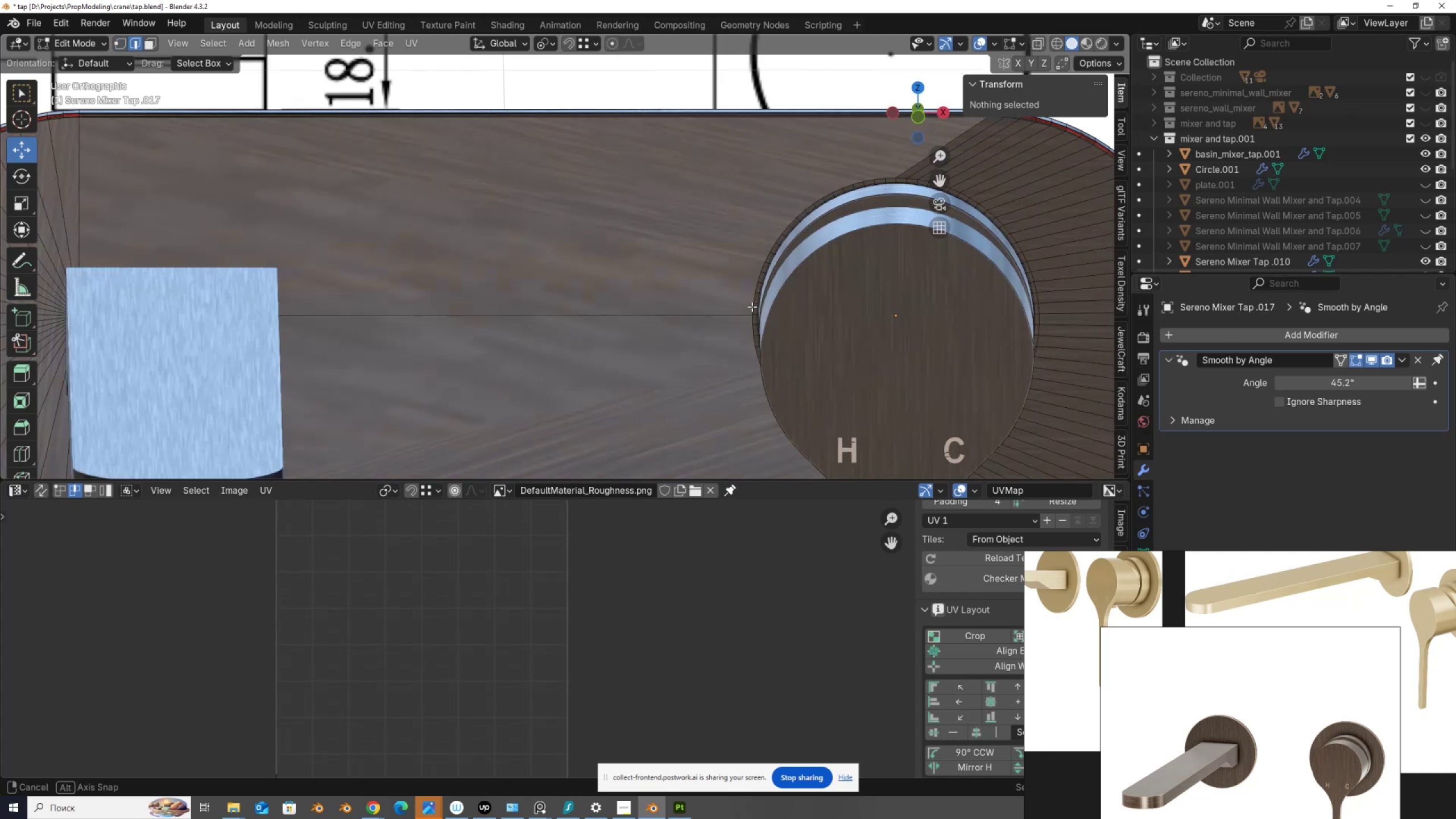 
hold_key(key=AltLeft, duration=0.38)
 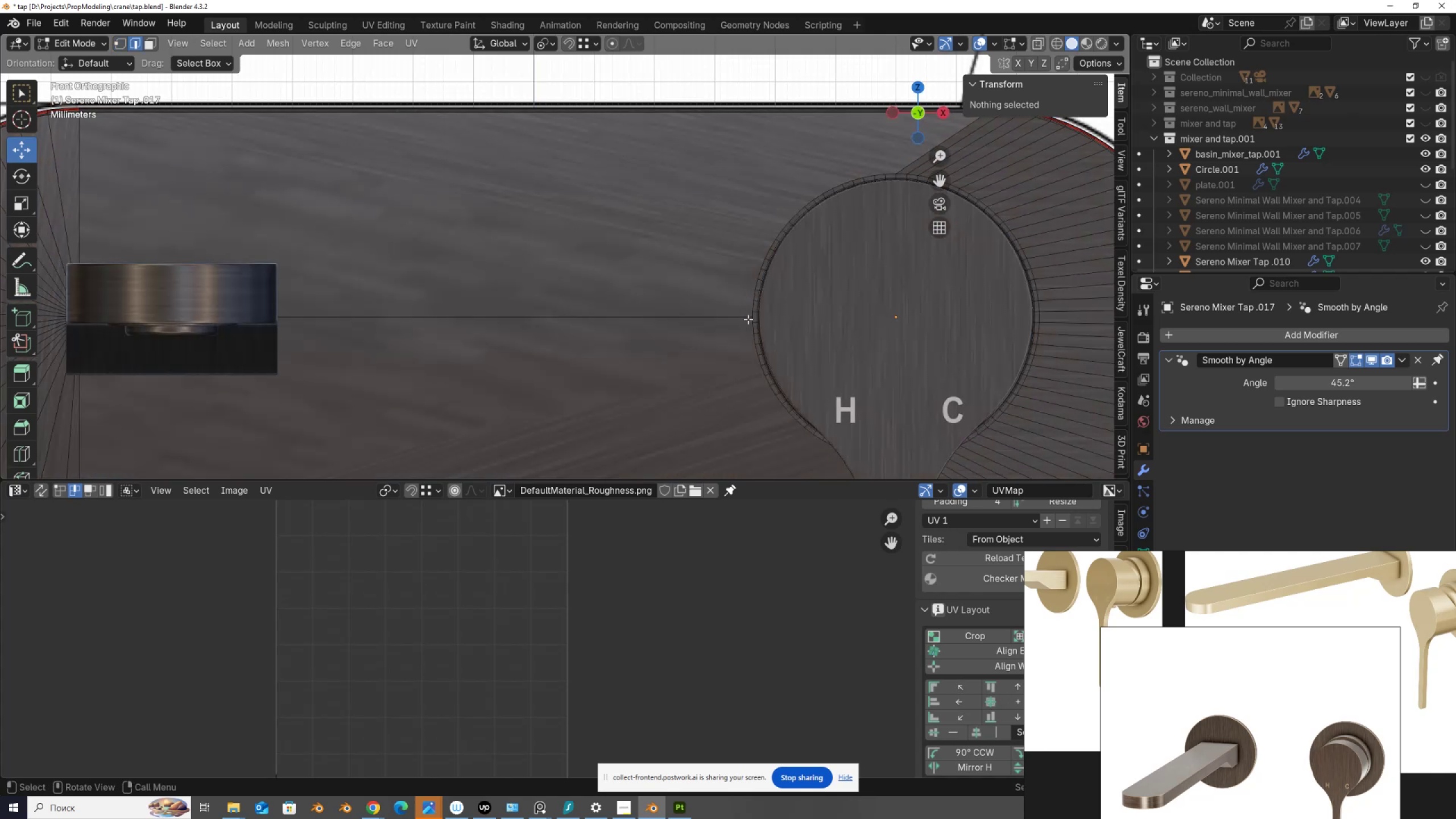 
left_click([748, 319])
 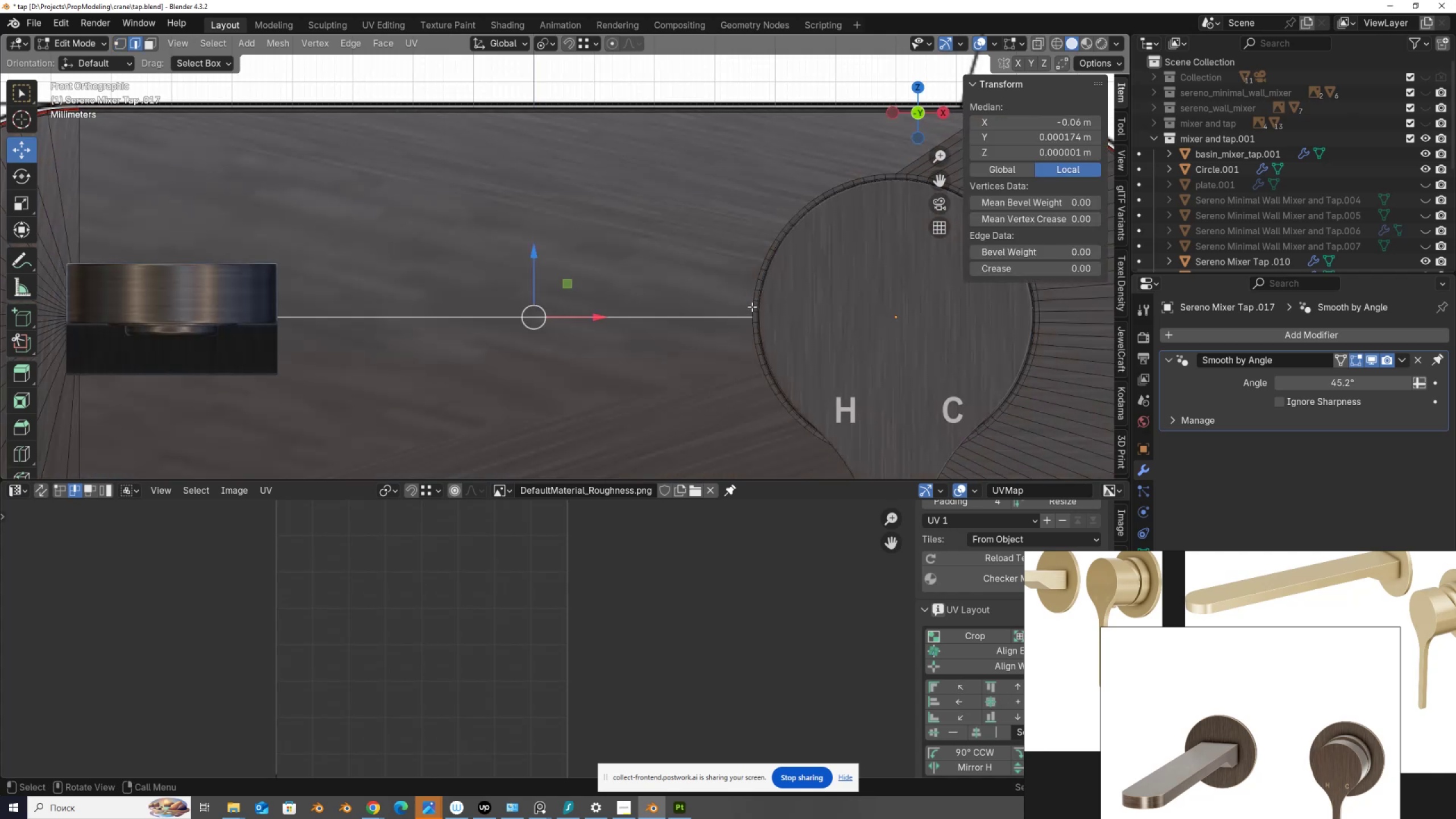 
left_click([752, 305])
 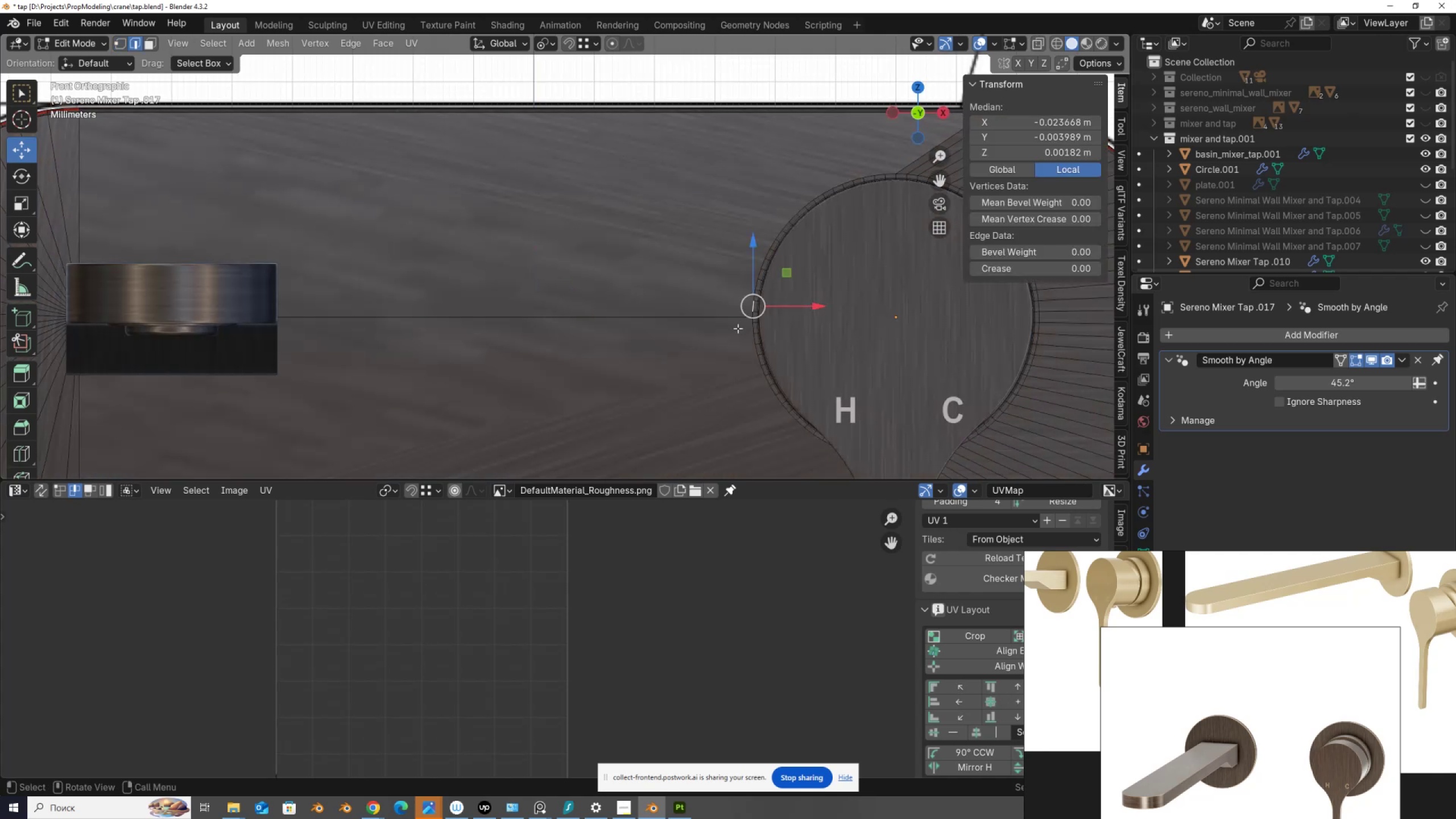 
scroll: coordinate [711, 330], scroll_direction: down, amount: 2.0
 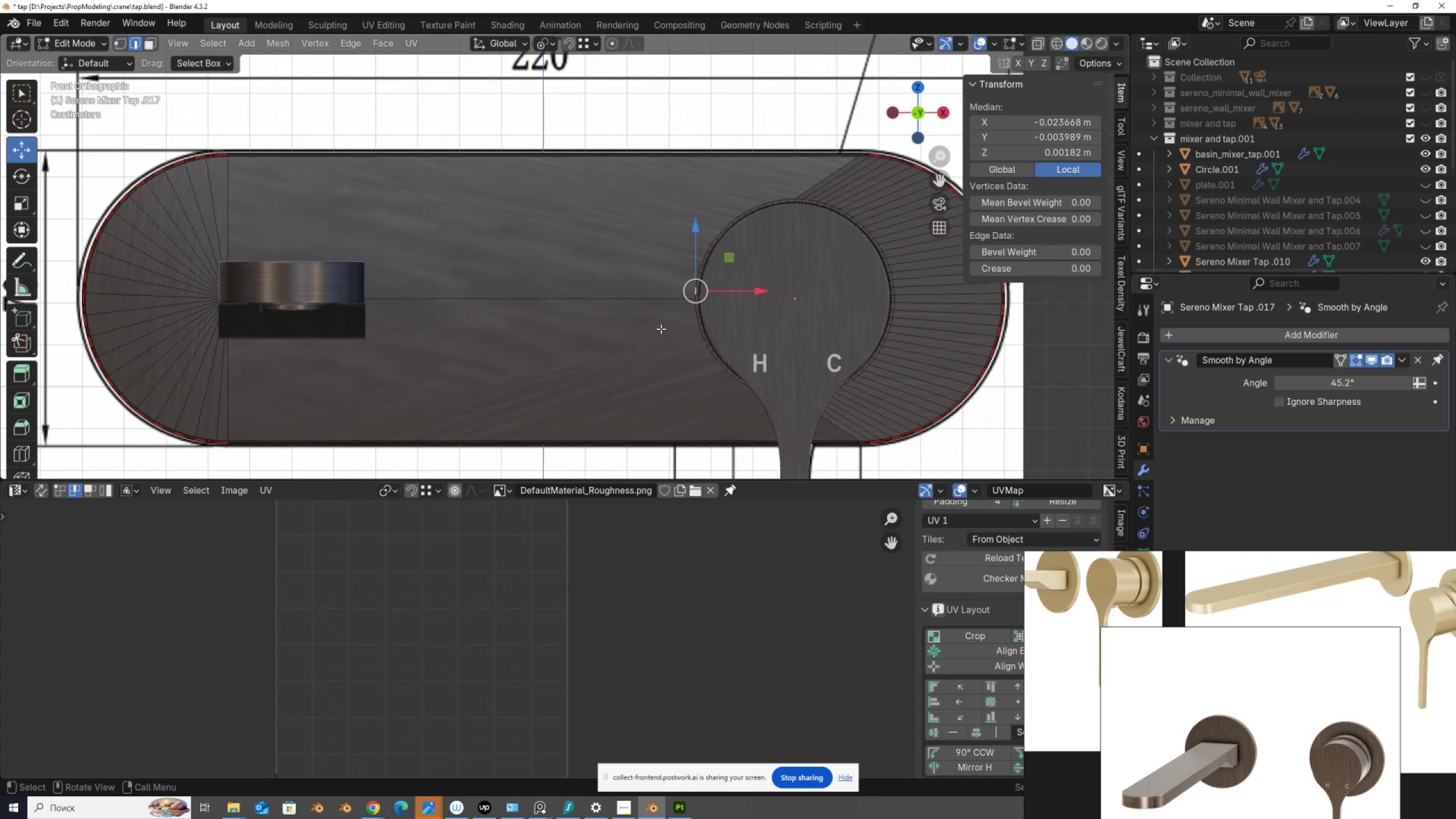 
hold_key(key=ShiftLeft, duration=0.64)
 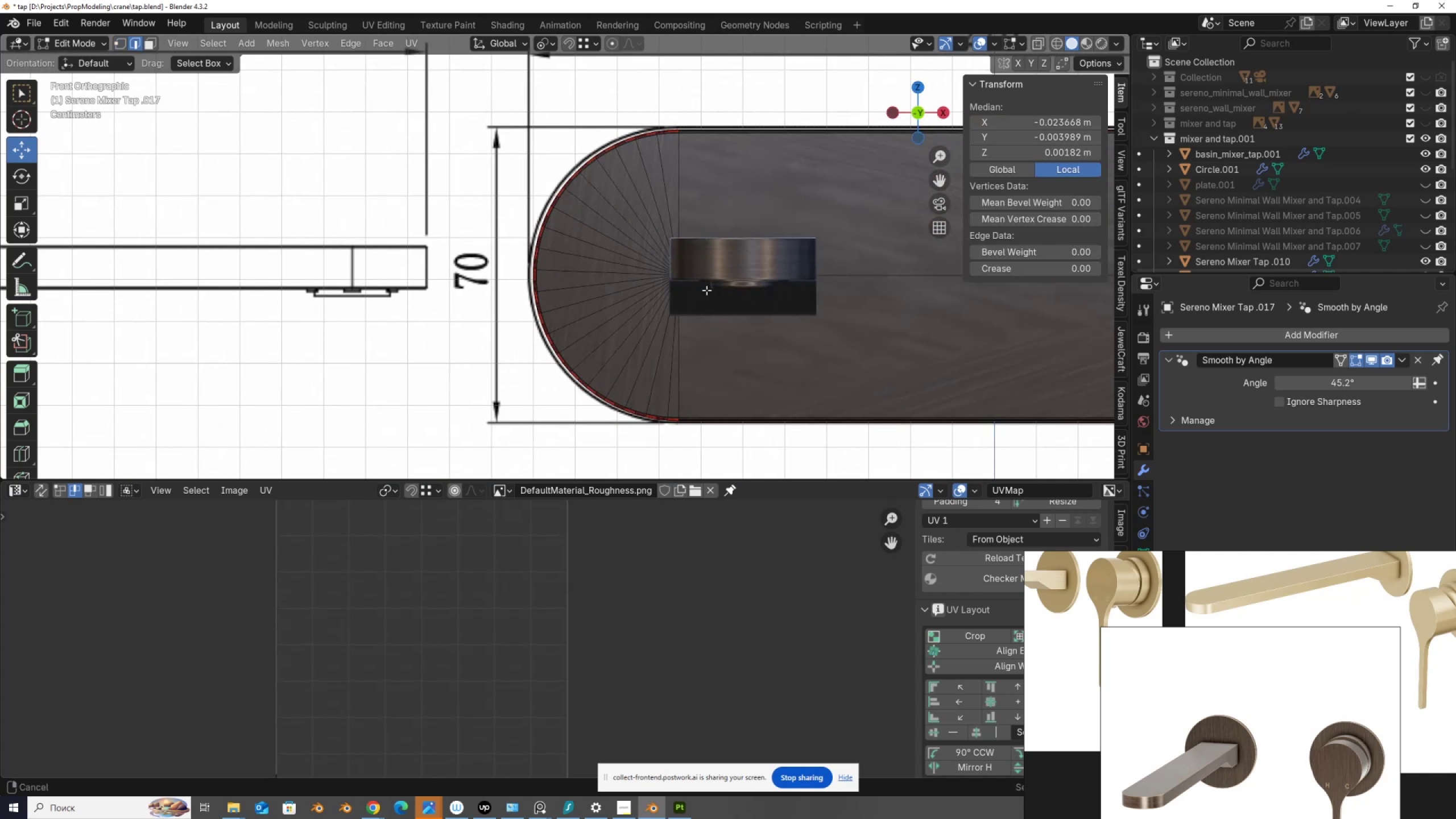 
scroll: coordinate [491, 298], scroll_direction: up, amount: 8.0
 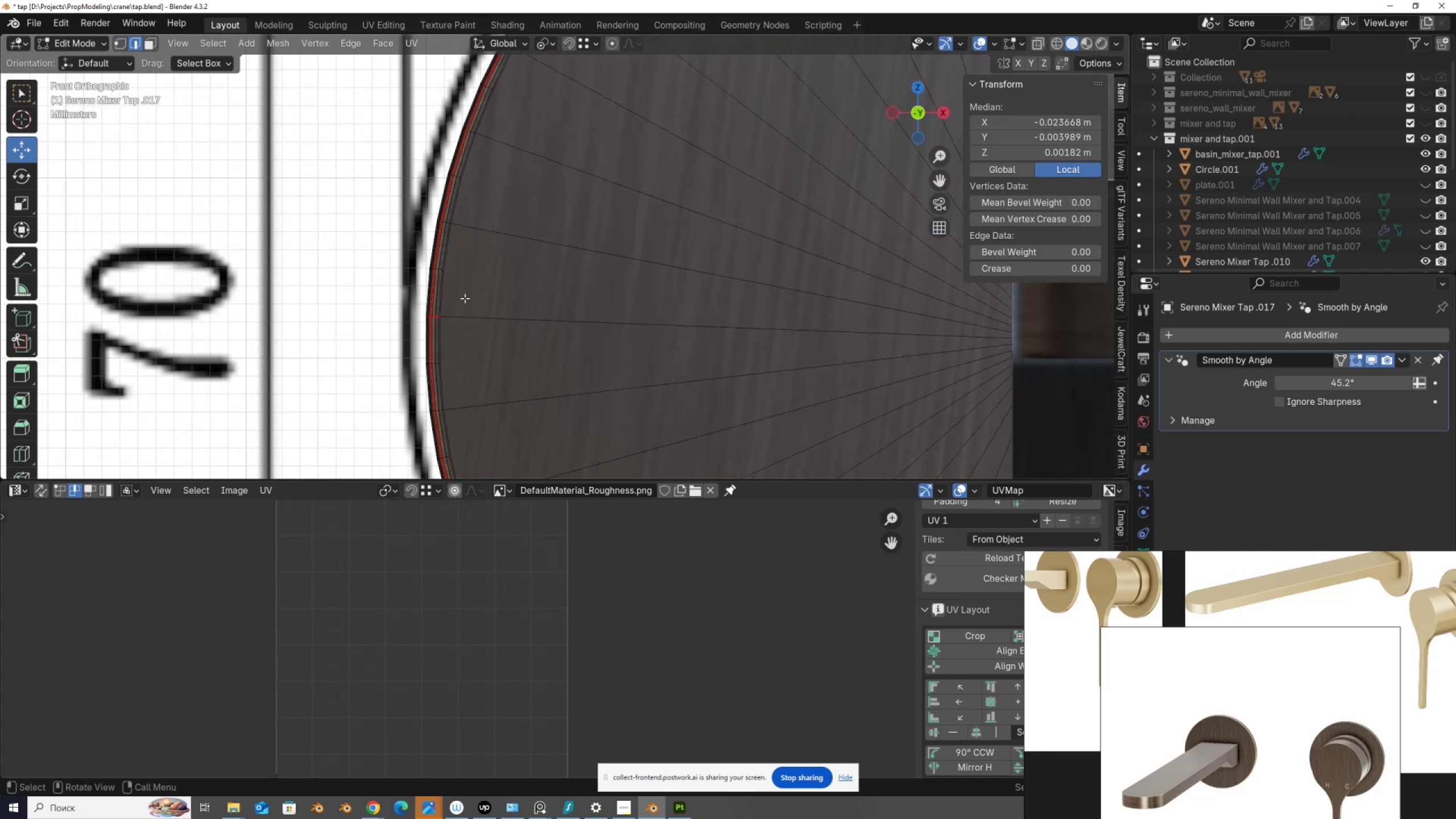 
hold_key(key=ShiftLeft, duration=0.34)
 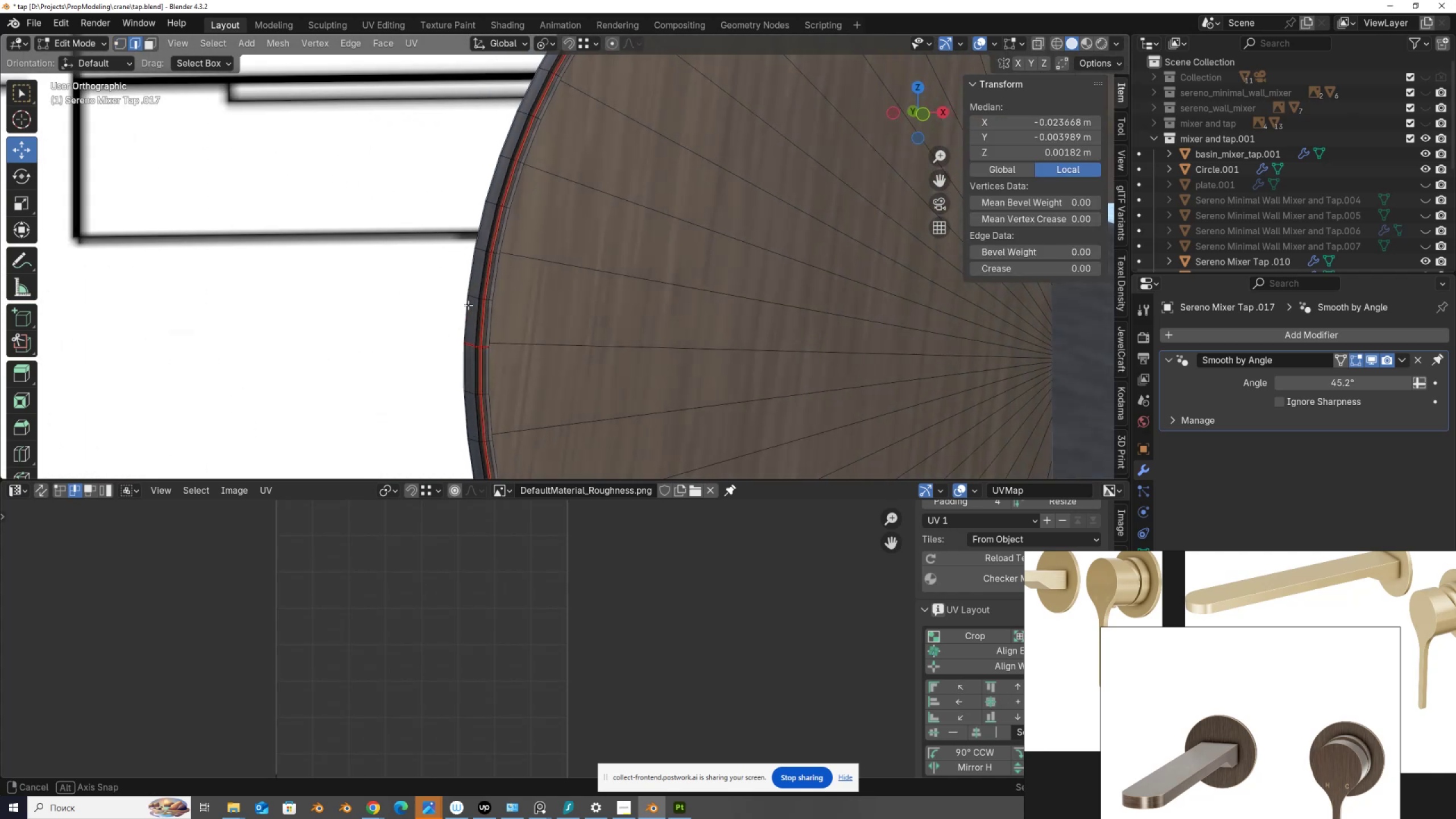 
hold_key(key=ShiftLeft, duration=0.61)
left_click([511, 332])
 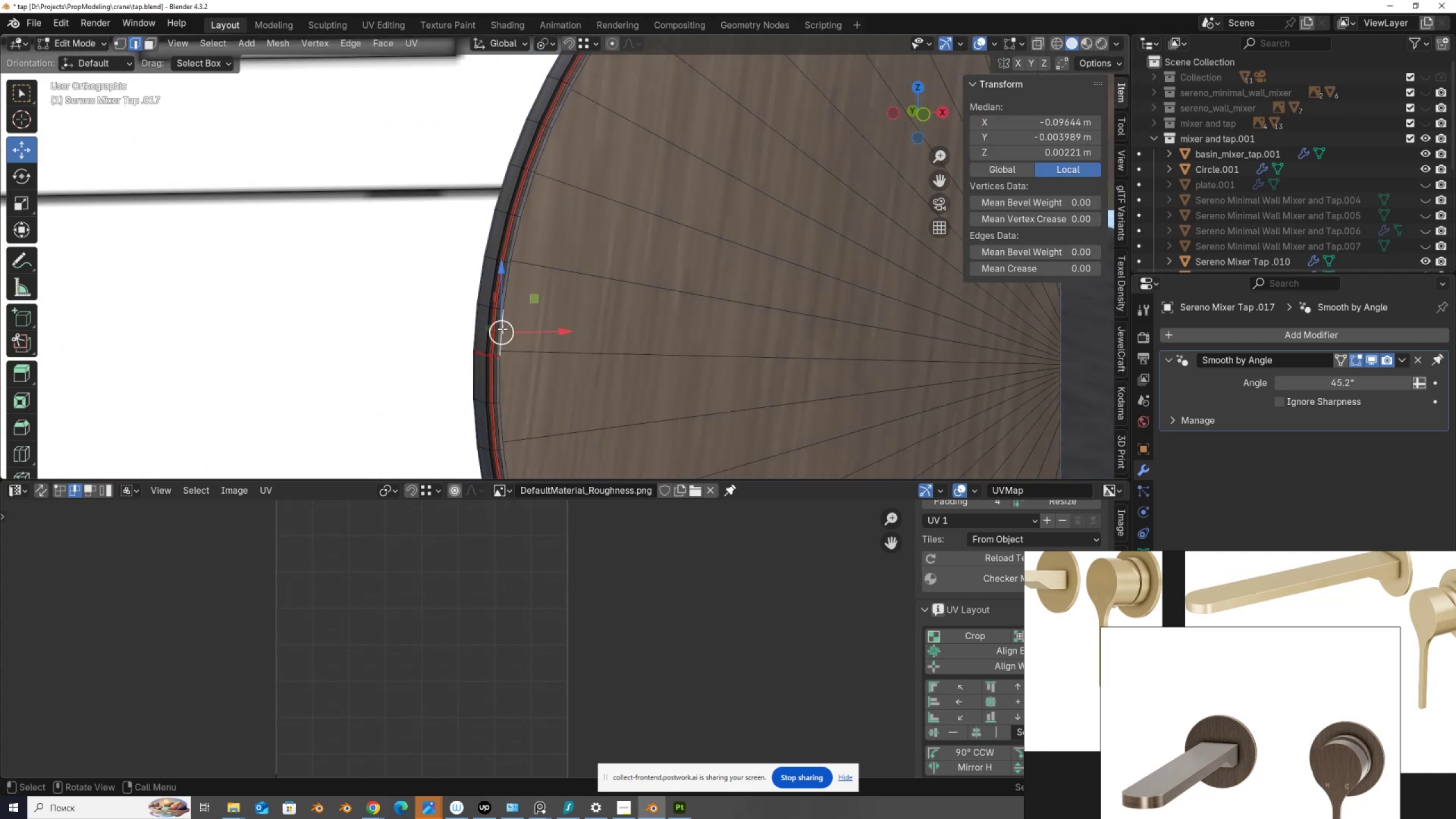 
scroll: coordinate [501, 323], scroll_direction: down, amount: 6.0
 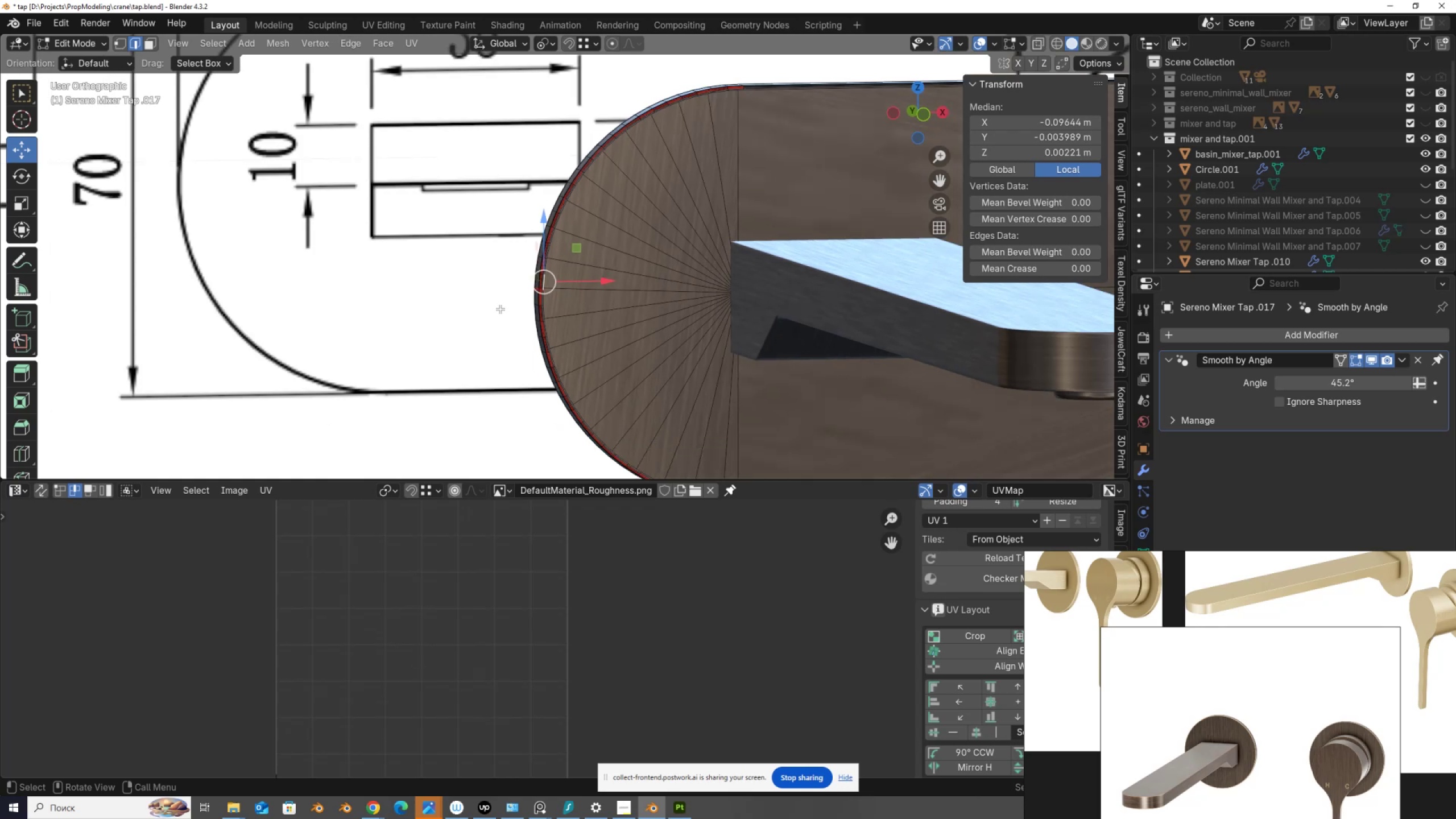 
key(F)
 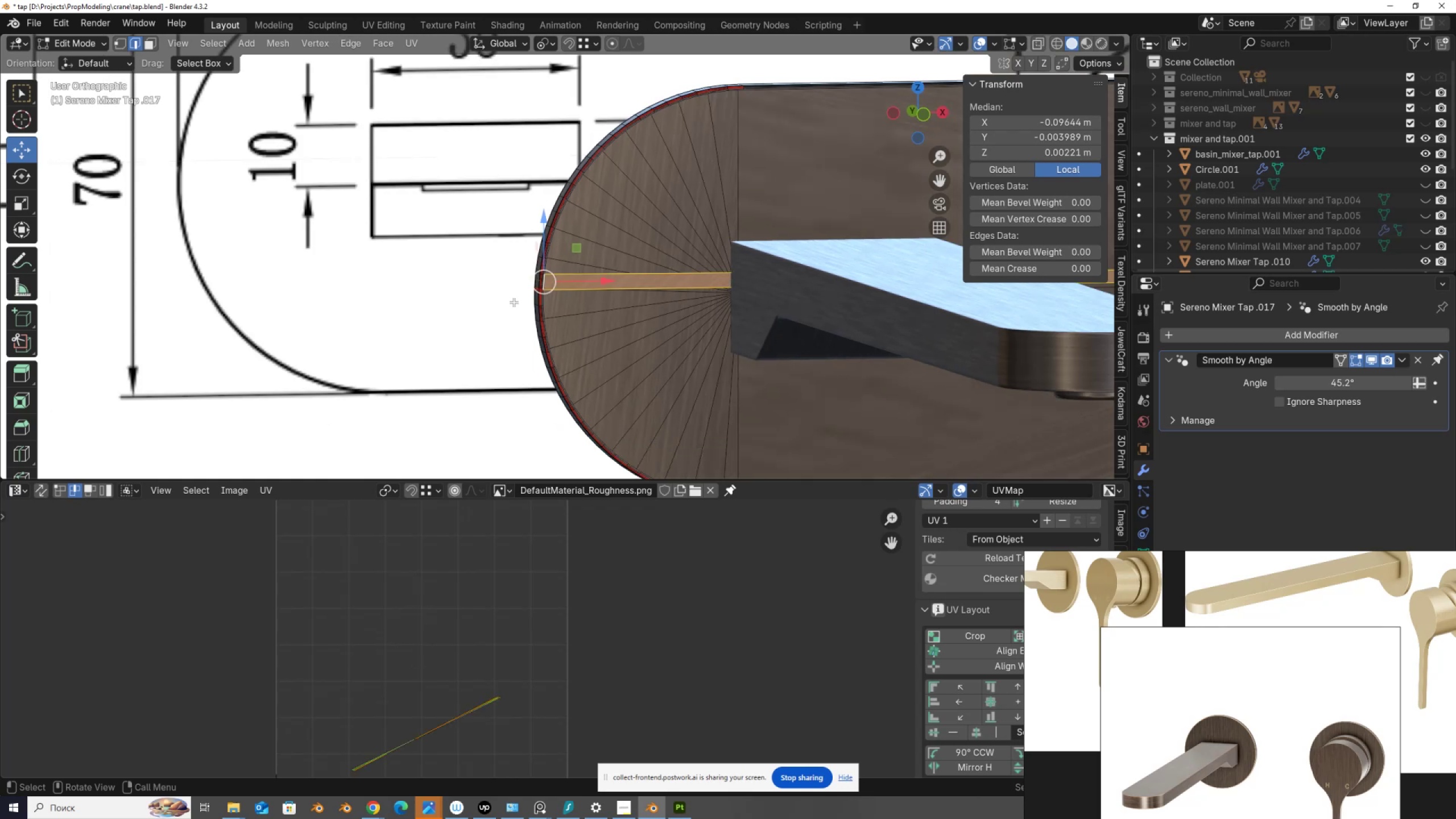 
scroll: coordinate [637, 292], scroll_direction: down, amount: 5.0
 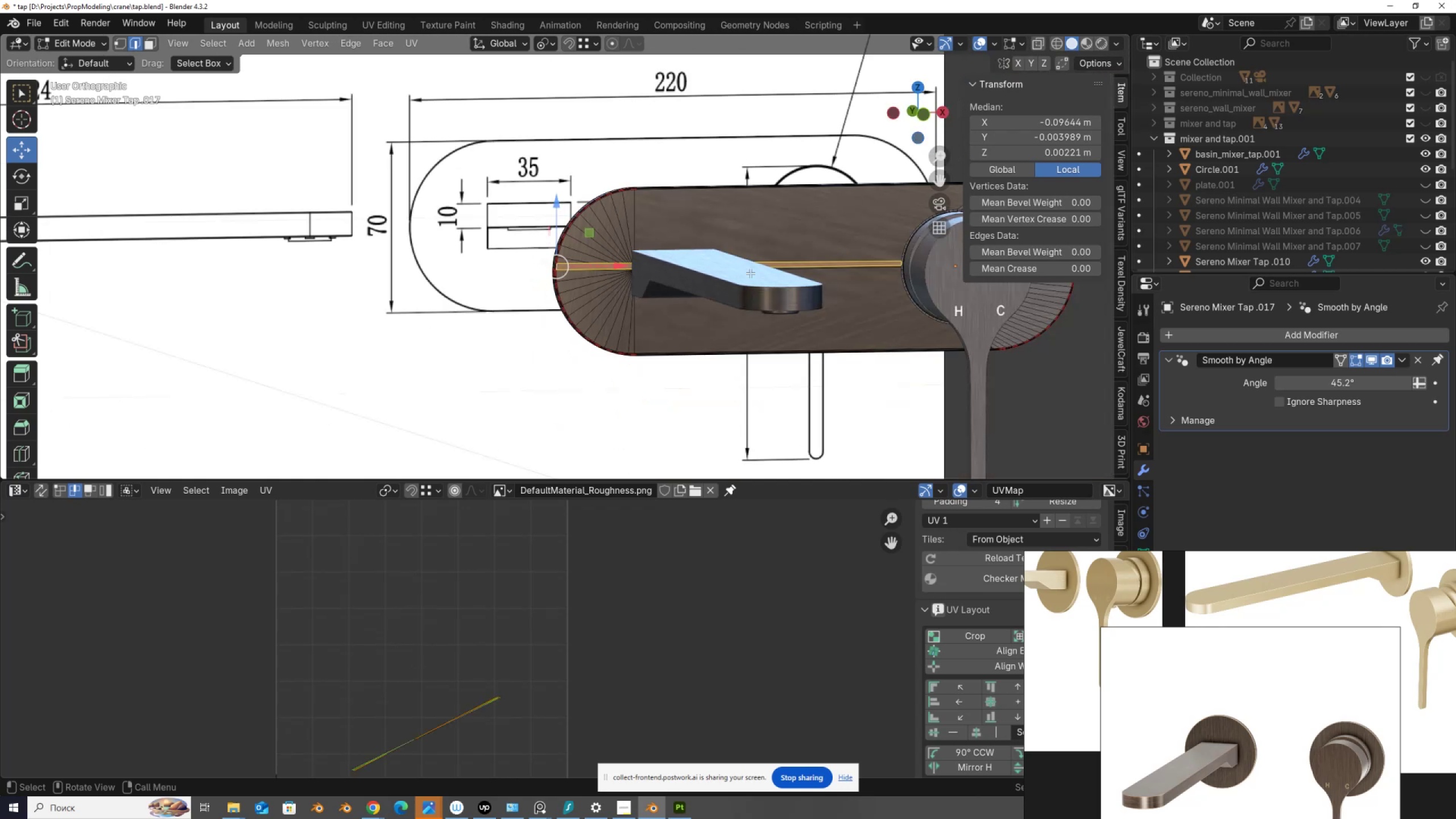 
key(Shift+ShiftLeft)
 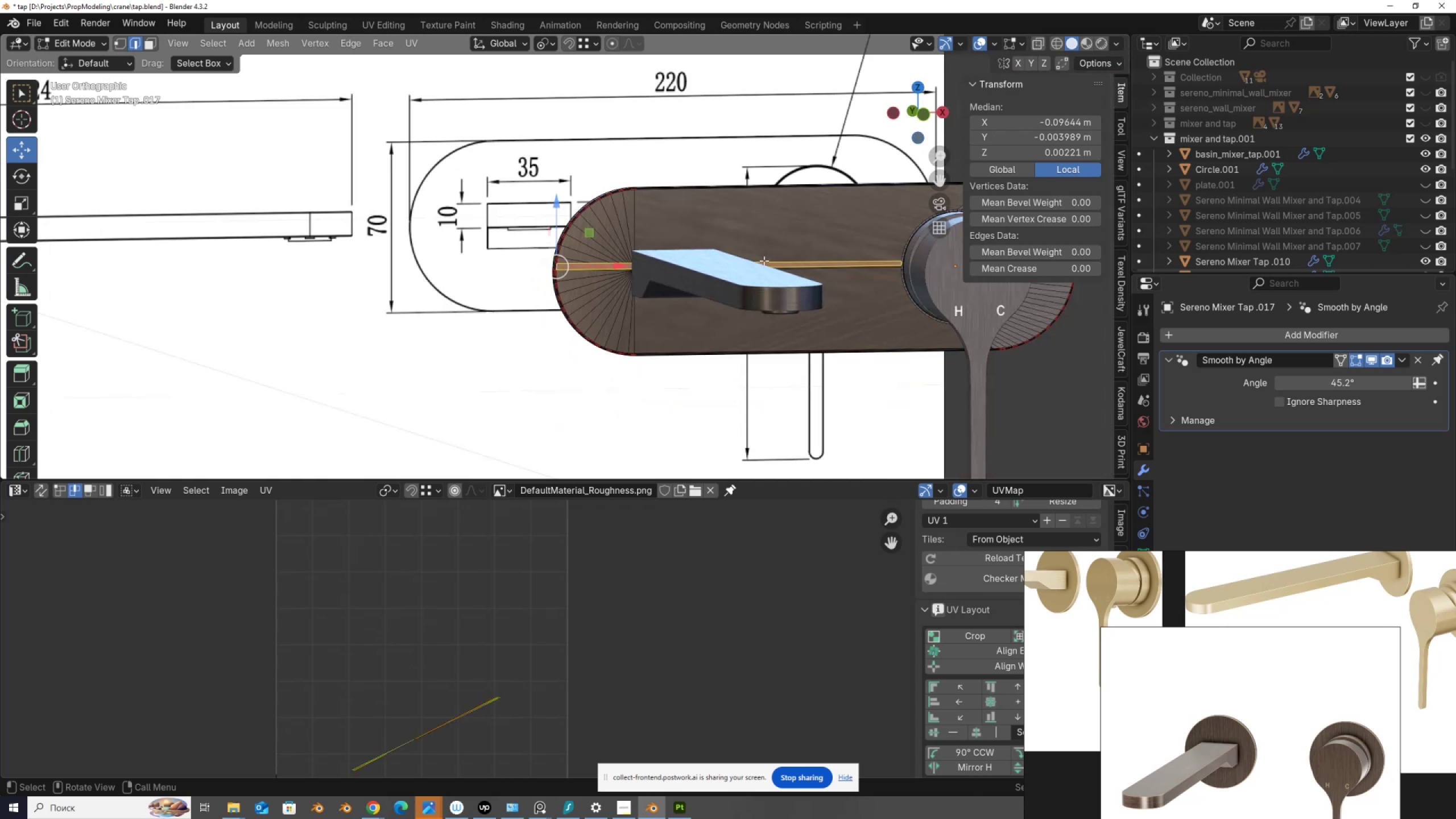 
left_click([763, 262])
 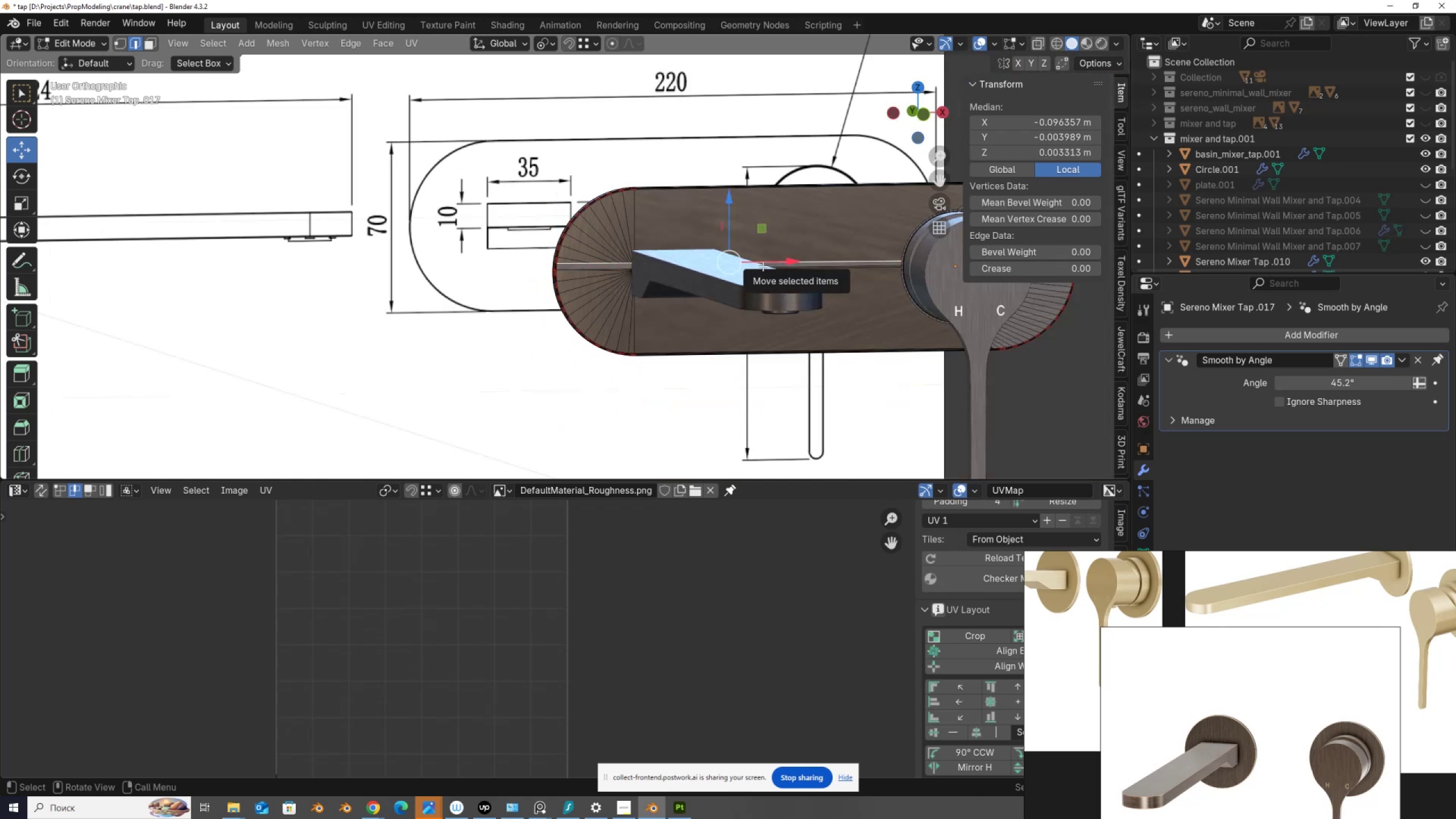 
type(fffffffffffffff)
 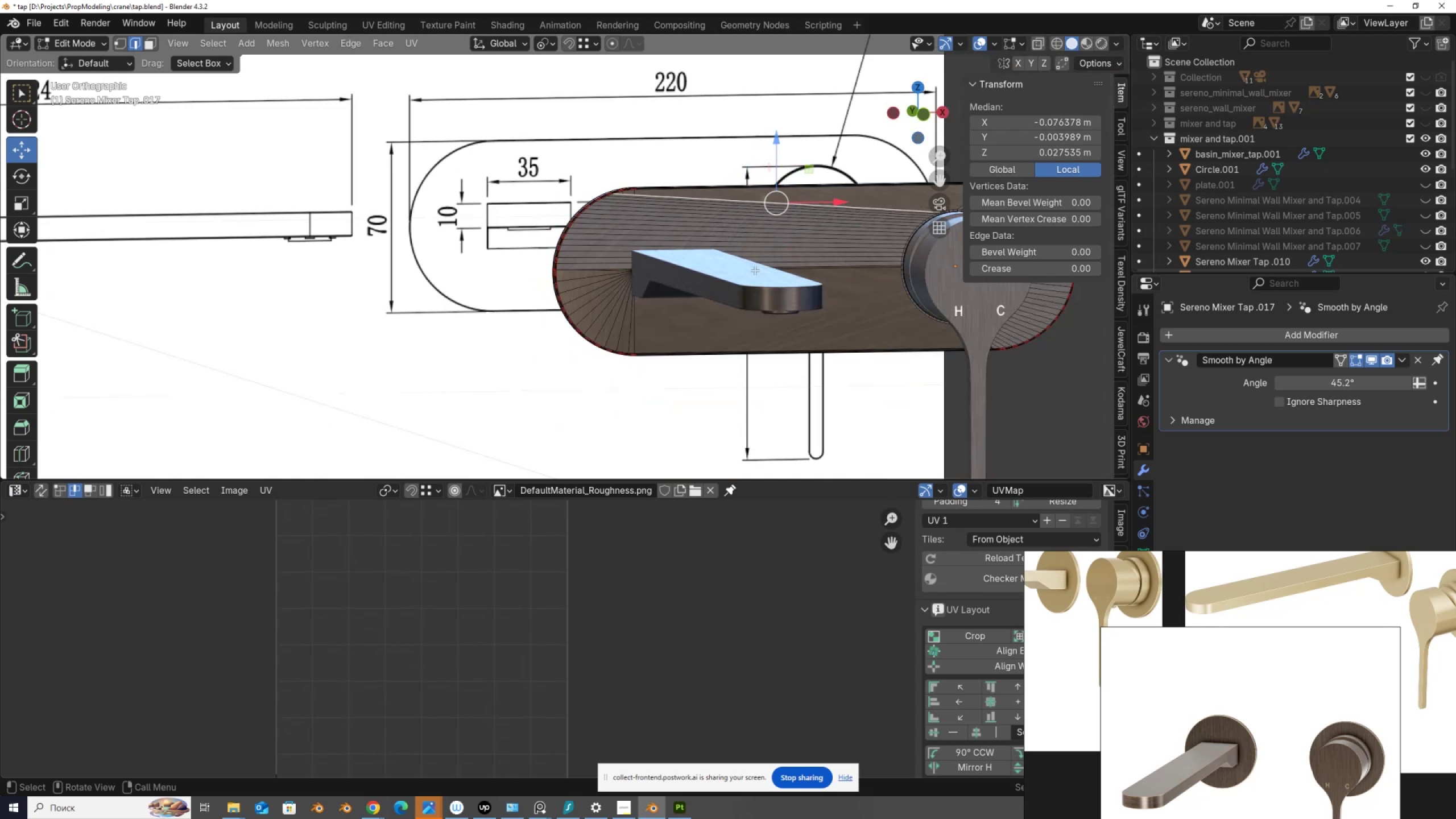 
scroll: coordinate [410, 341], scroll_direction: up, amount: 8.0
 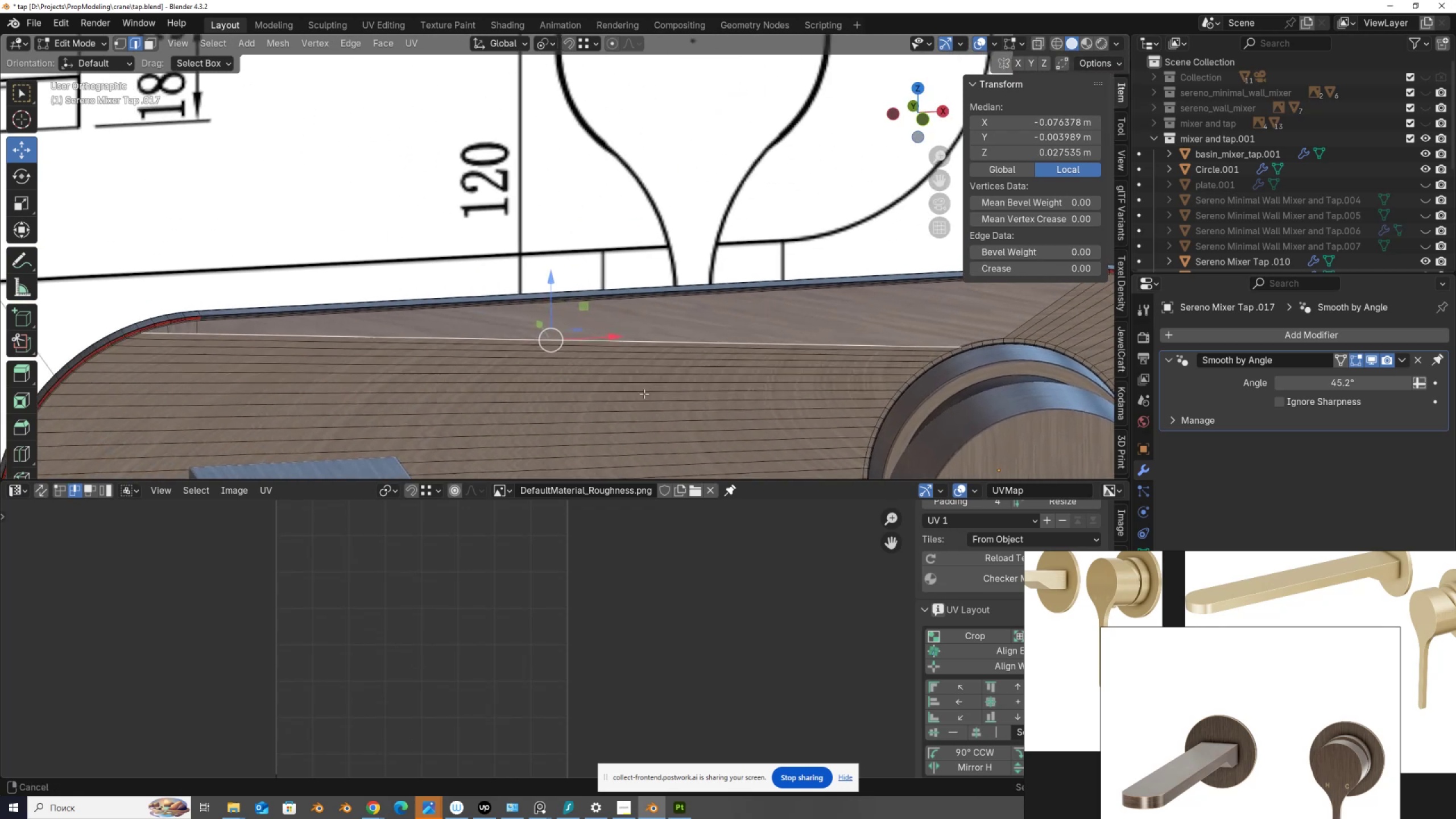 
hold_key(key=ShiftLeft, duration=0.49)
 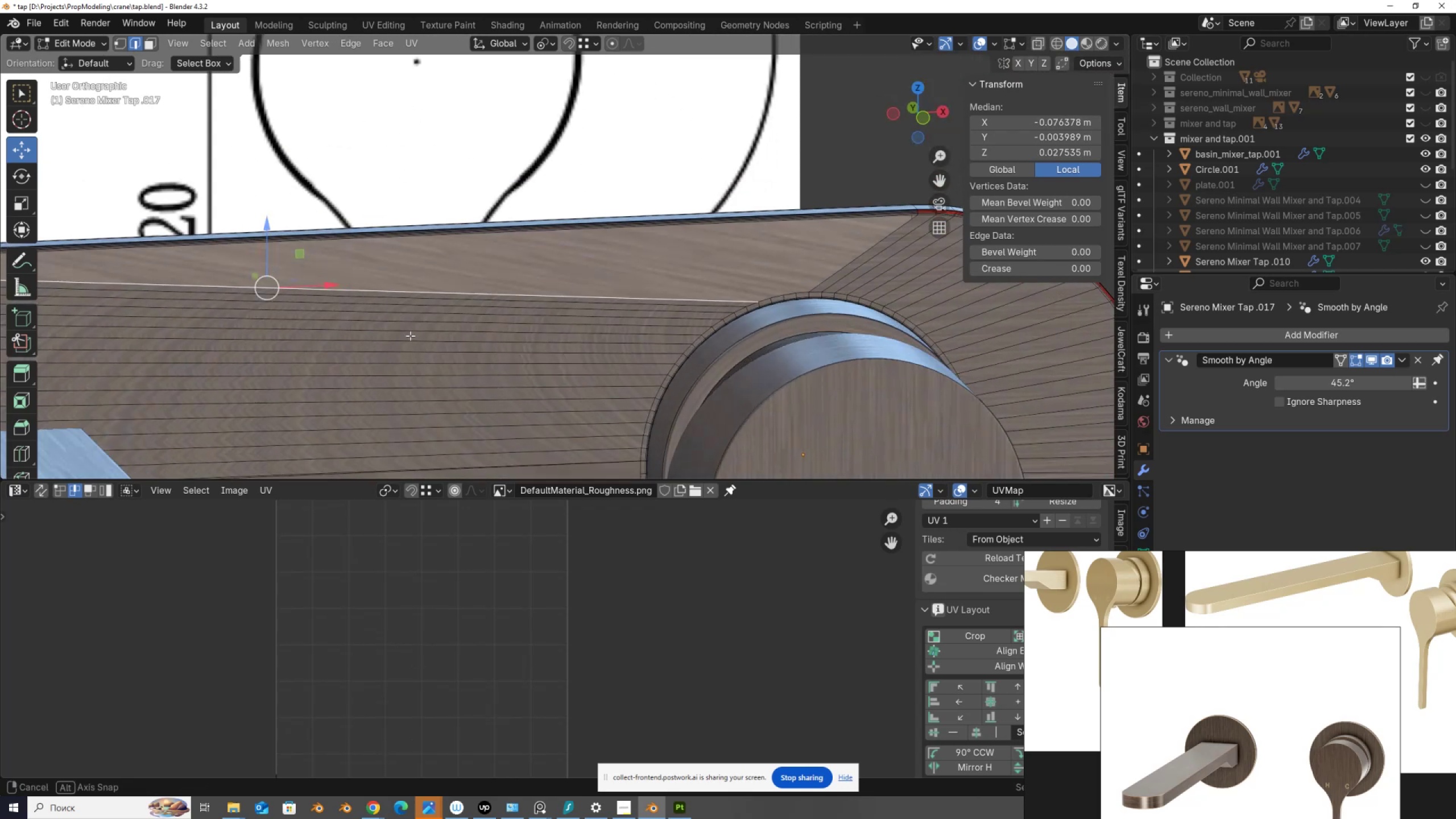 
hold_key(key=ShiftLeft, duration=0.48)
 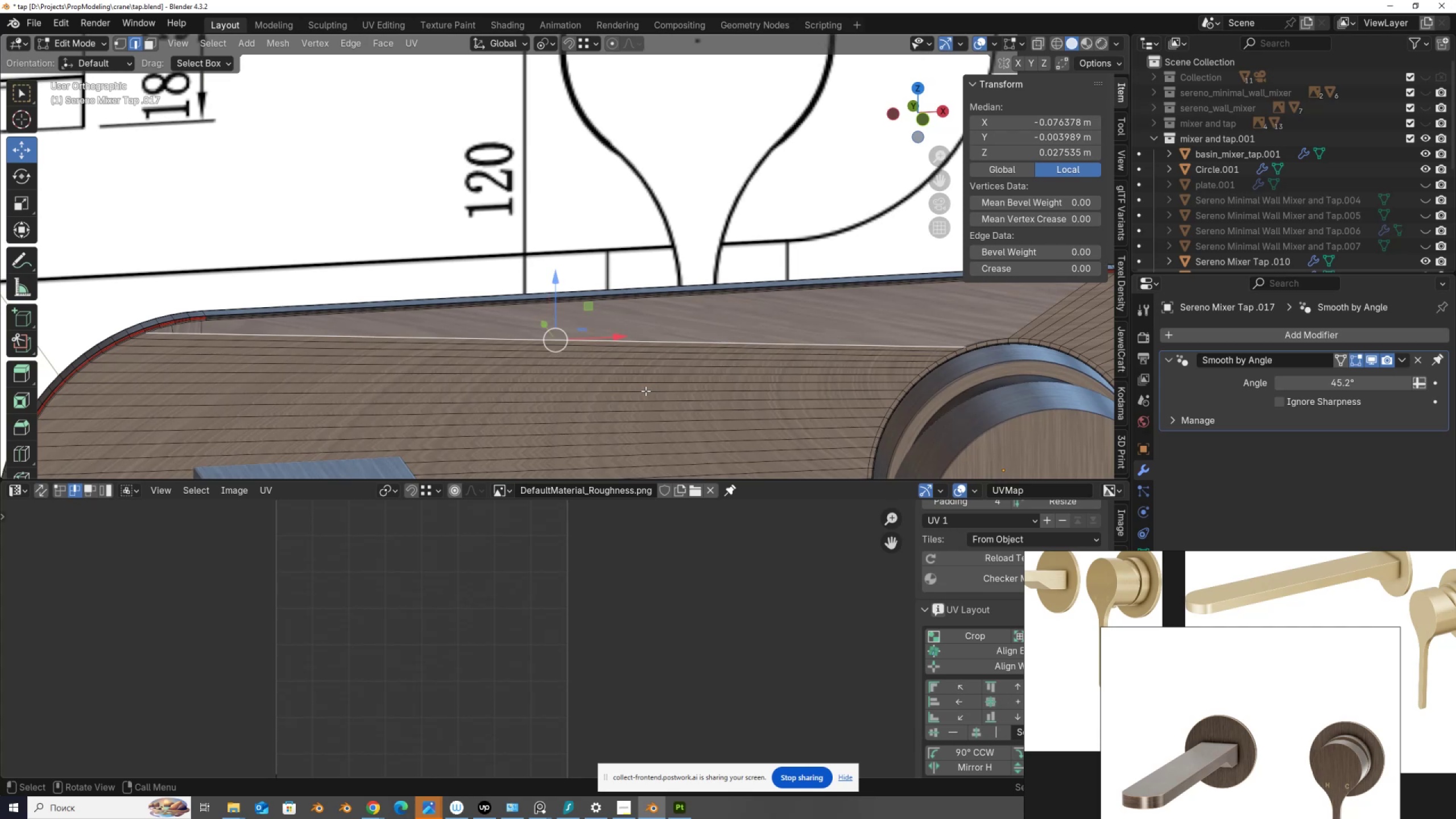 
type(fffff)
 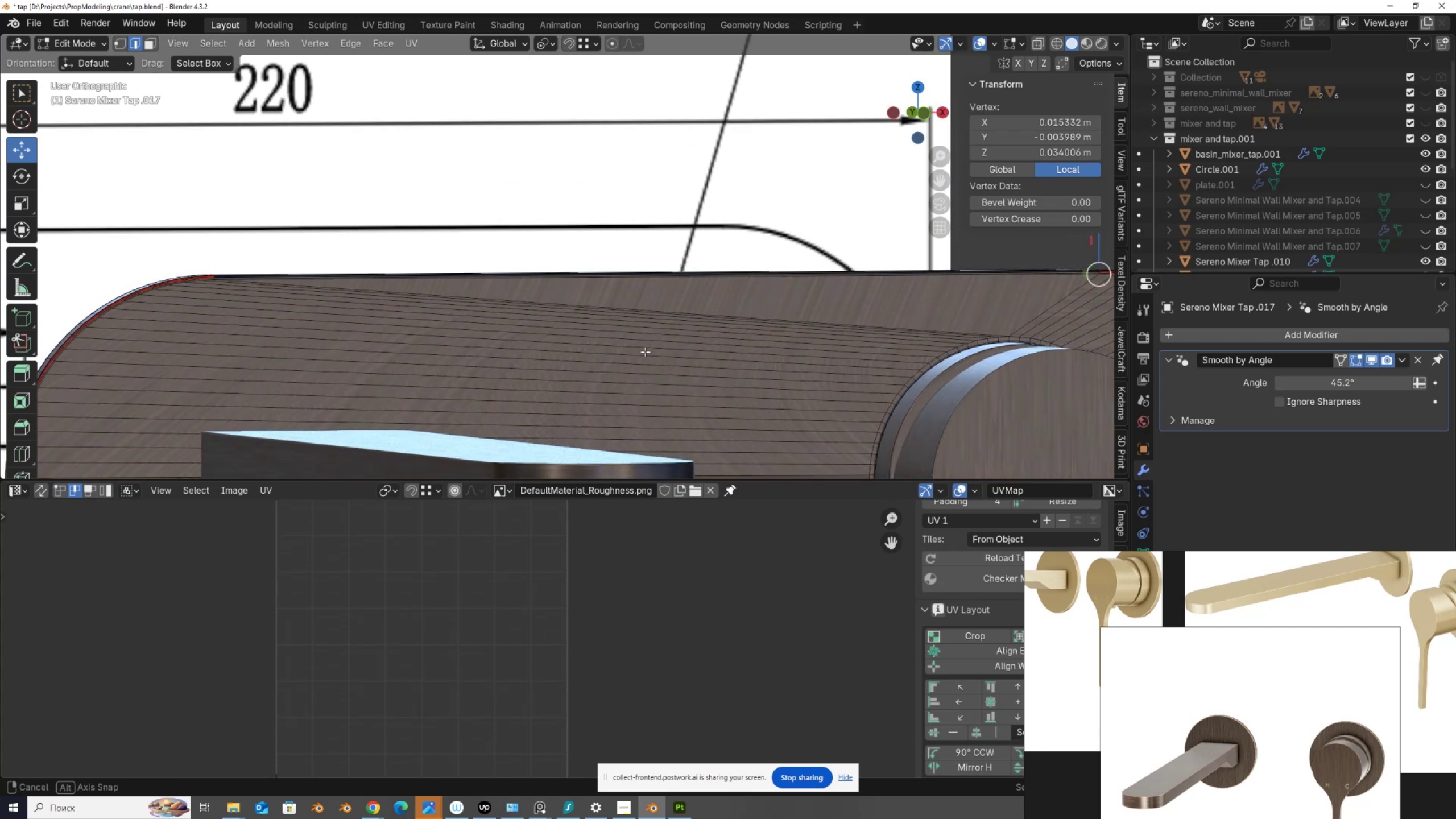 
scroll: coordinate [631, 374], scroll_direction: up, amount: 3.0
 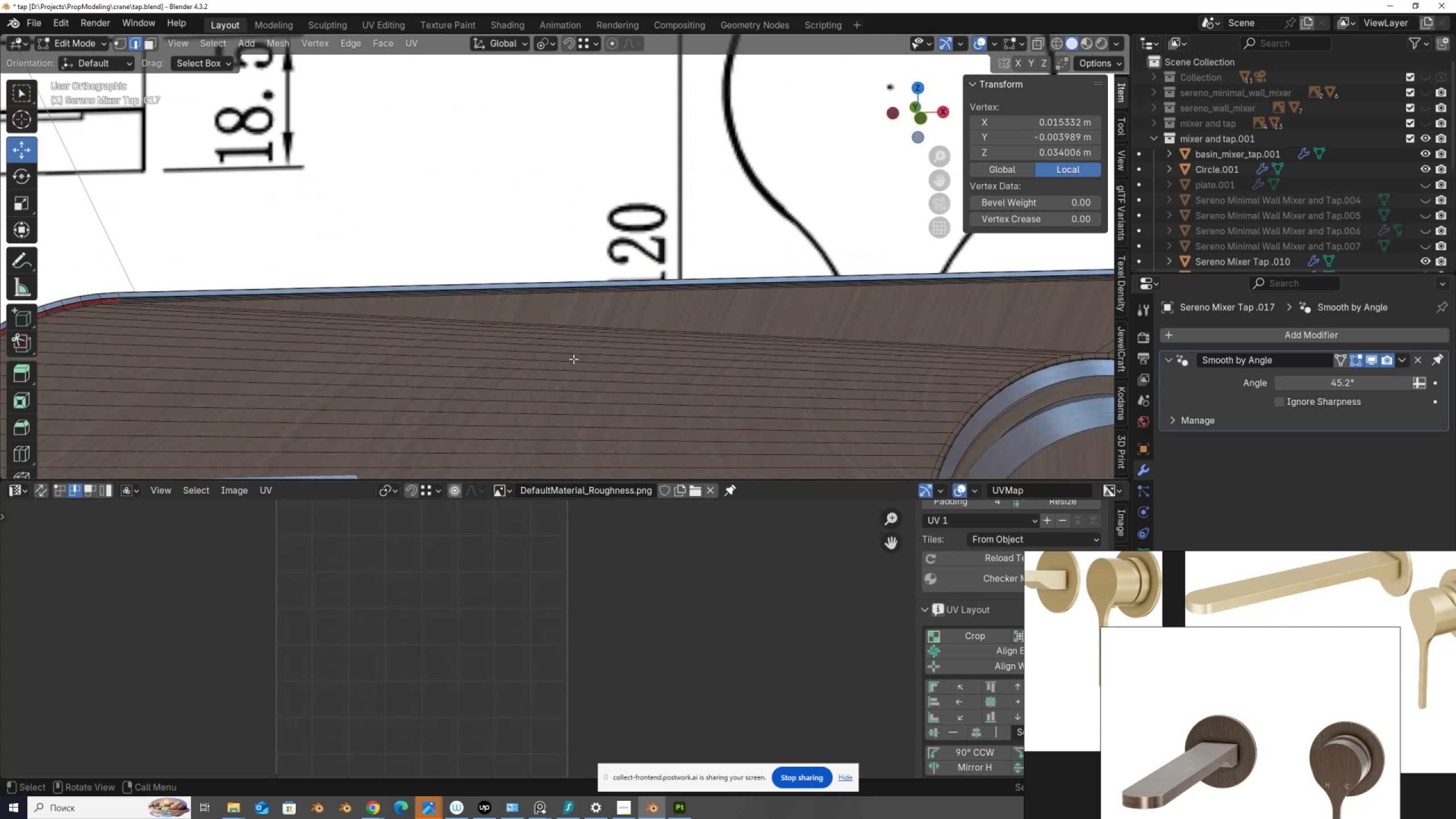 
hold_key(key=ShiftLeft, duration=0.46)
 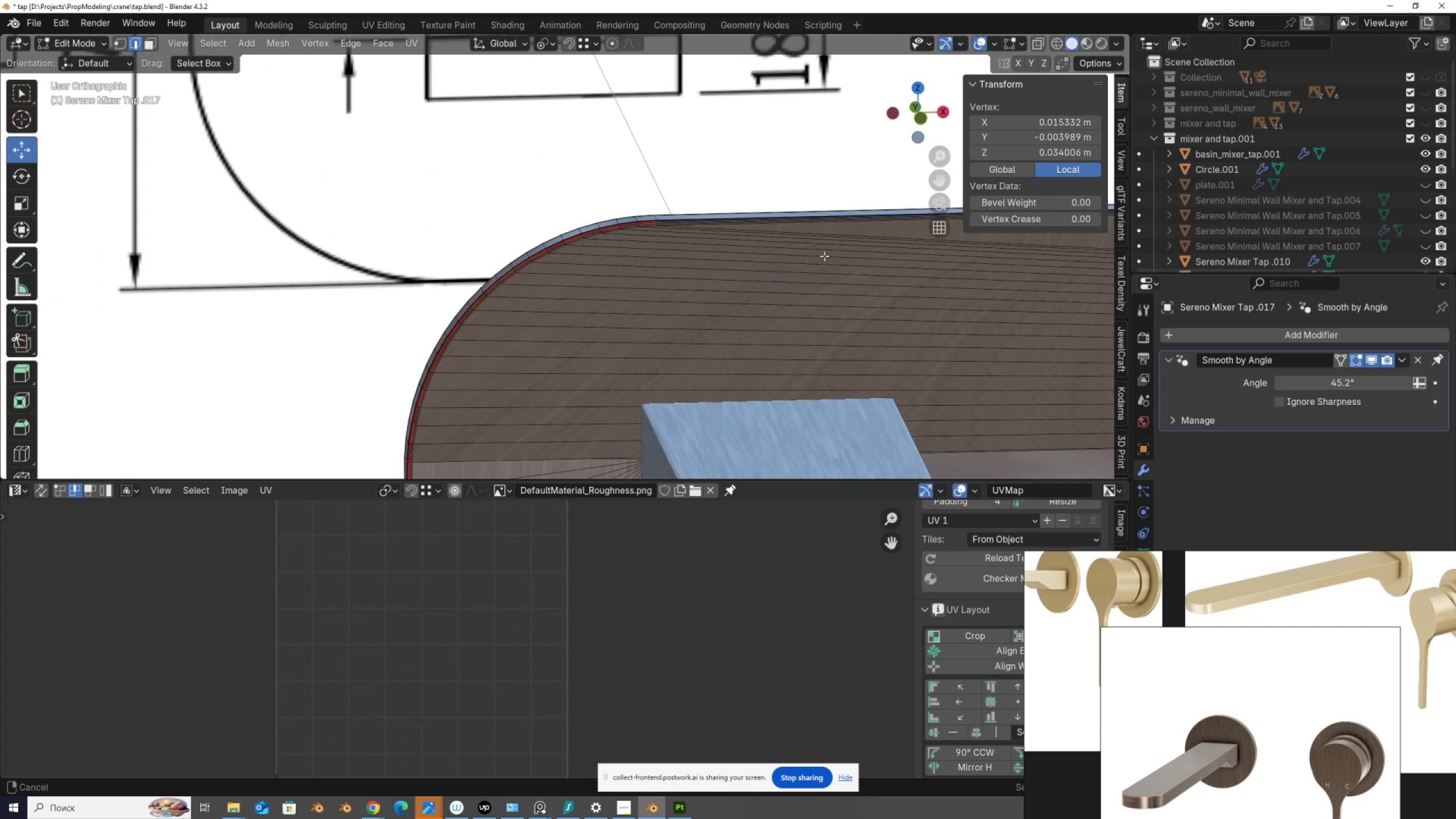 
scroll: coordinate [779, 292], scroll_direction: up, amount: 13.0
 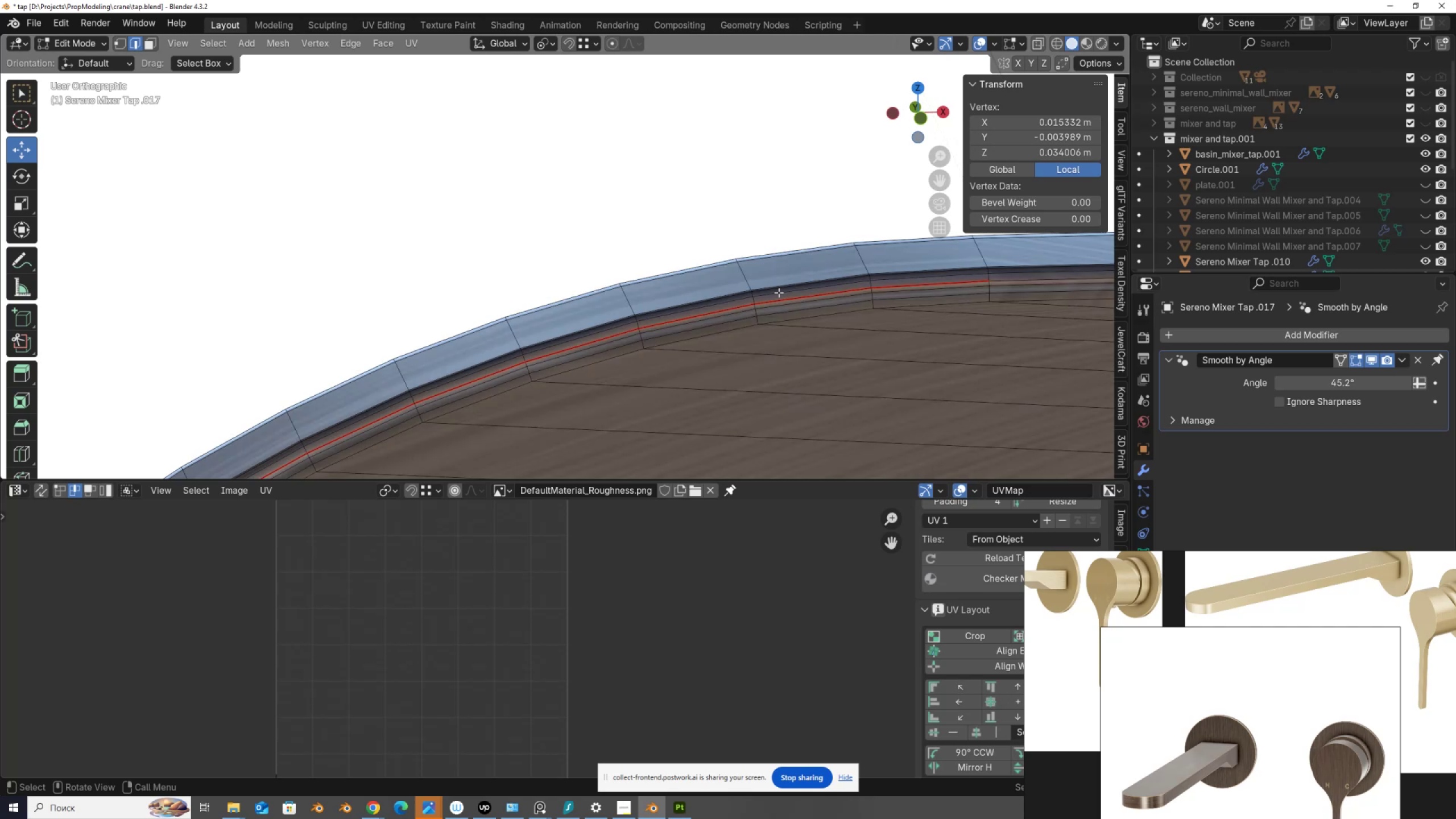 
scroll: coordinate [675, 255], scroll_direction: down, amount: 13.0
 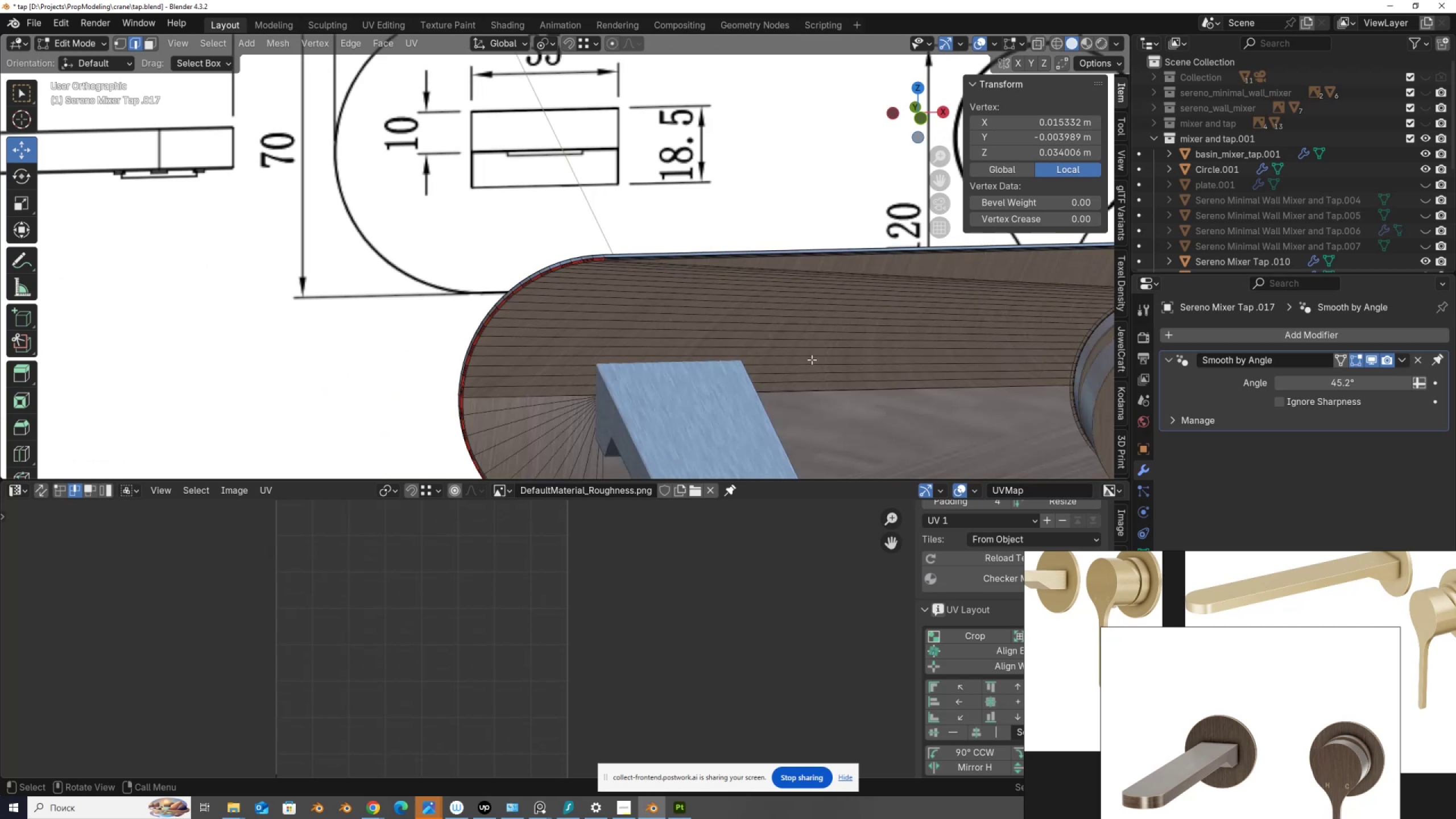 
hold_key(key=ShiftLeft, duration=0.43)
 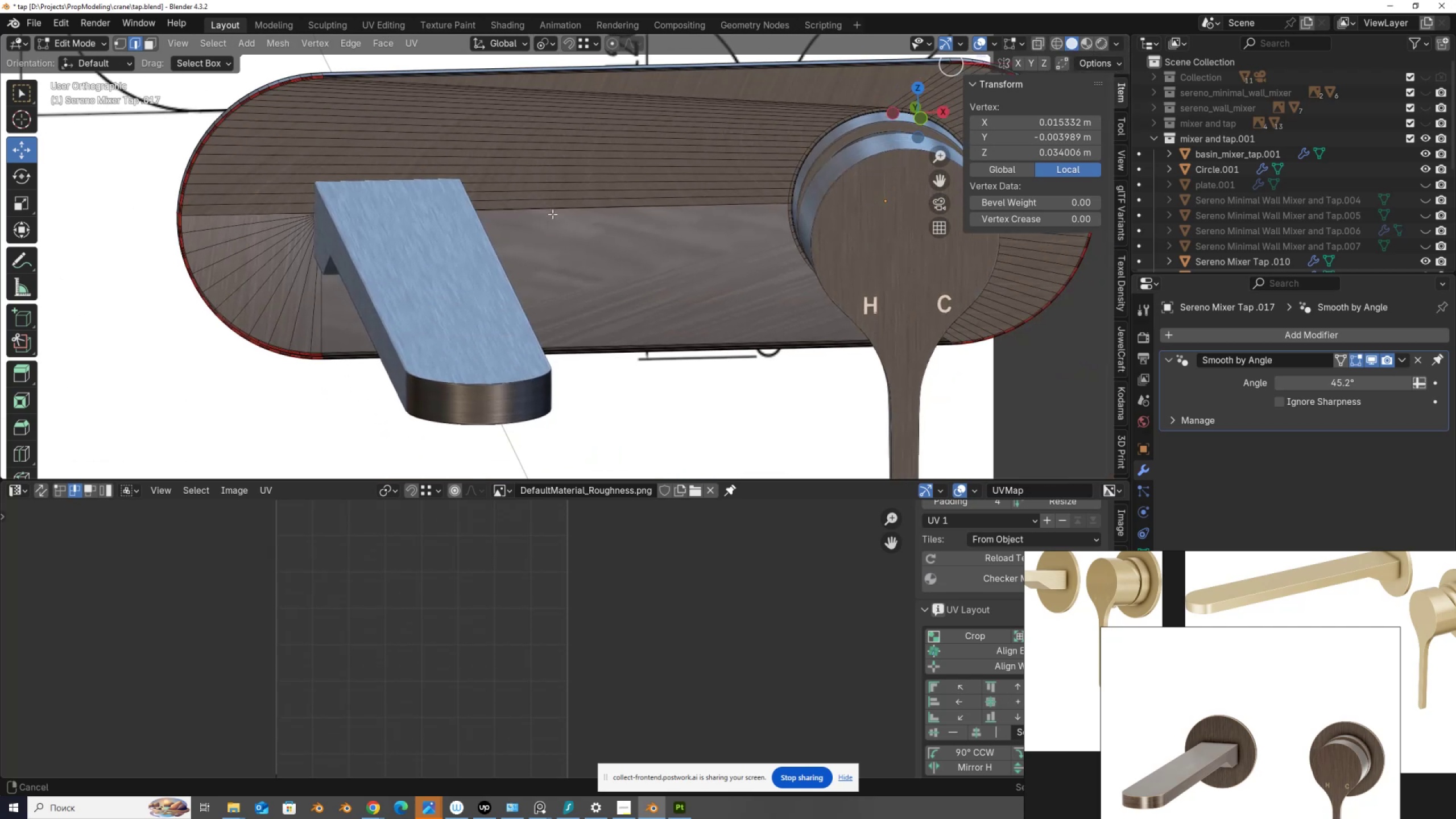 
scroll: coordinate [552, 214], scroll_direction: up, amount: 1.0
 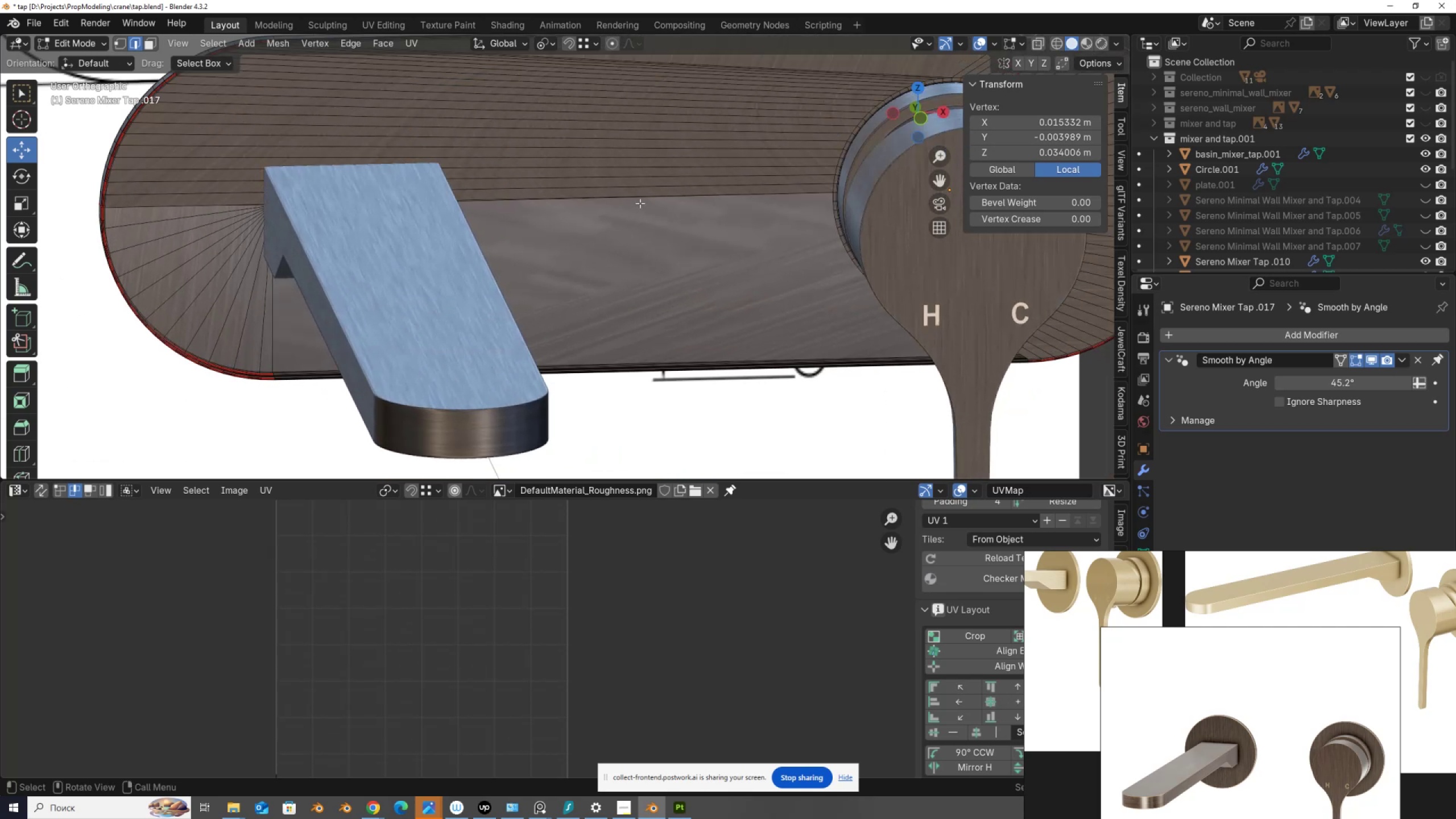 
left_click([640, 203])
 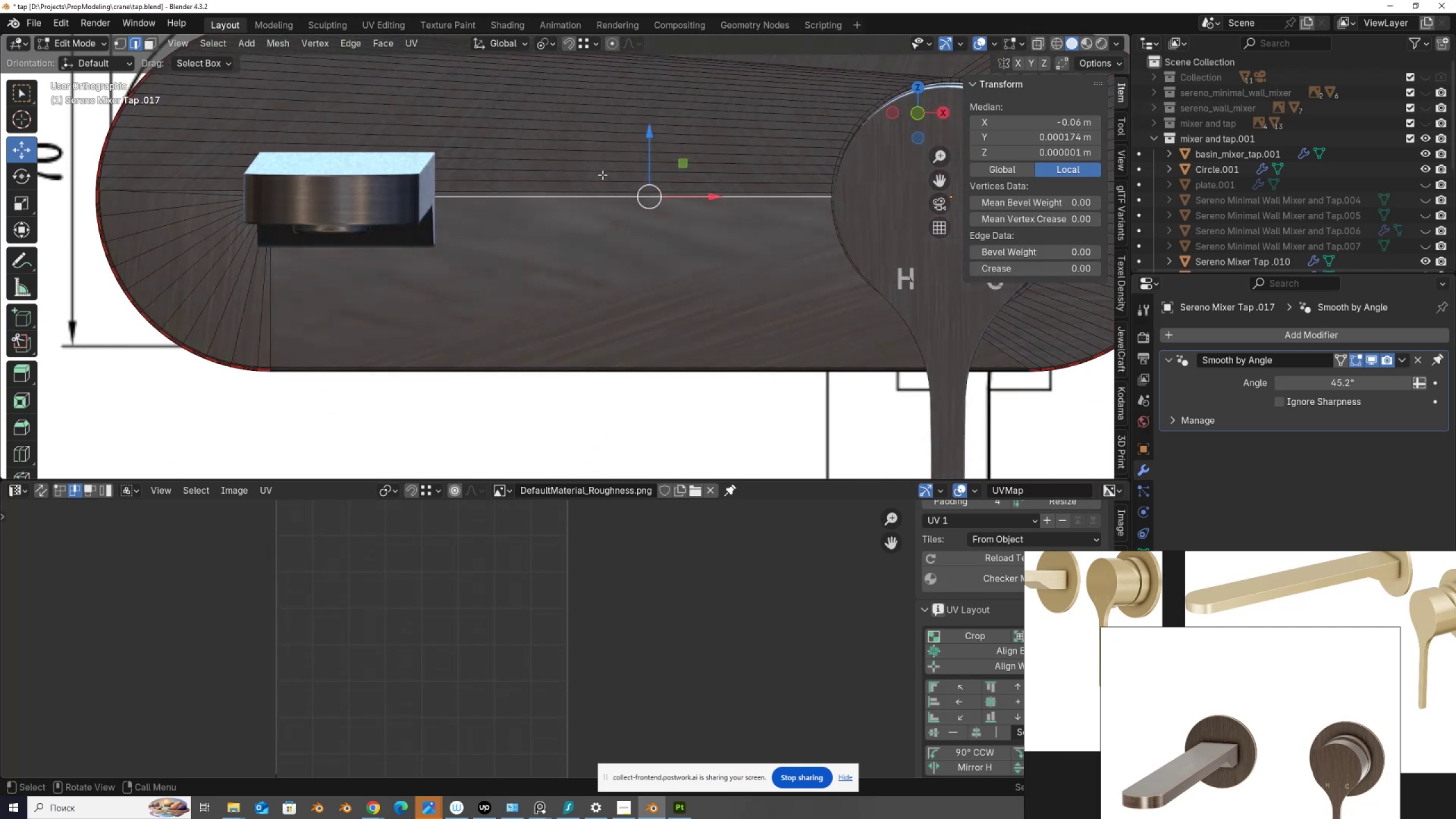 
left_click([588, 189])
 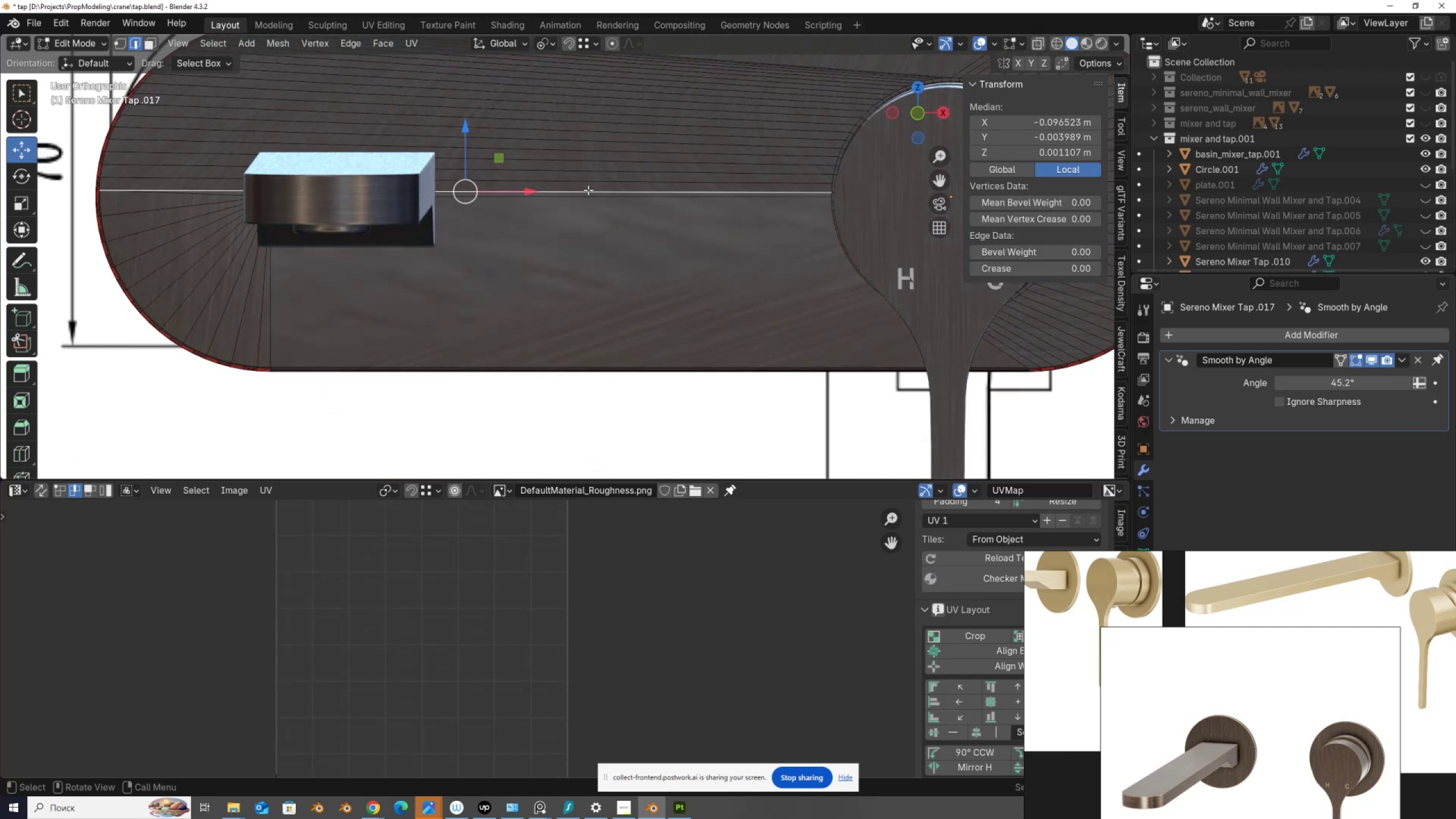 
type(fffffffffff)
key(Tab)
 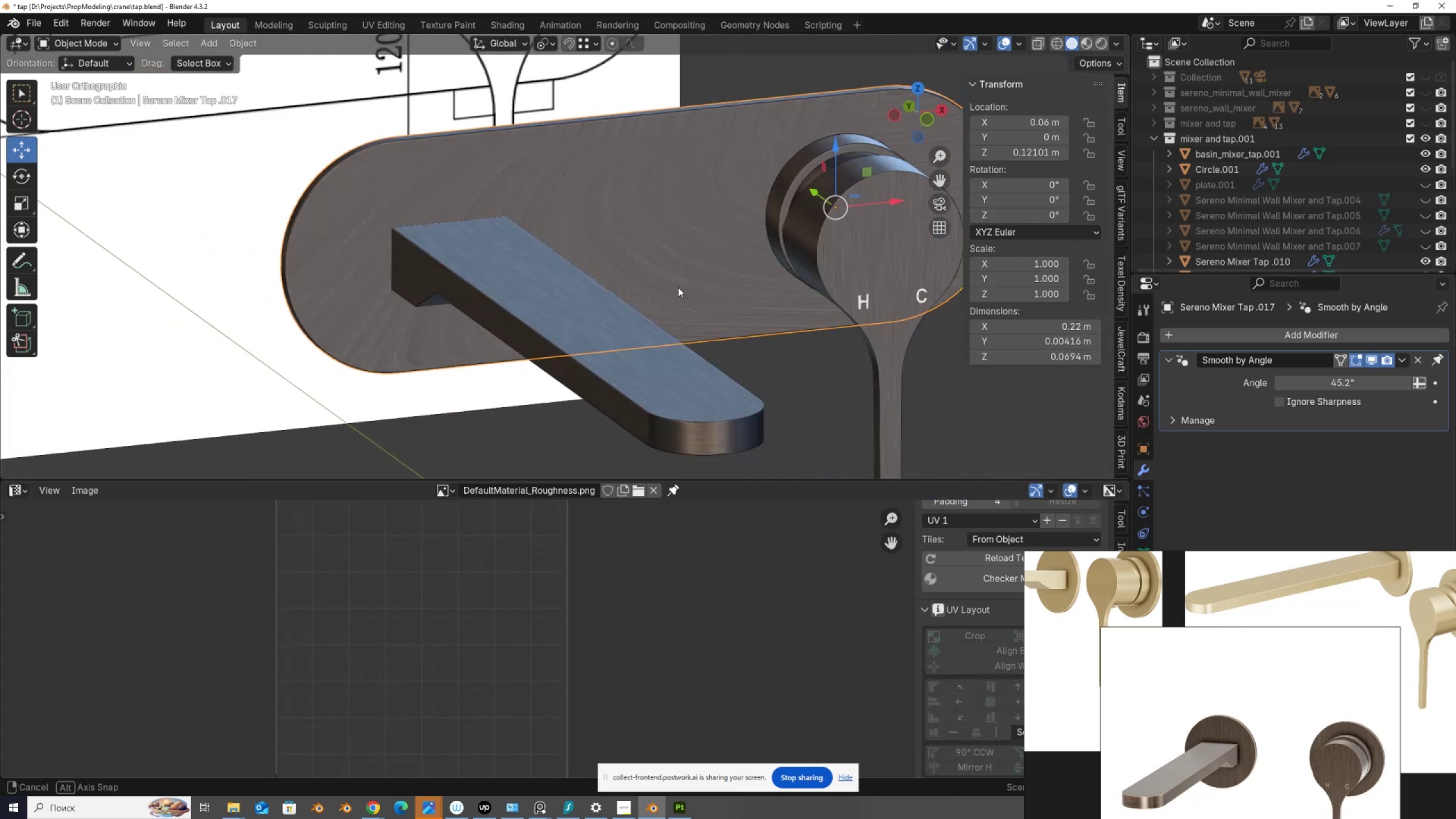 
scroll: coordinate [711, 324], scroll_direction: down, amount: 2.0
 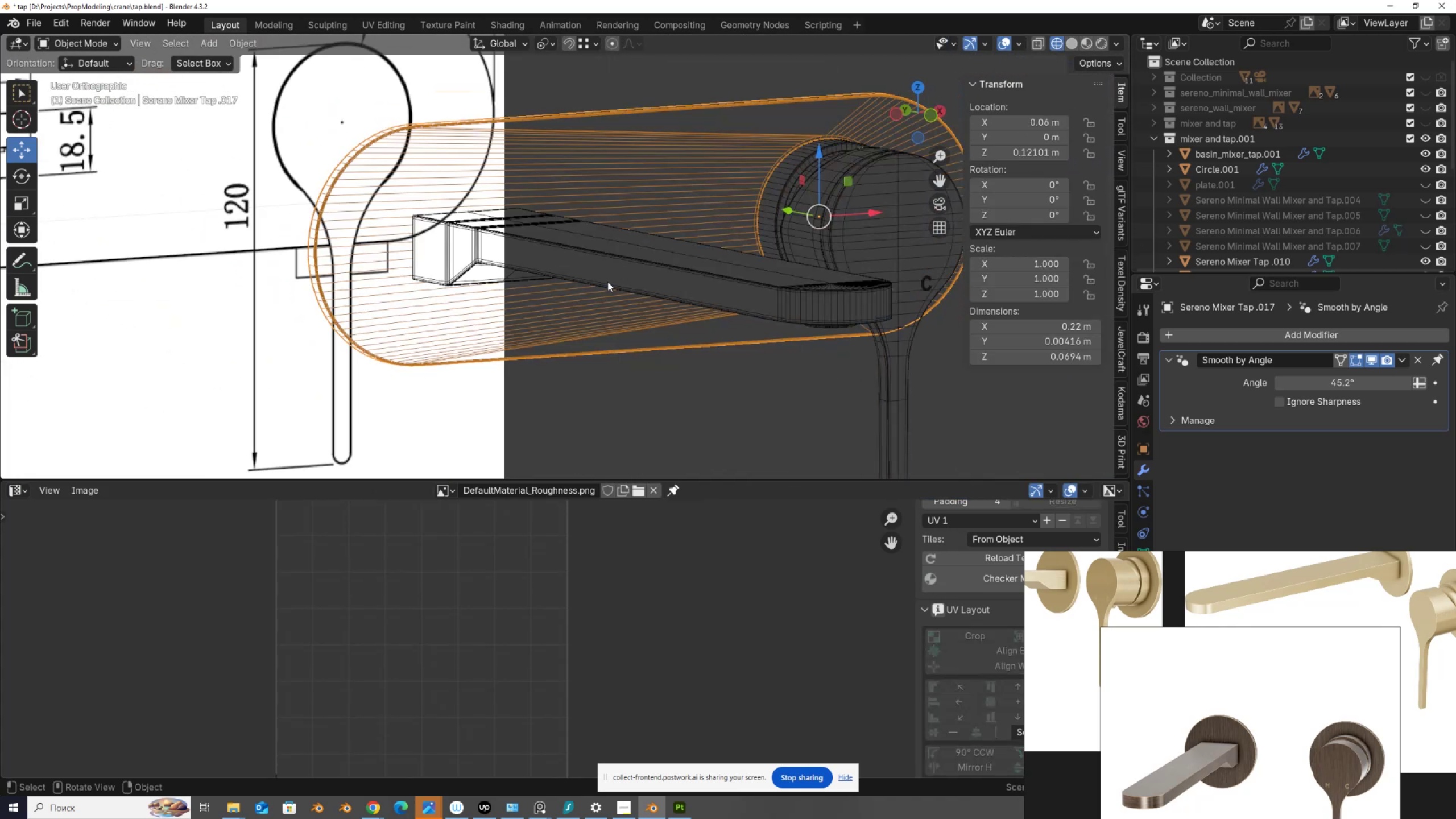 
left_click([1075, 41])
 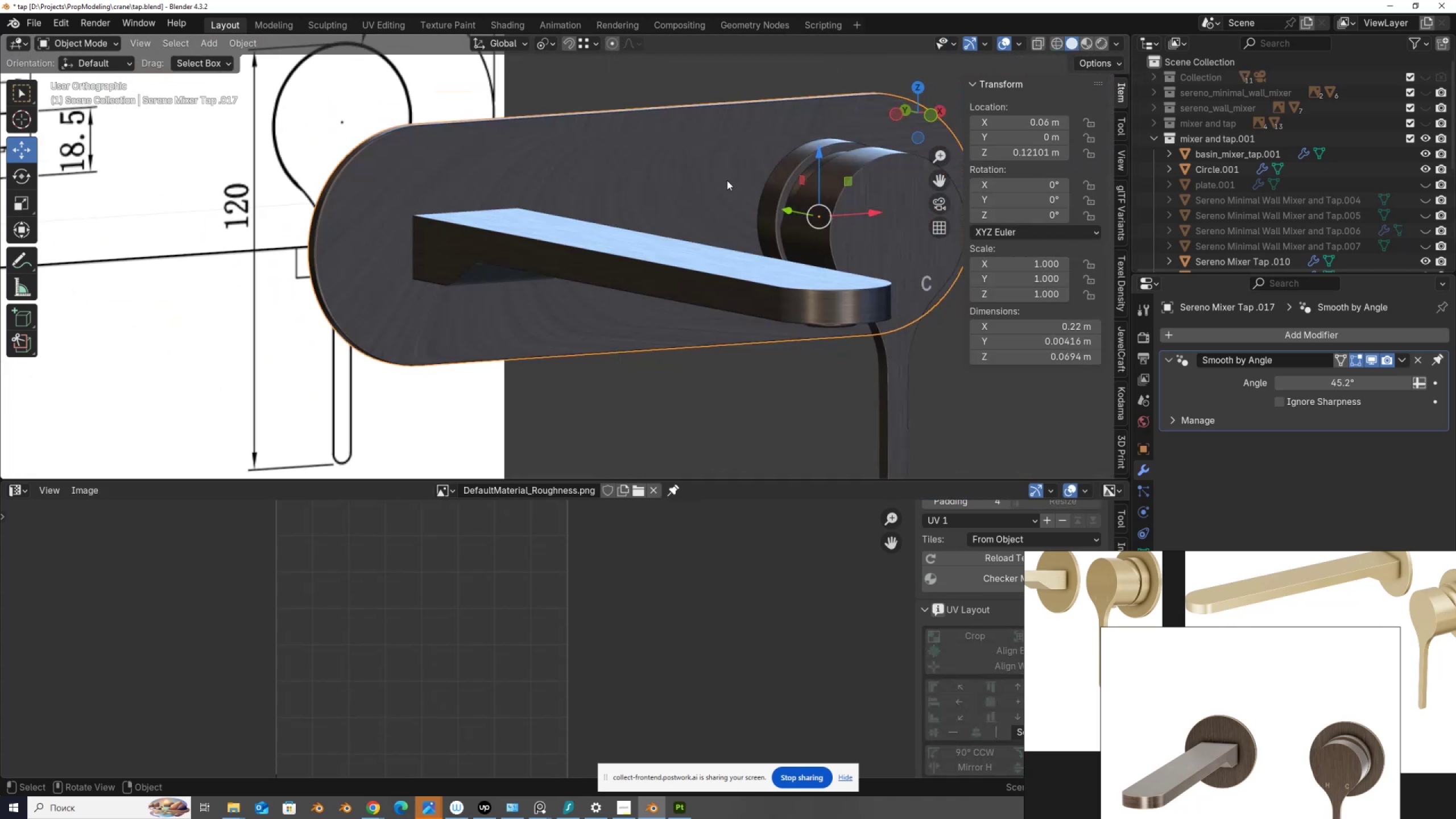 
left_click([725, 176])
 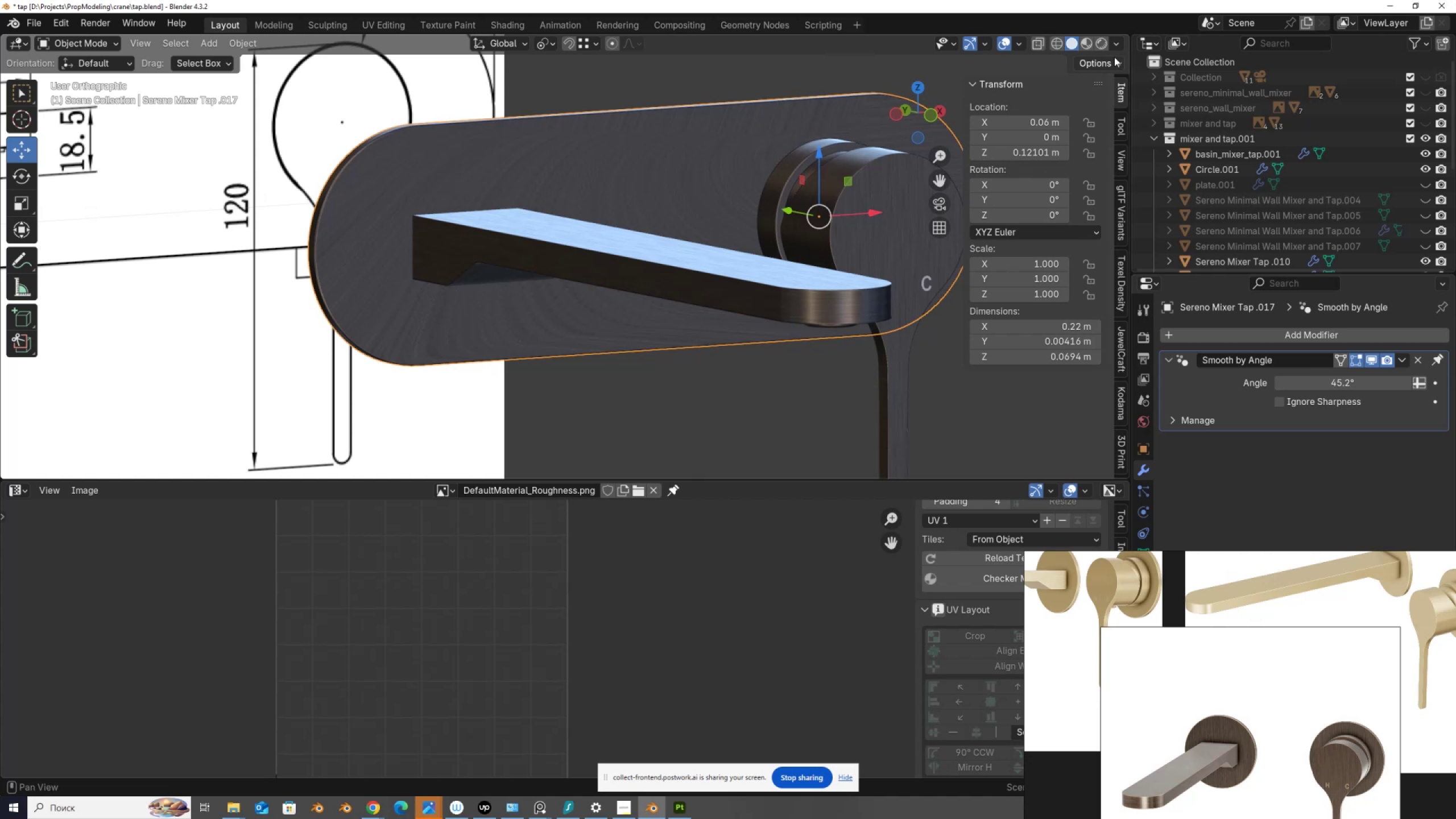 
left_click([1117, 44])
 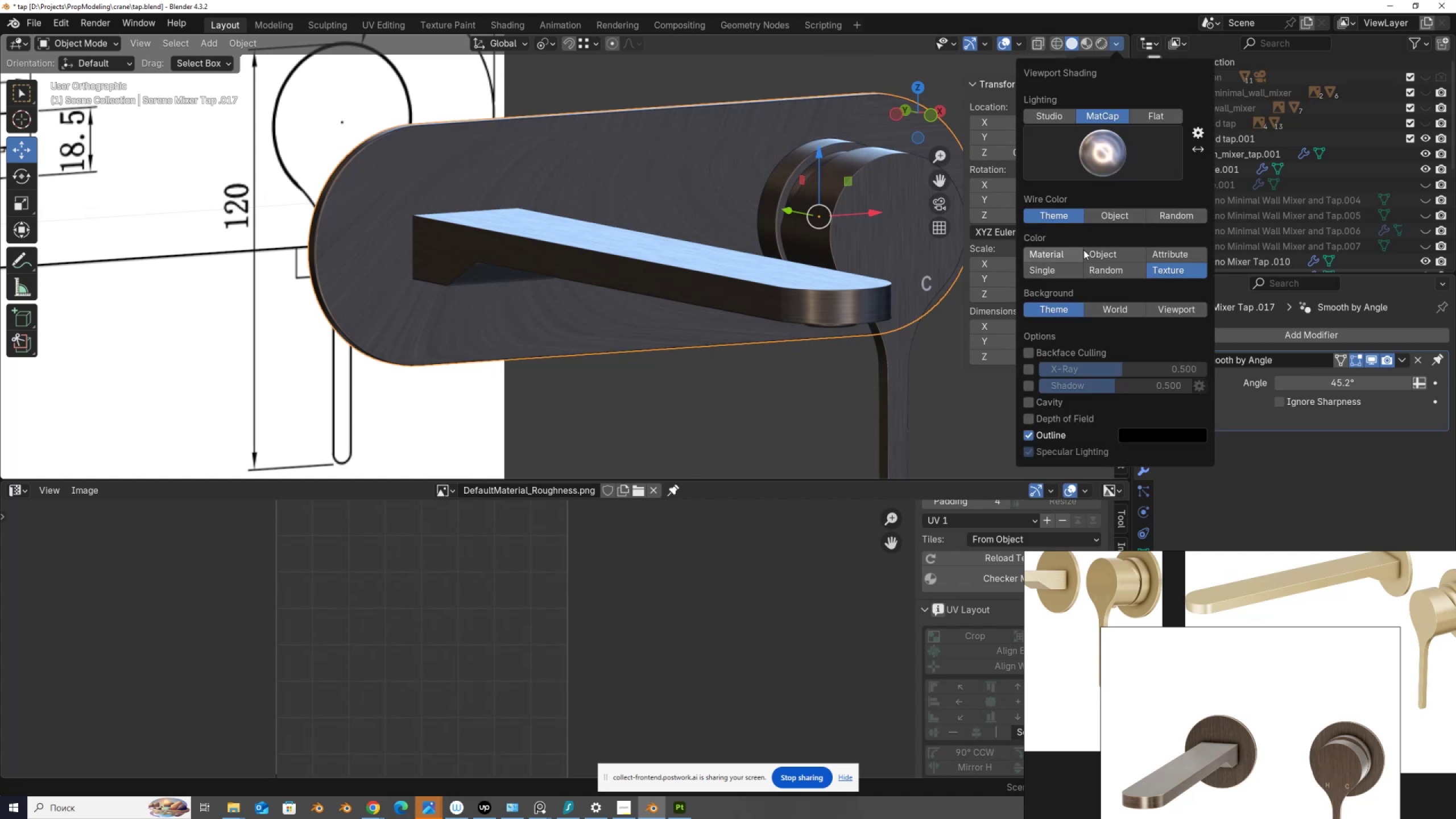 
left_click([1097, 253])
 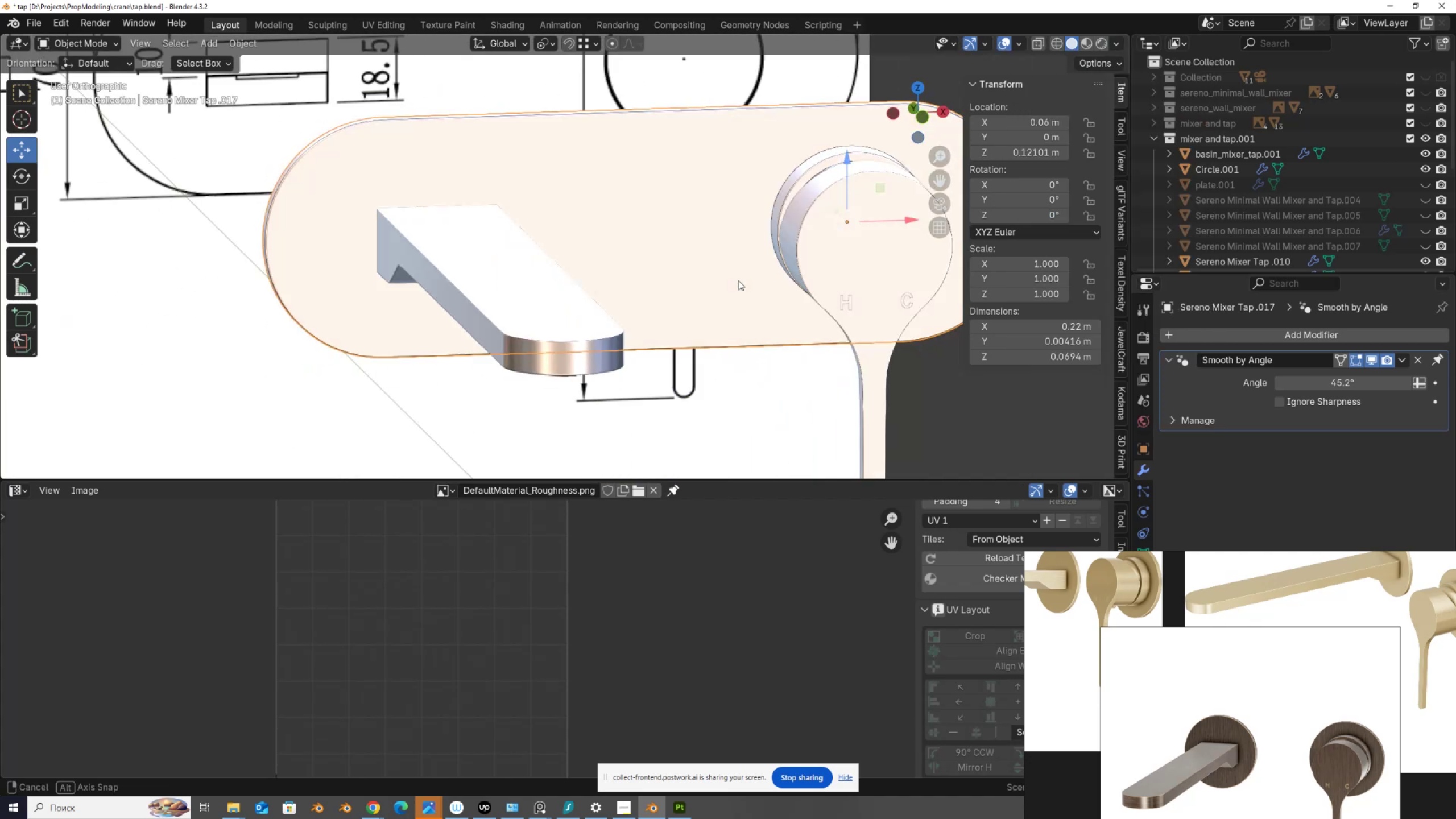 
scroll: coordinate [764, 303], scroll_direction: up, amount: 3.0
 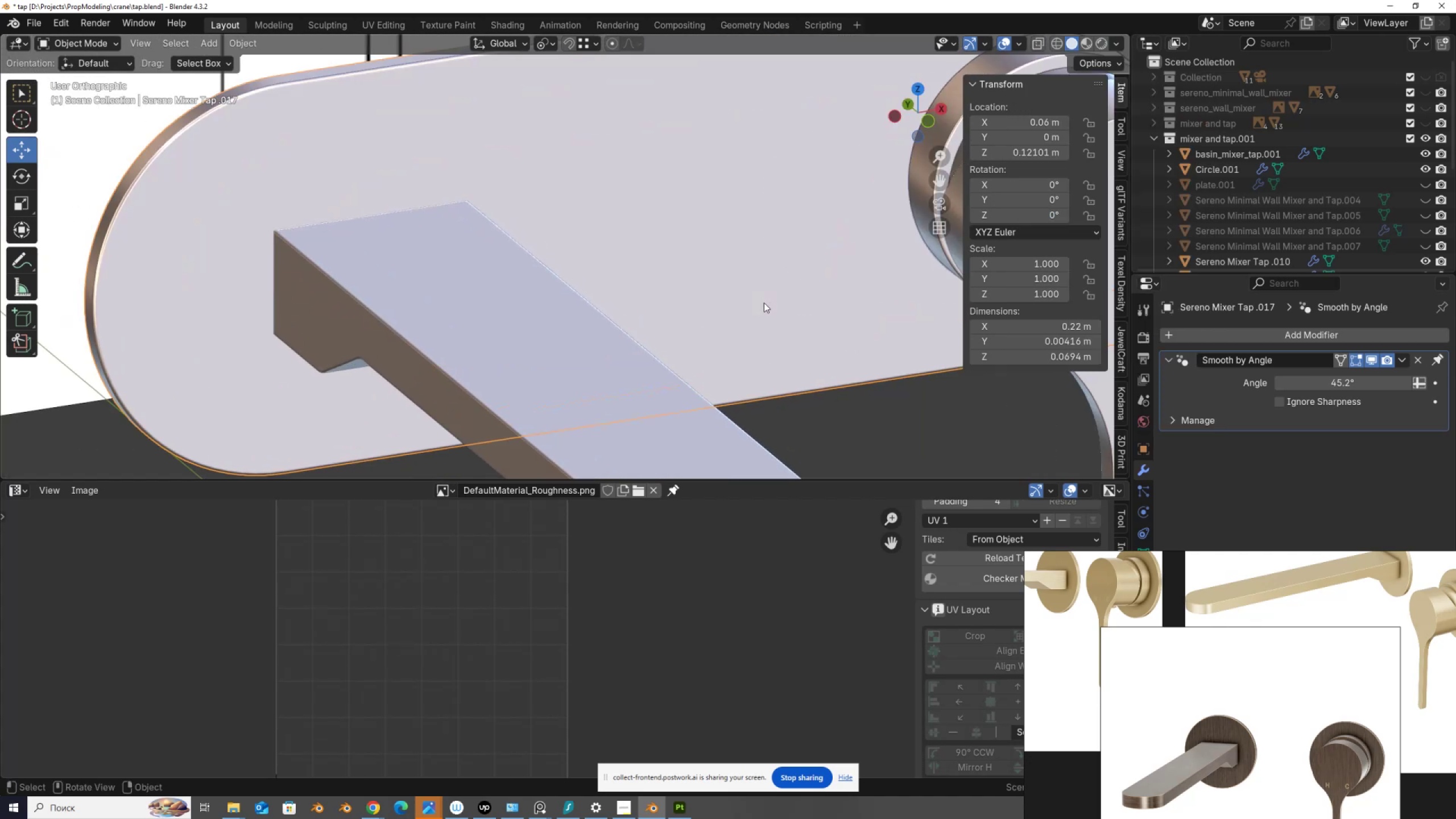 
key(Tab)
 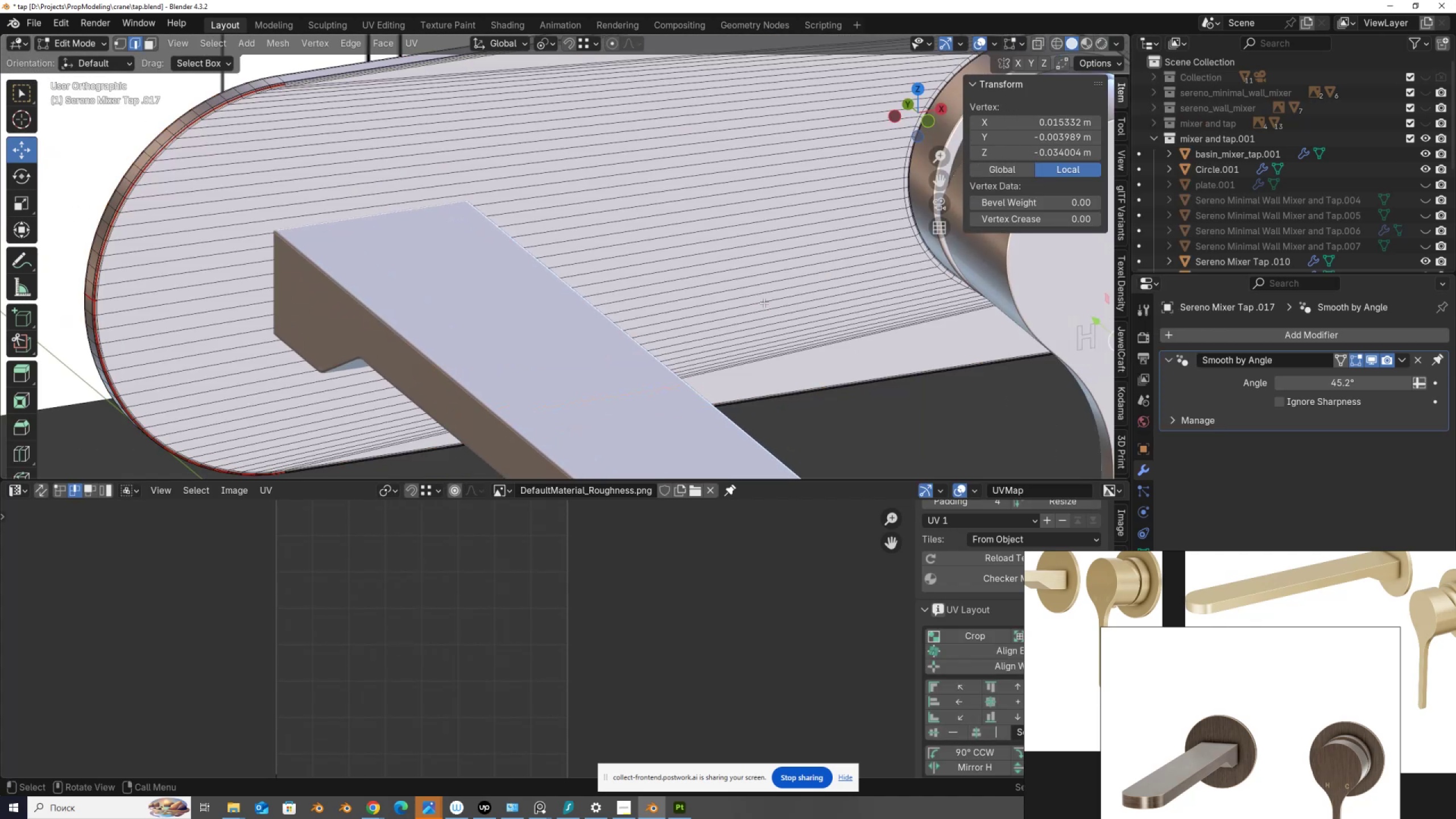 
scroll: coordinate [759, 299], scroll_direction: down, amount: 2.0
 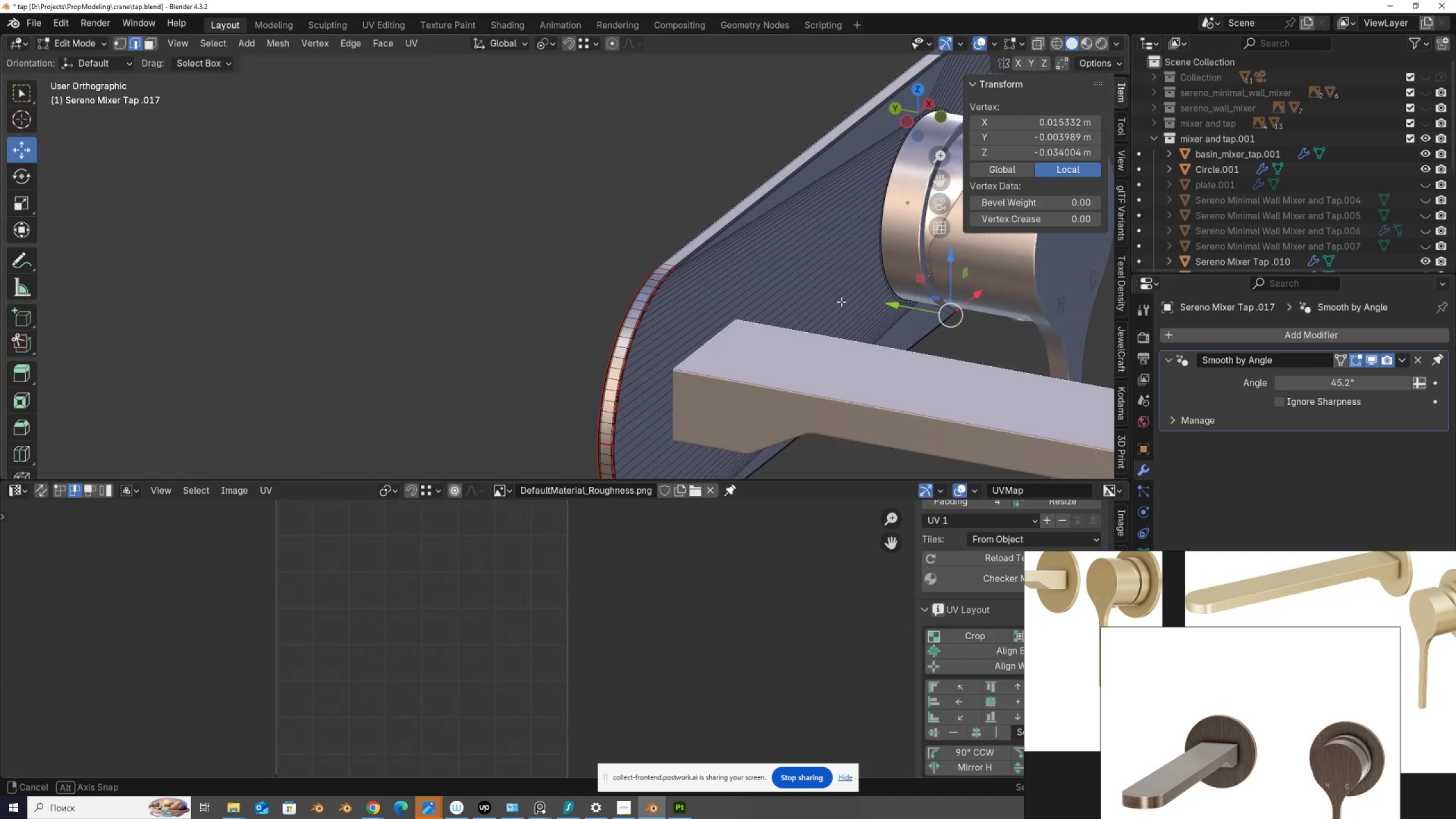 
scroll: coordinate [841, 301], scroll_direction: up, amount: 8.0
 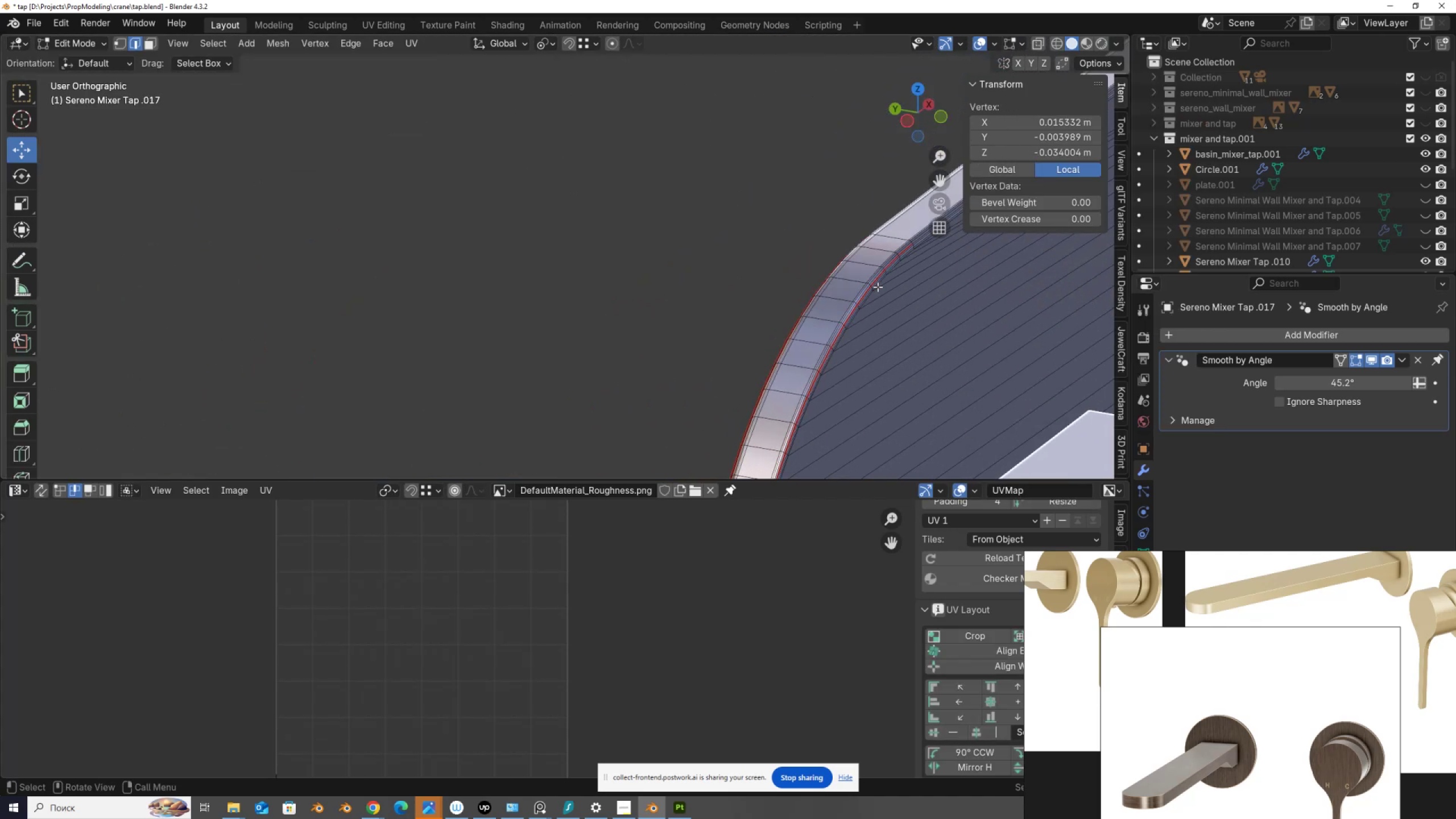 
hold_key(key=ShiftLeft, duration=0.47)
scroll: coordinate [618, 330], scroll_direction: up, amount: 4.0
 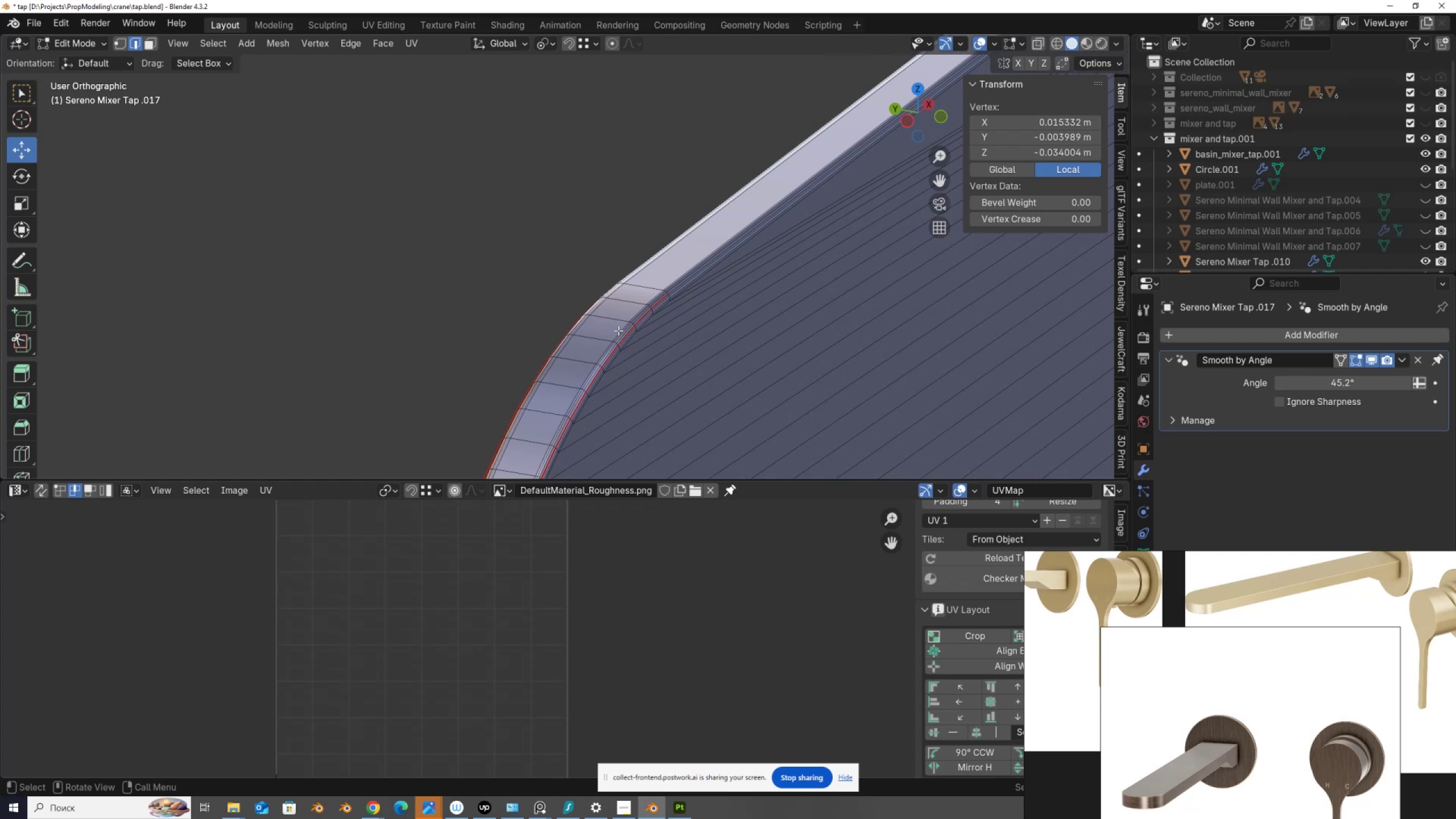 
key(2)
 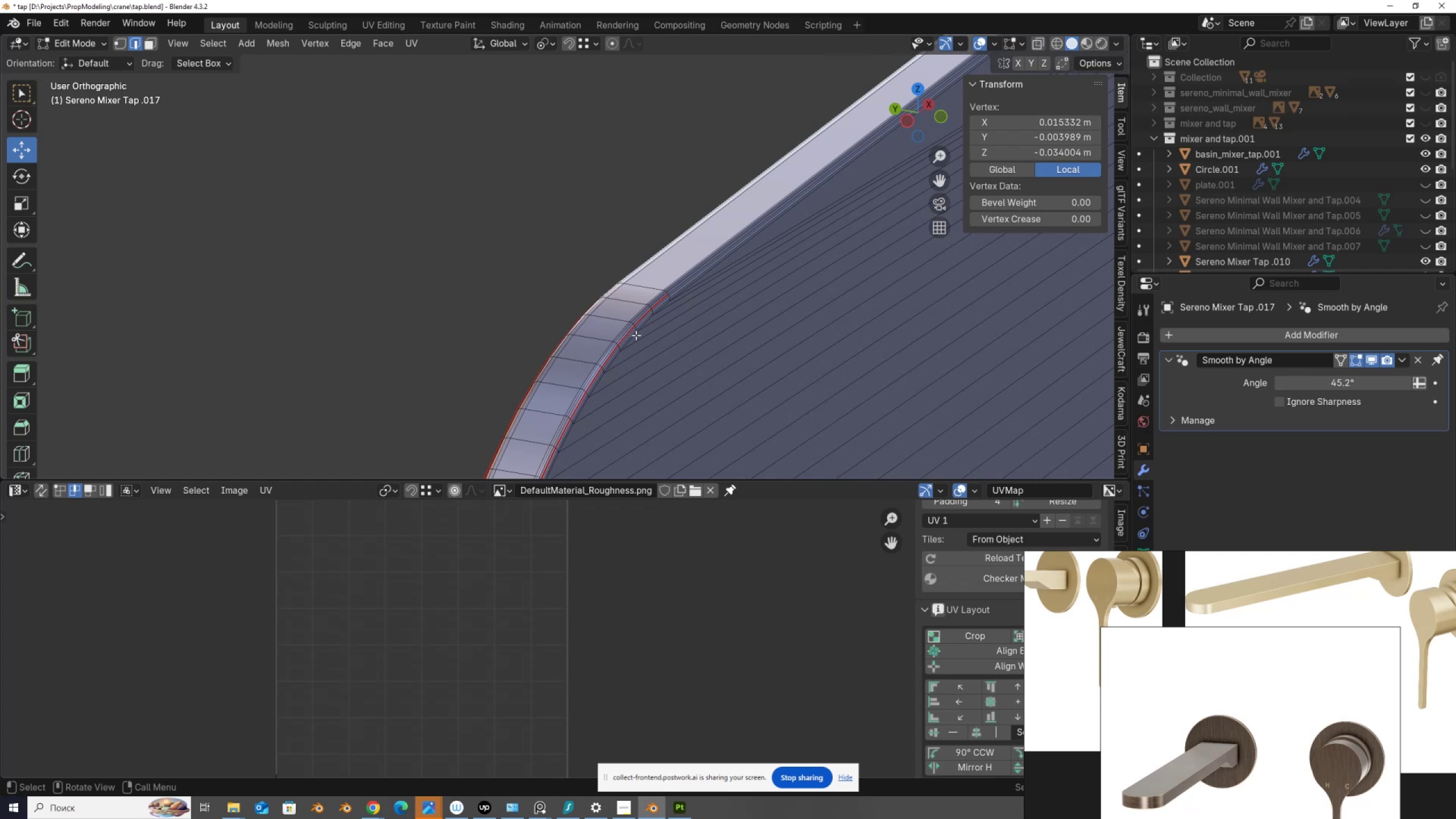 
scroll: coordinate [641, 330], scroll_direction: up, amount: 1.0
 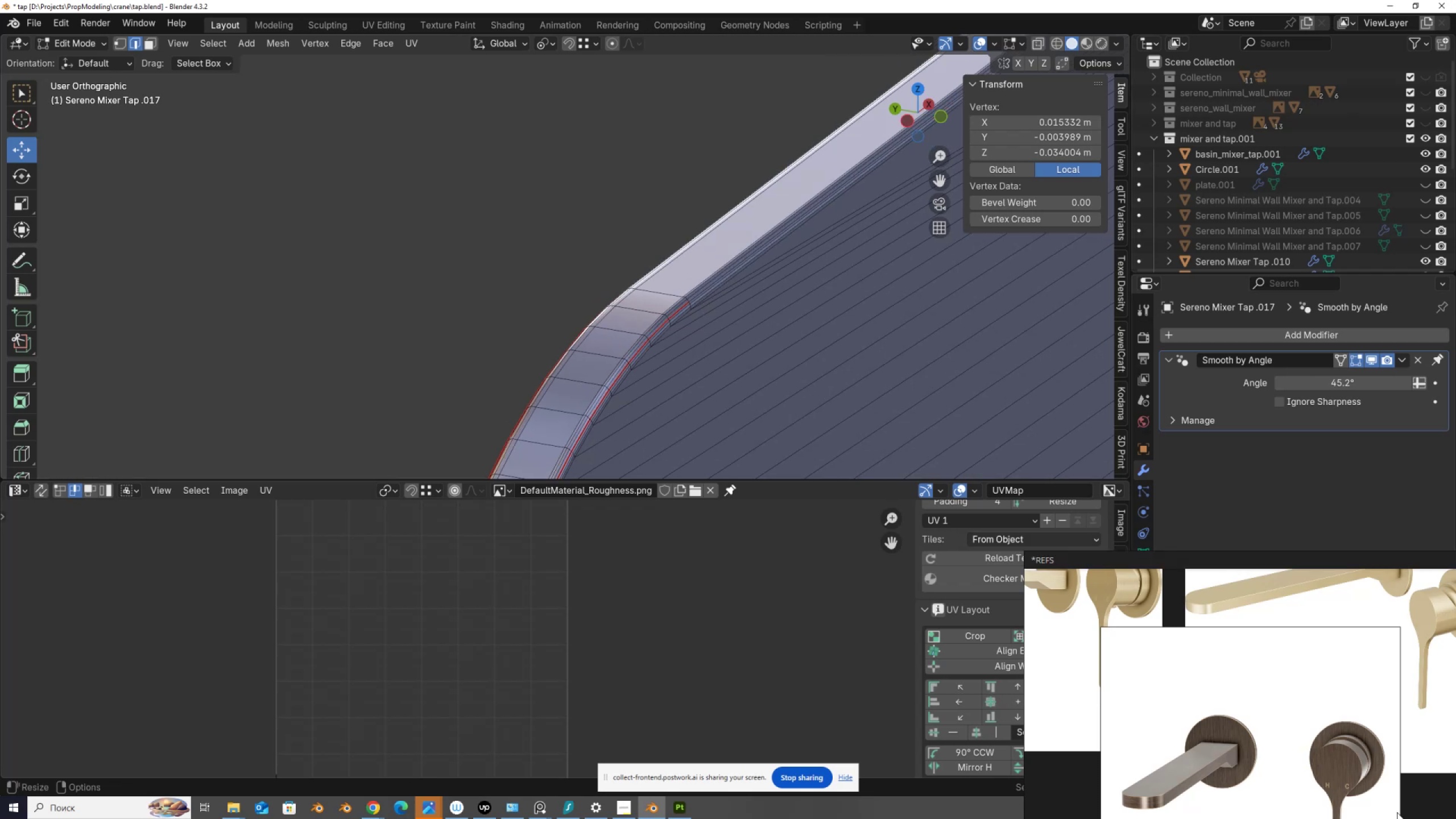 
scroll: coordinate [1169, 661], scroll_direction: down, amount: 7.0
 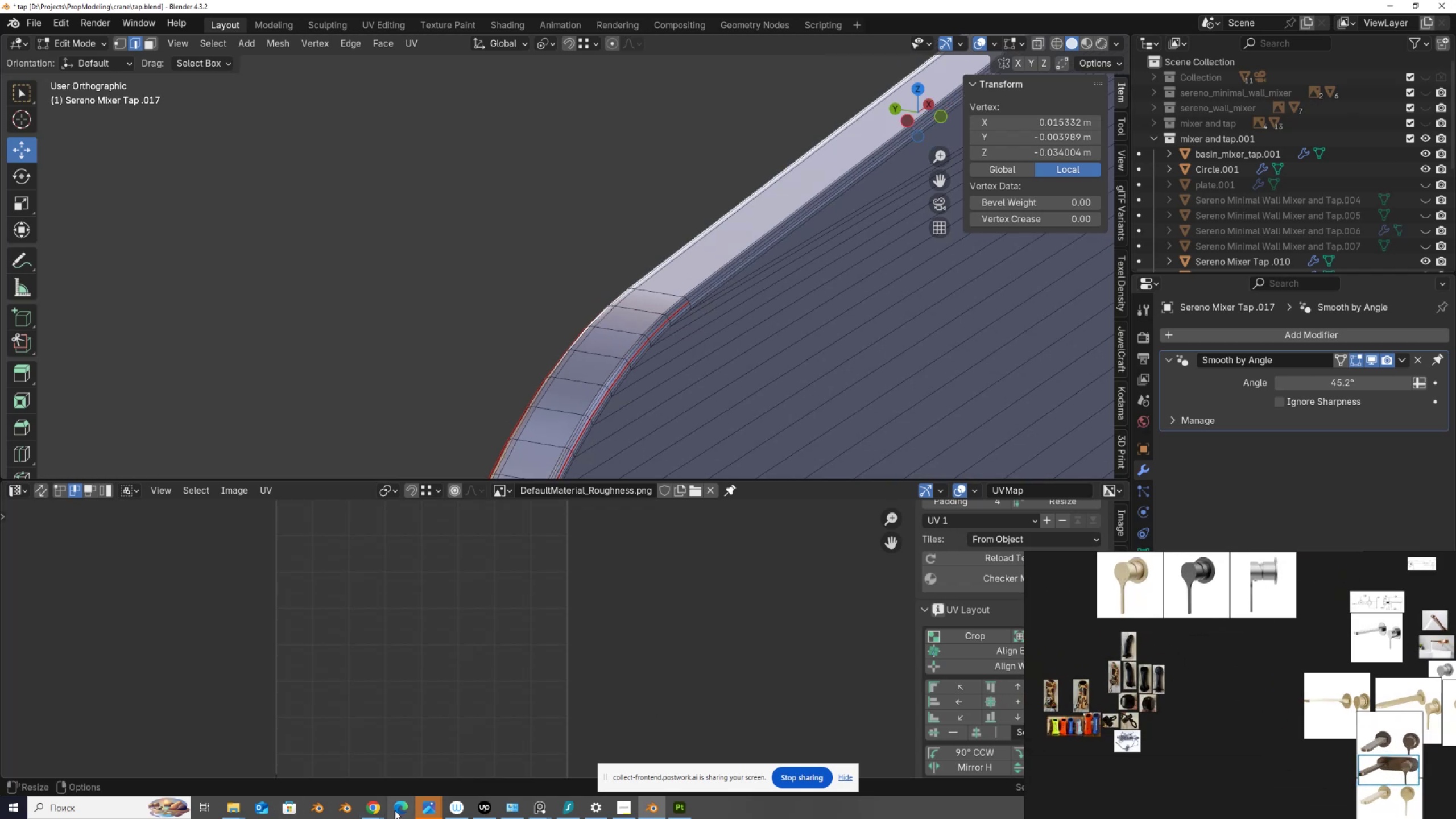 
left_click([376, 809])
 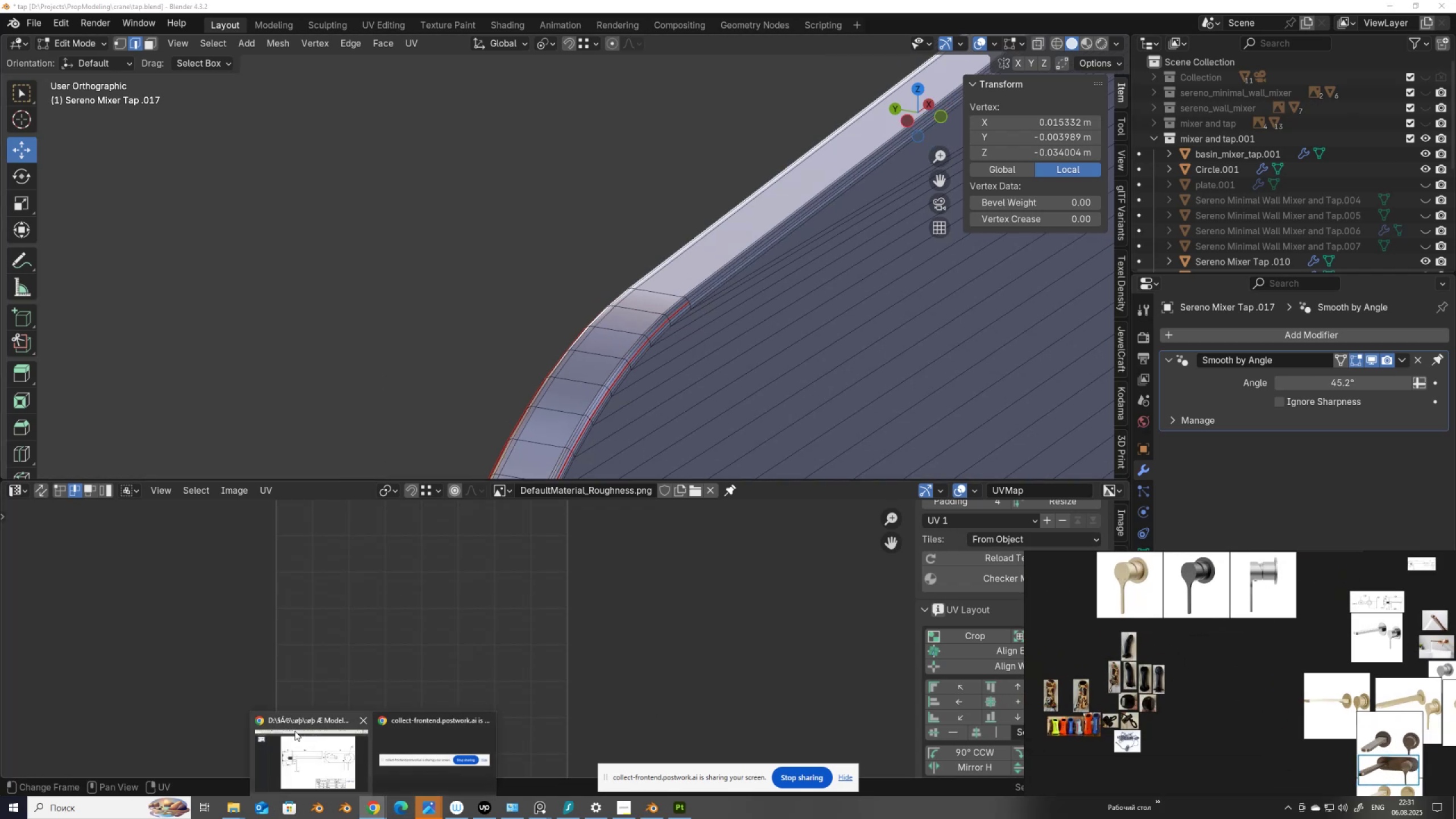 
left_click([298, 738])
 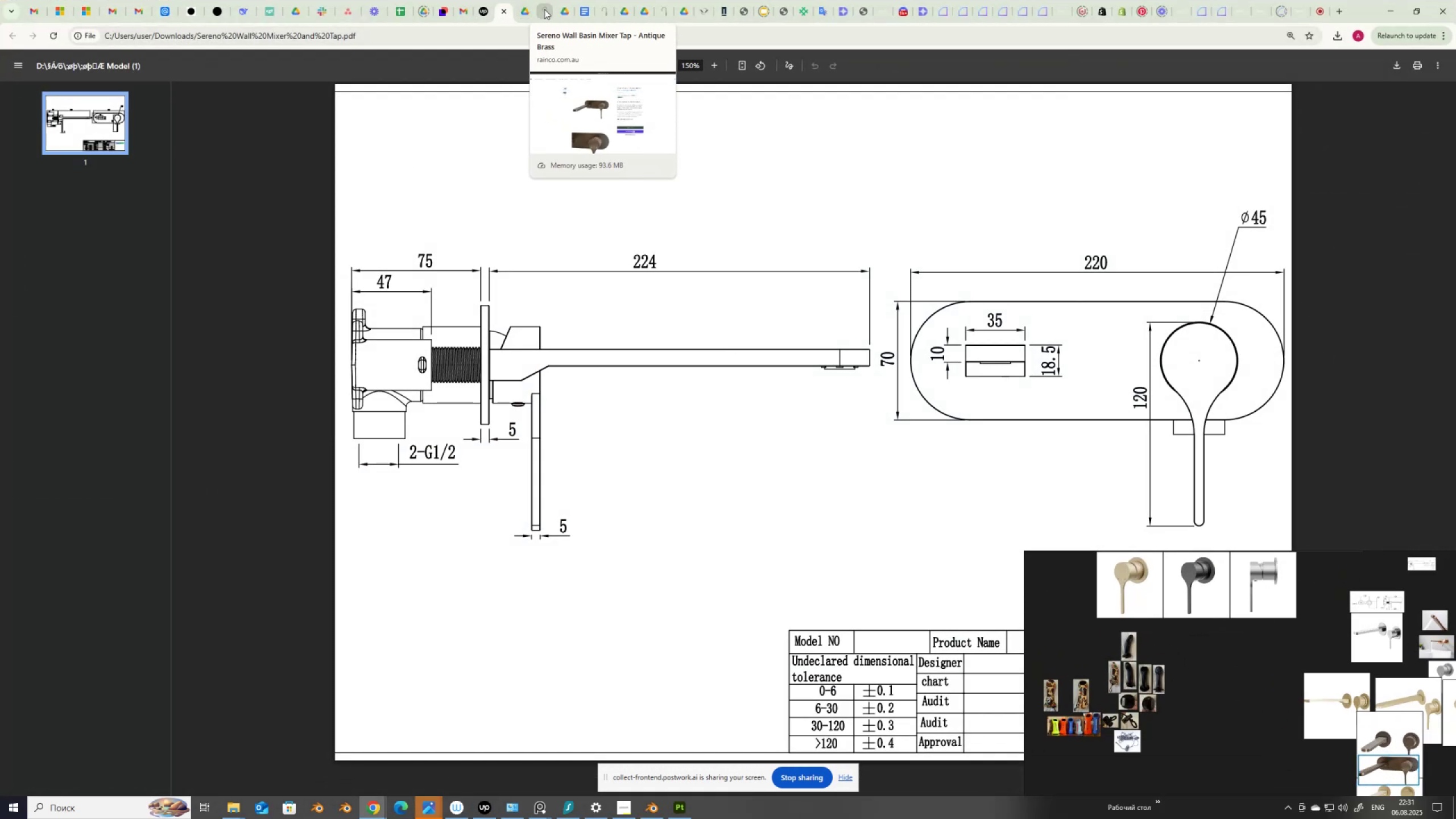 
left_click([544, 9])
 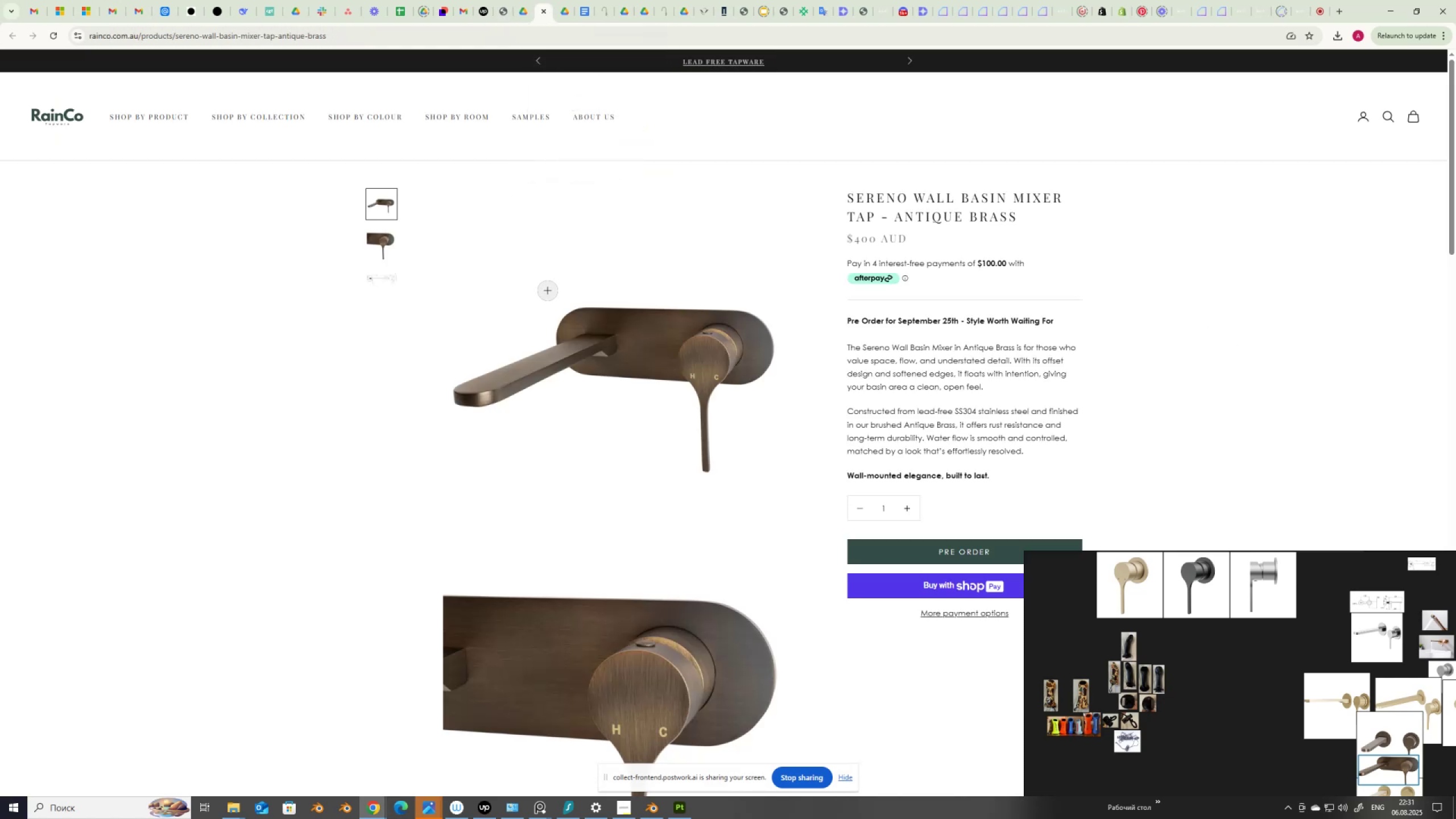 
scroll: coordinate [548, 291], scroll_direction: down, amount: 7.0
 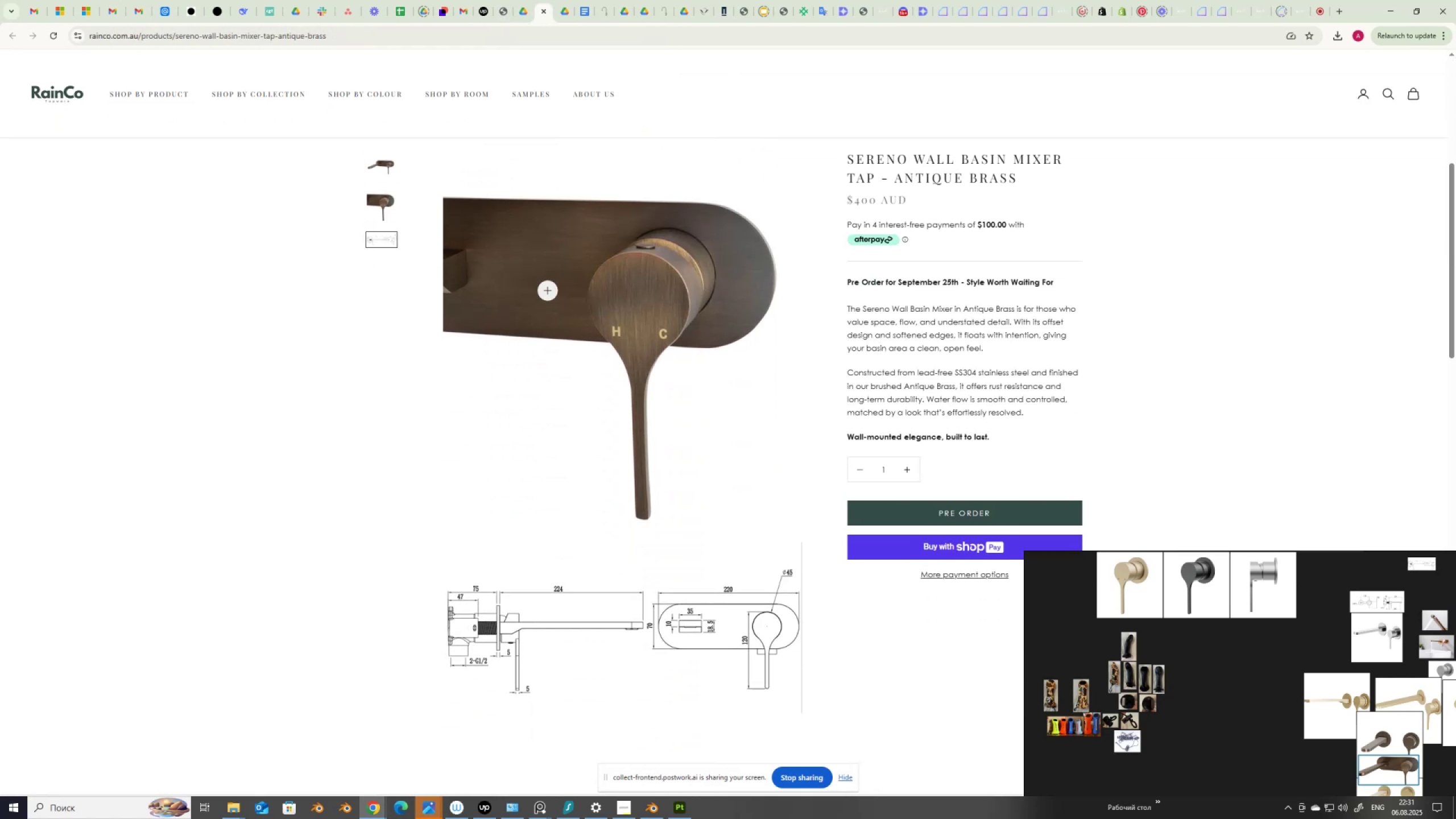 
scroll: coordinate [548, 291], scroll_direction: up, amount: 4.0
 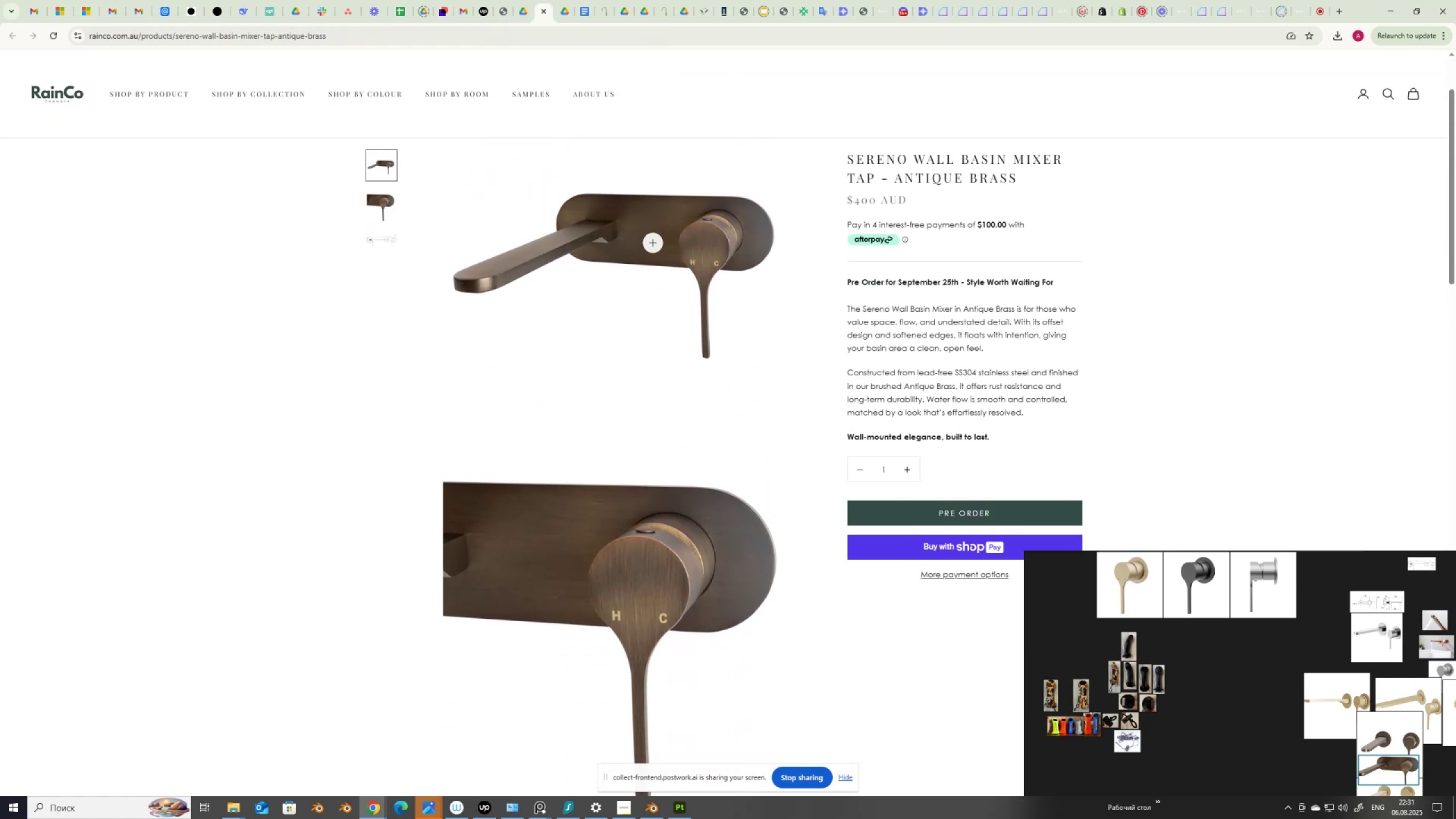 
left_click([655, 240])
 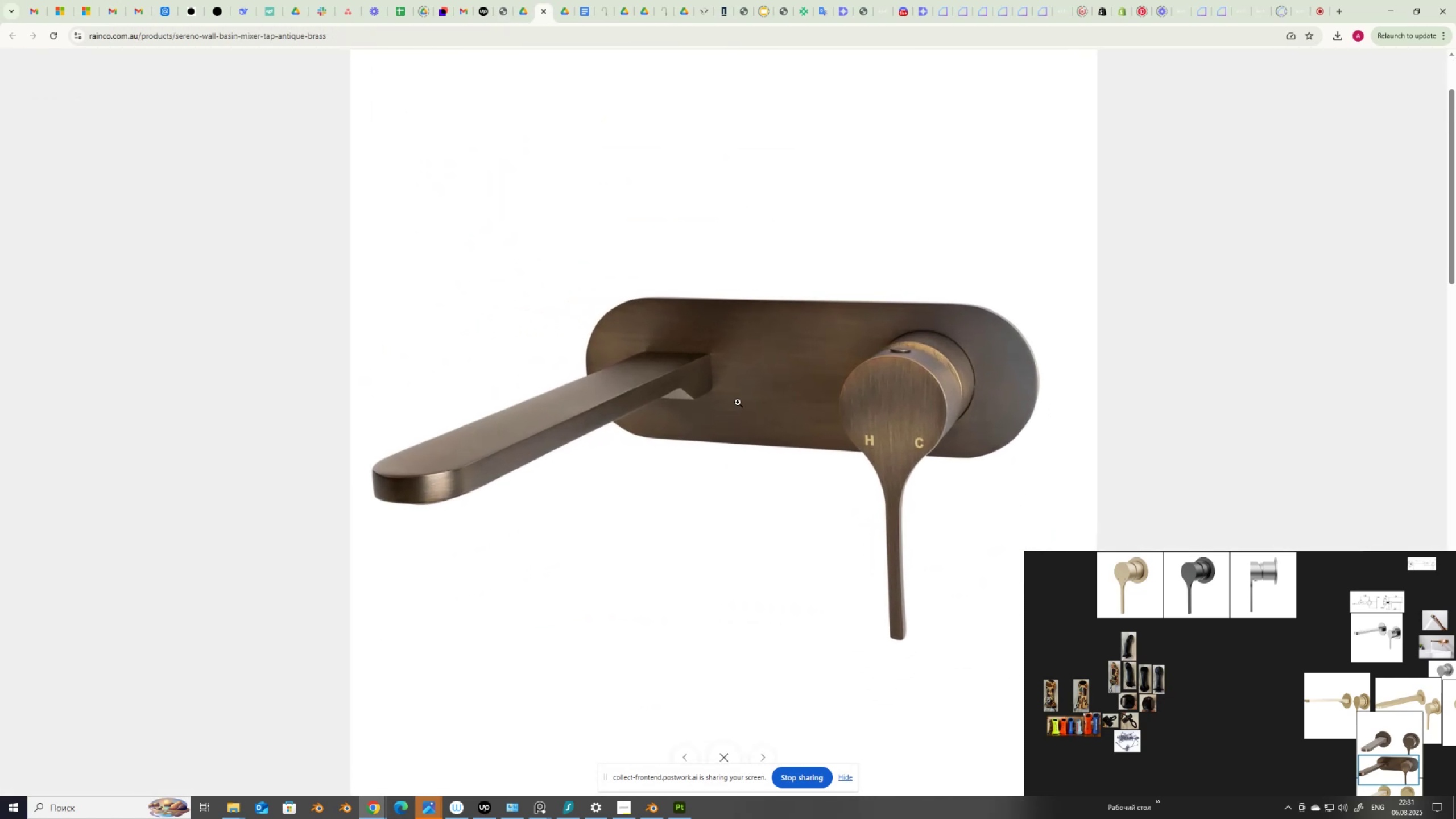 
left_click([742, 397])
 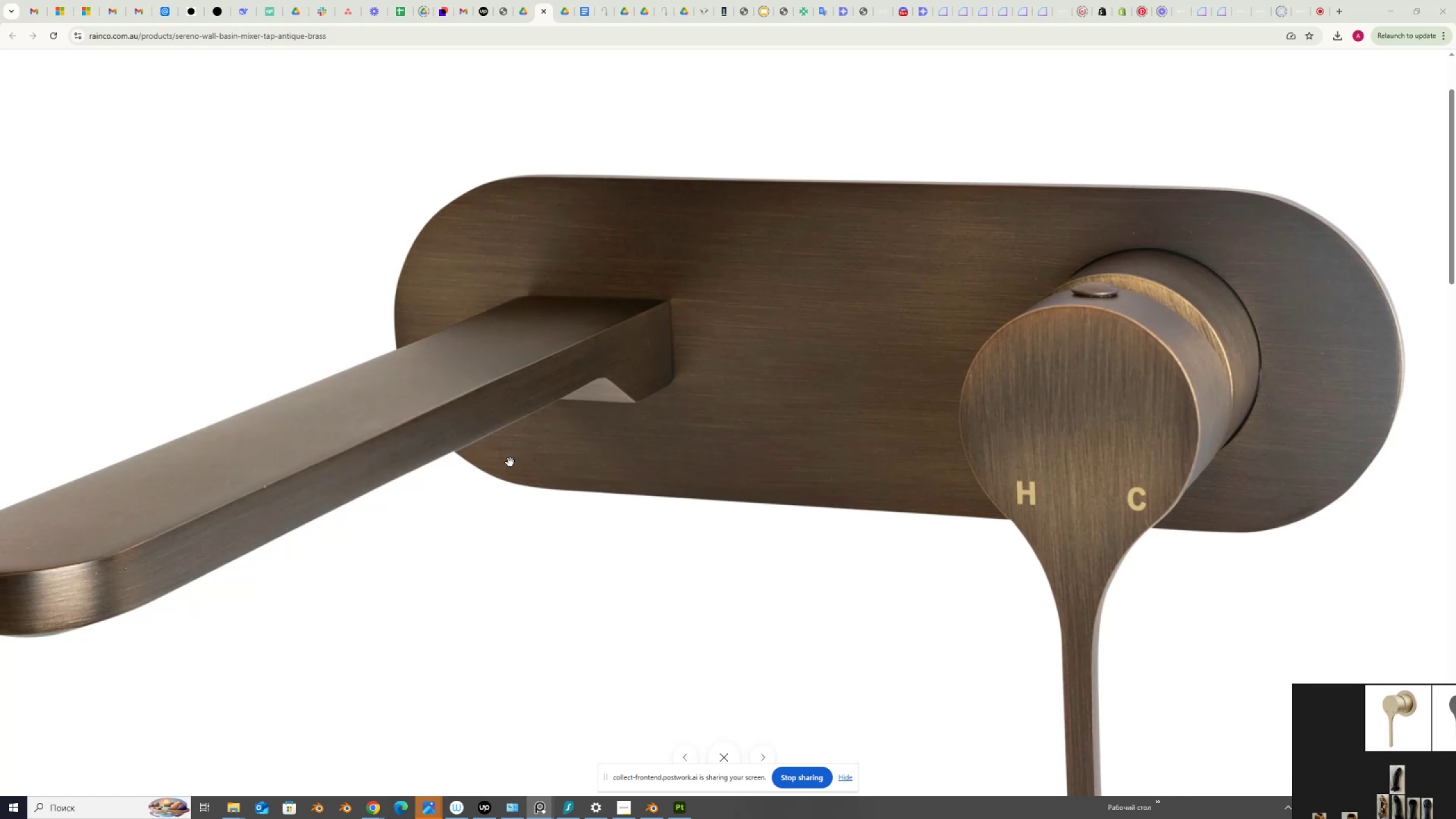 
wait(5.12)
 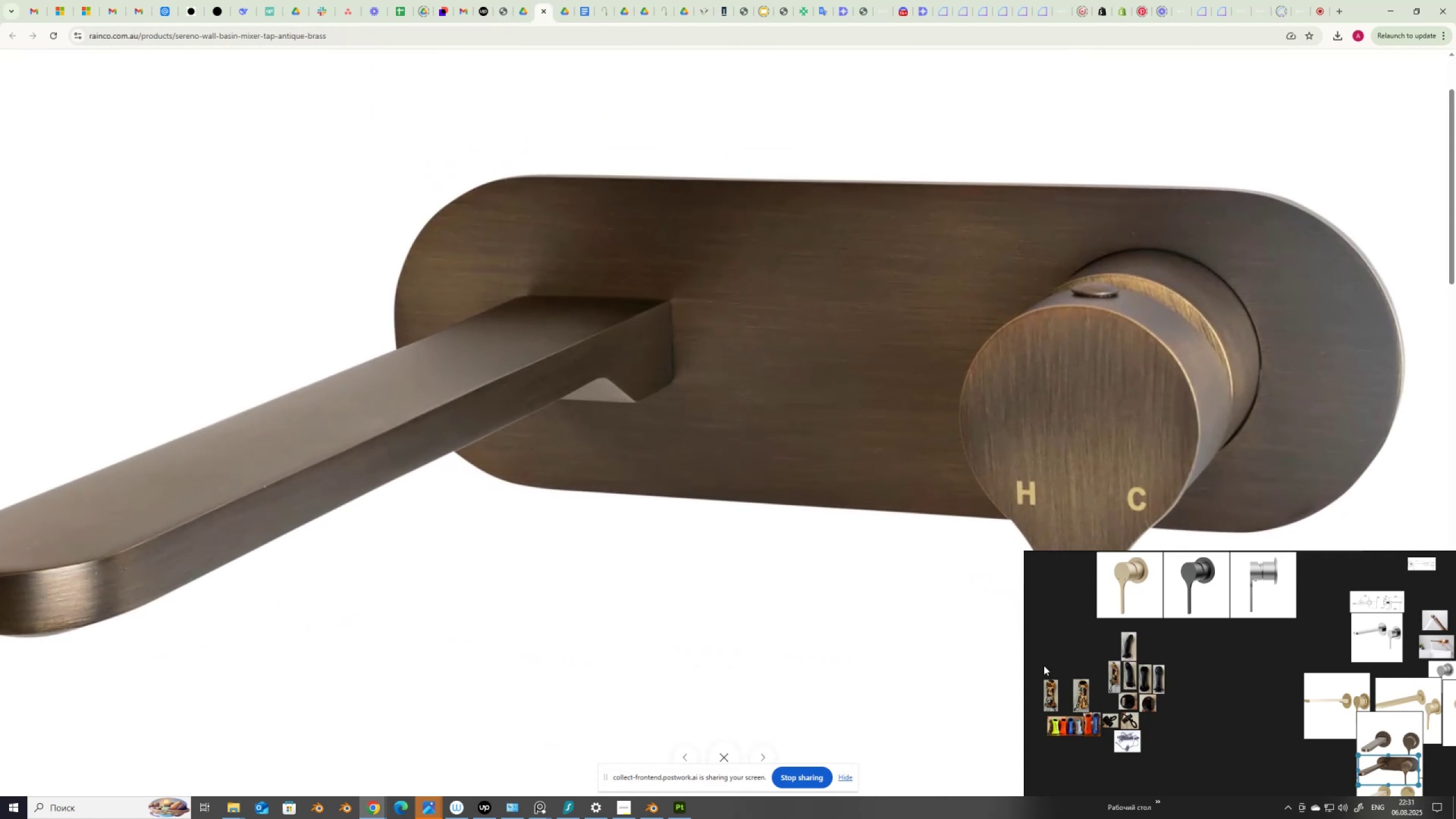 
key(PrintScreen)
 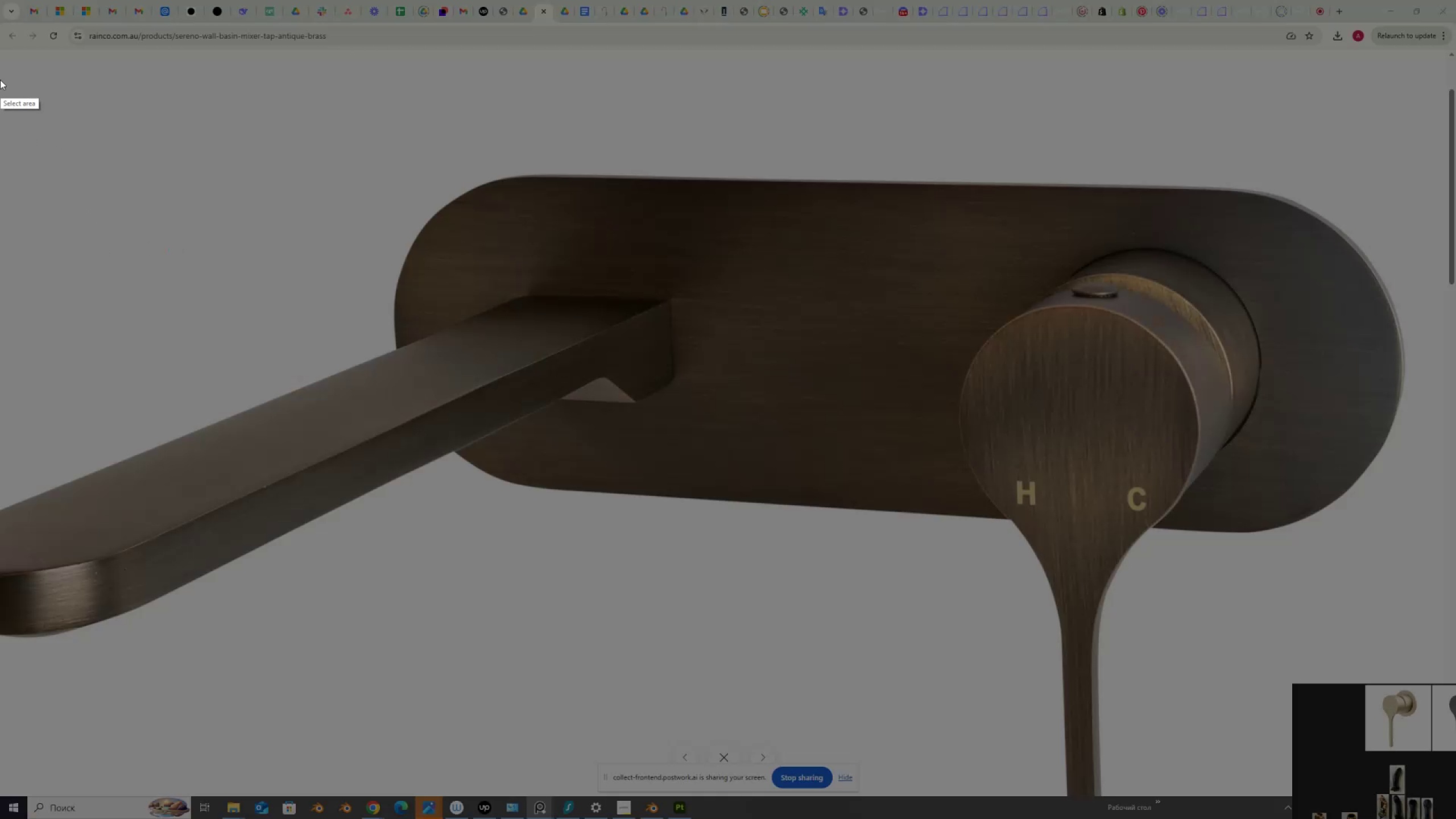 
left_click_drag(start_coordinate=[17, 87], to_coordinate=[1434, 646])
 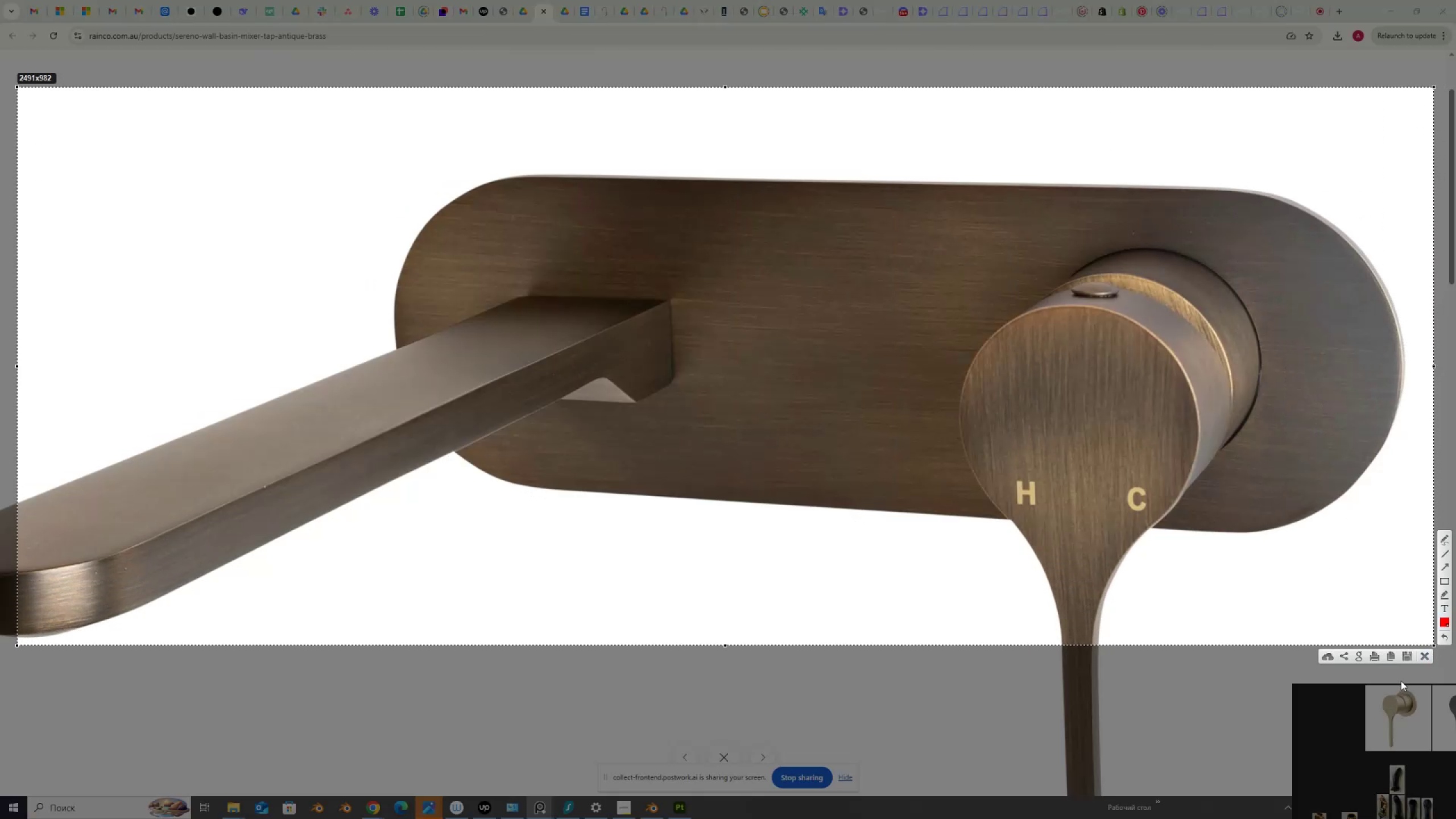 
left_click([1391, 655])
 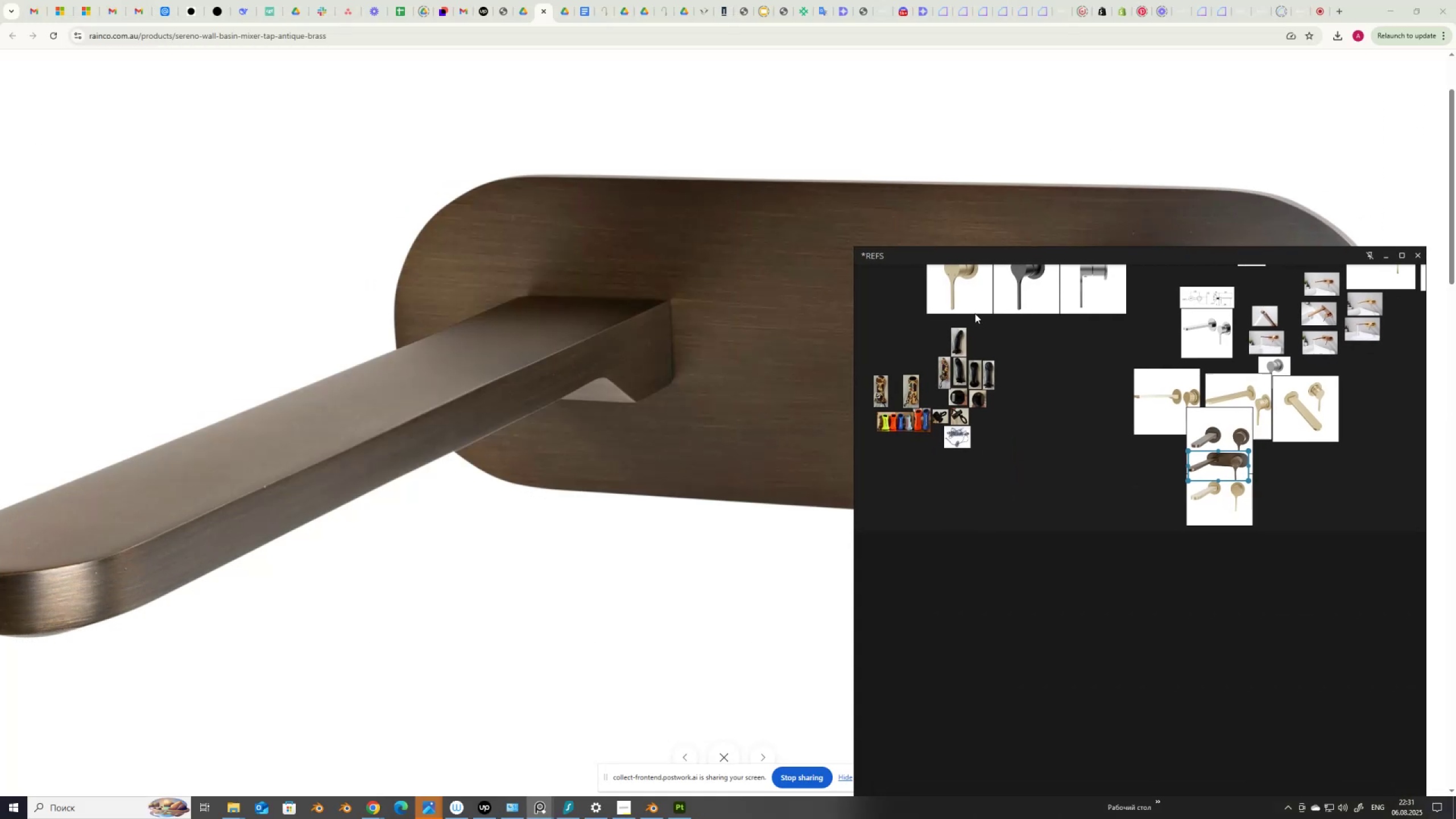 
scroll: coordinate [1066, 504], scroll_direction: up, amount: 6.0
 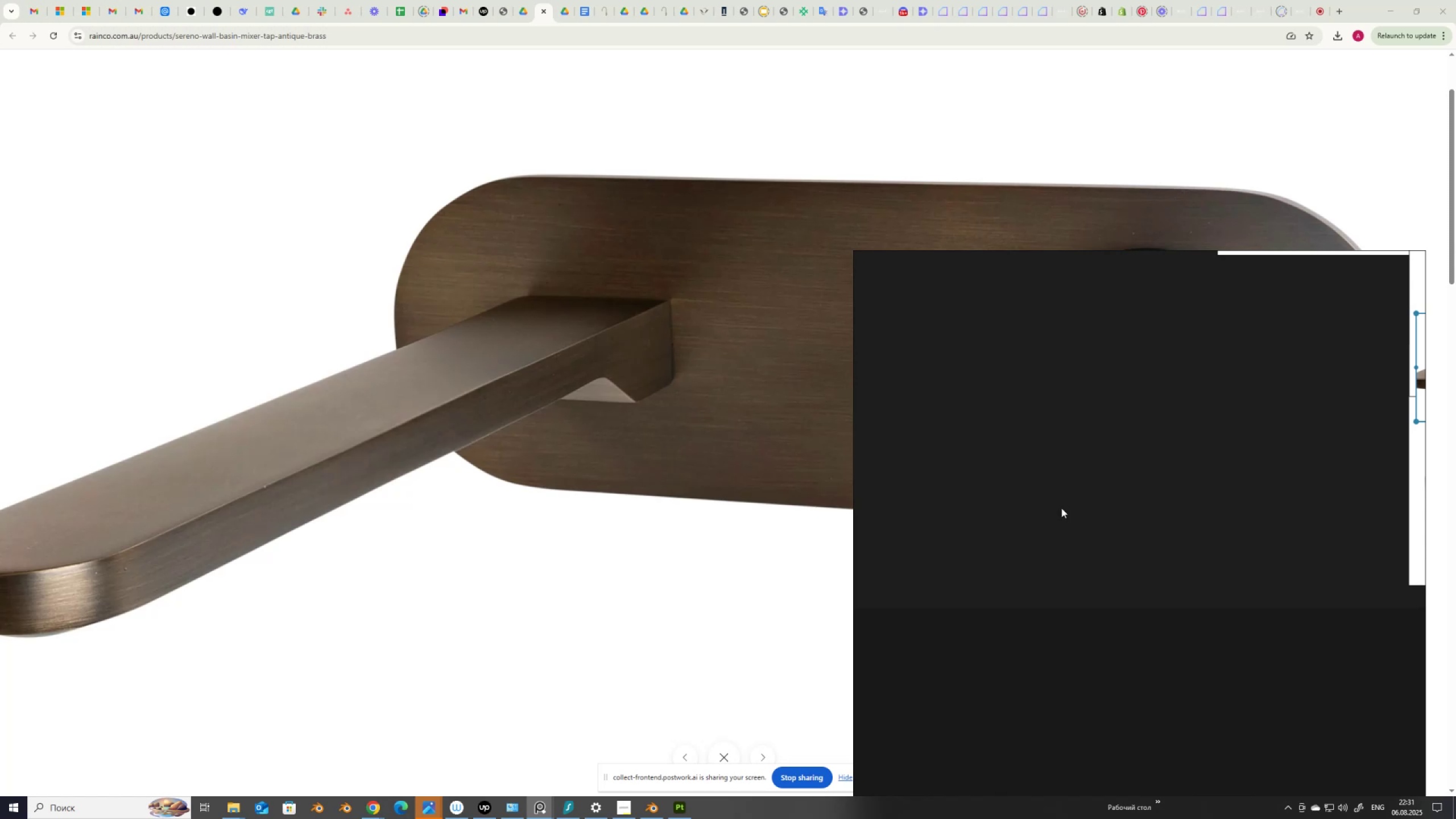 
left_click([1061, 508])
 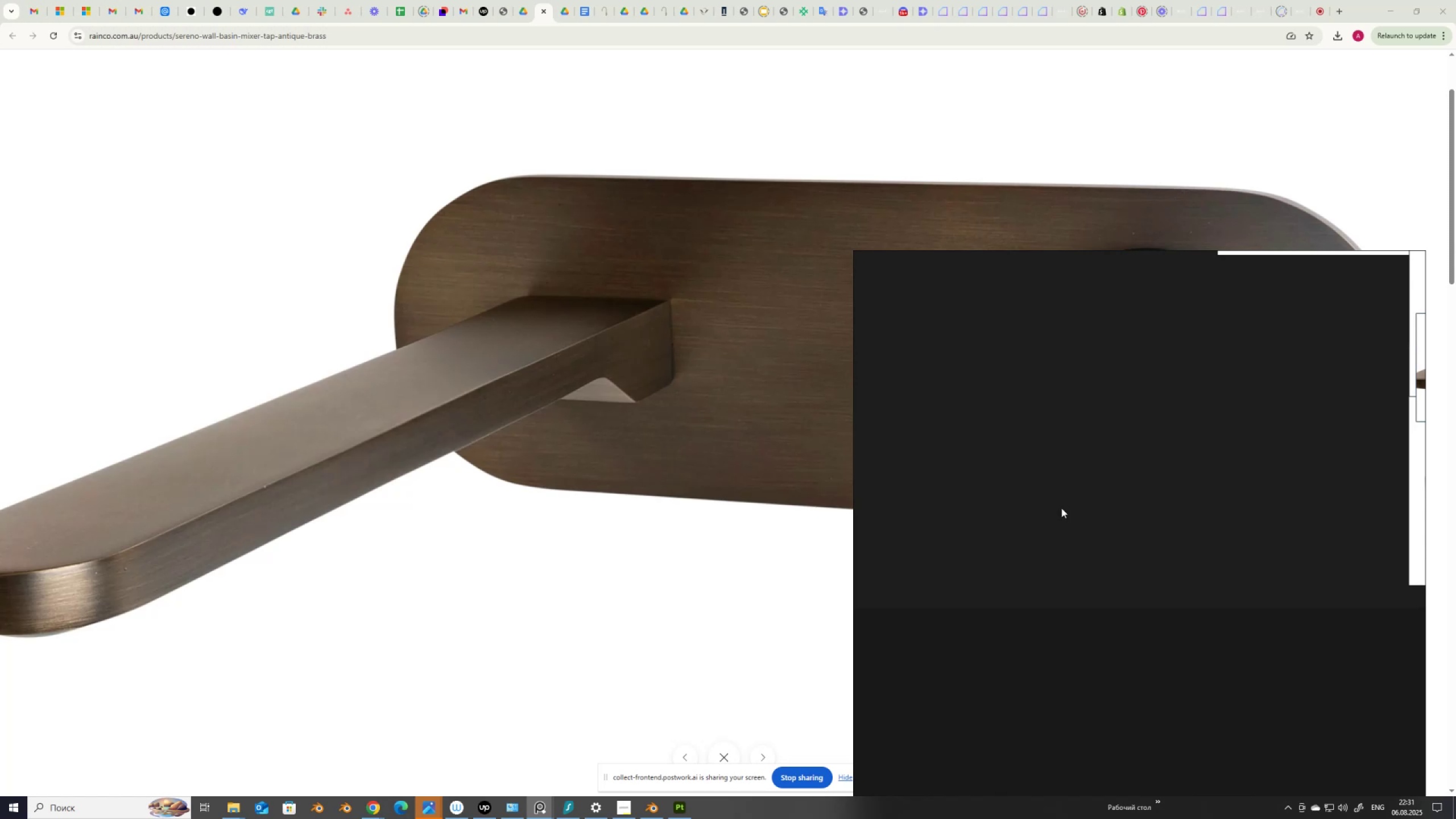 
key(Control+V)
 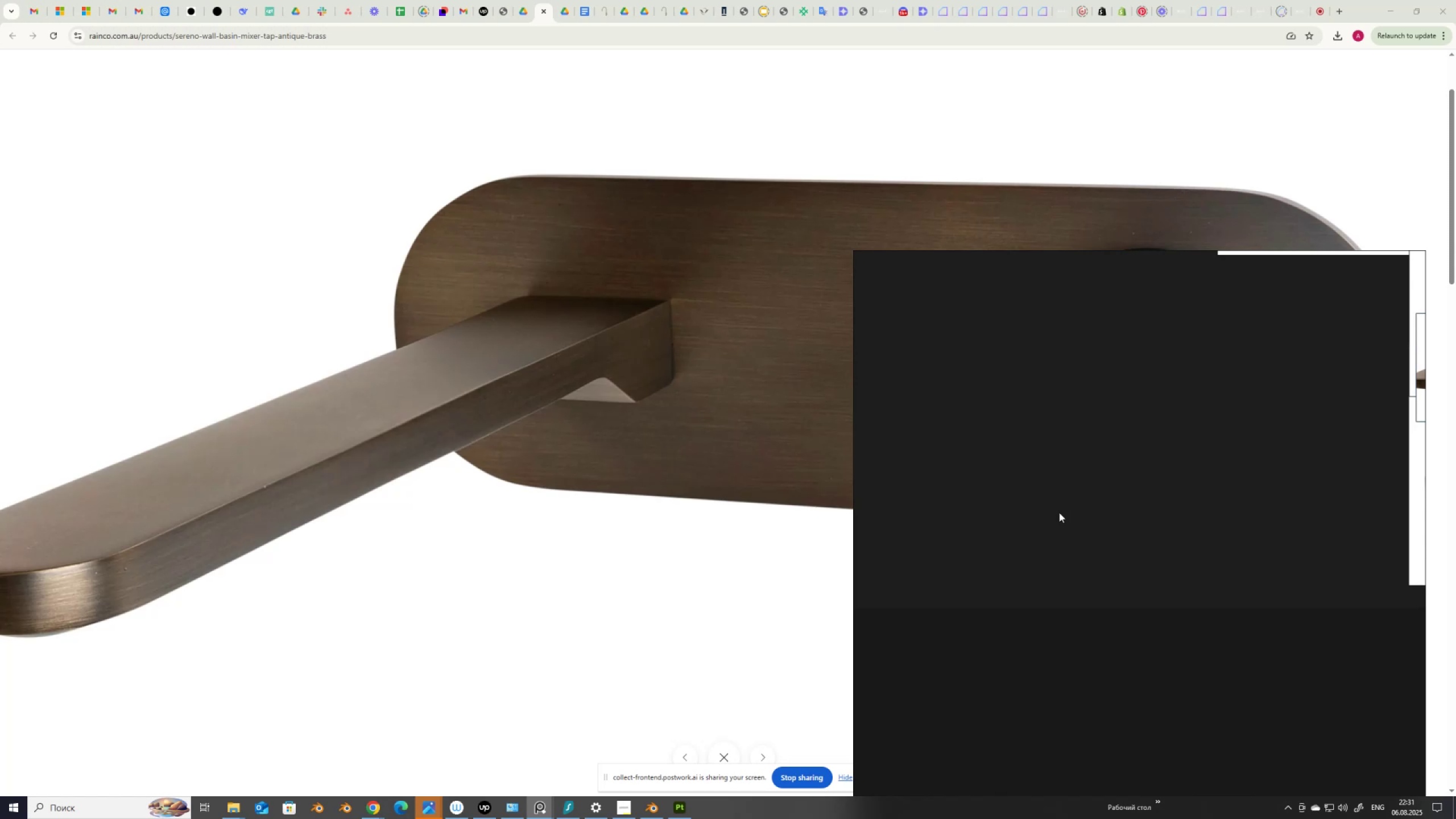 
scroll: coordinate [1065, 515], scroll_direction: down, amount: 3.0
 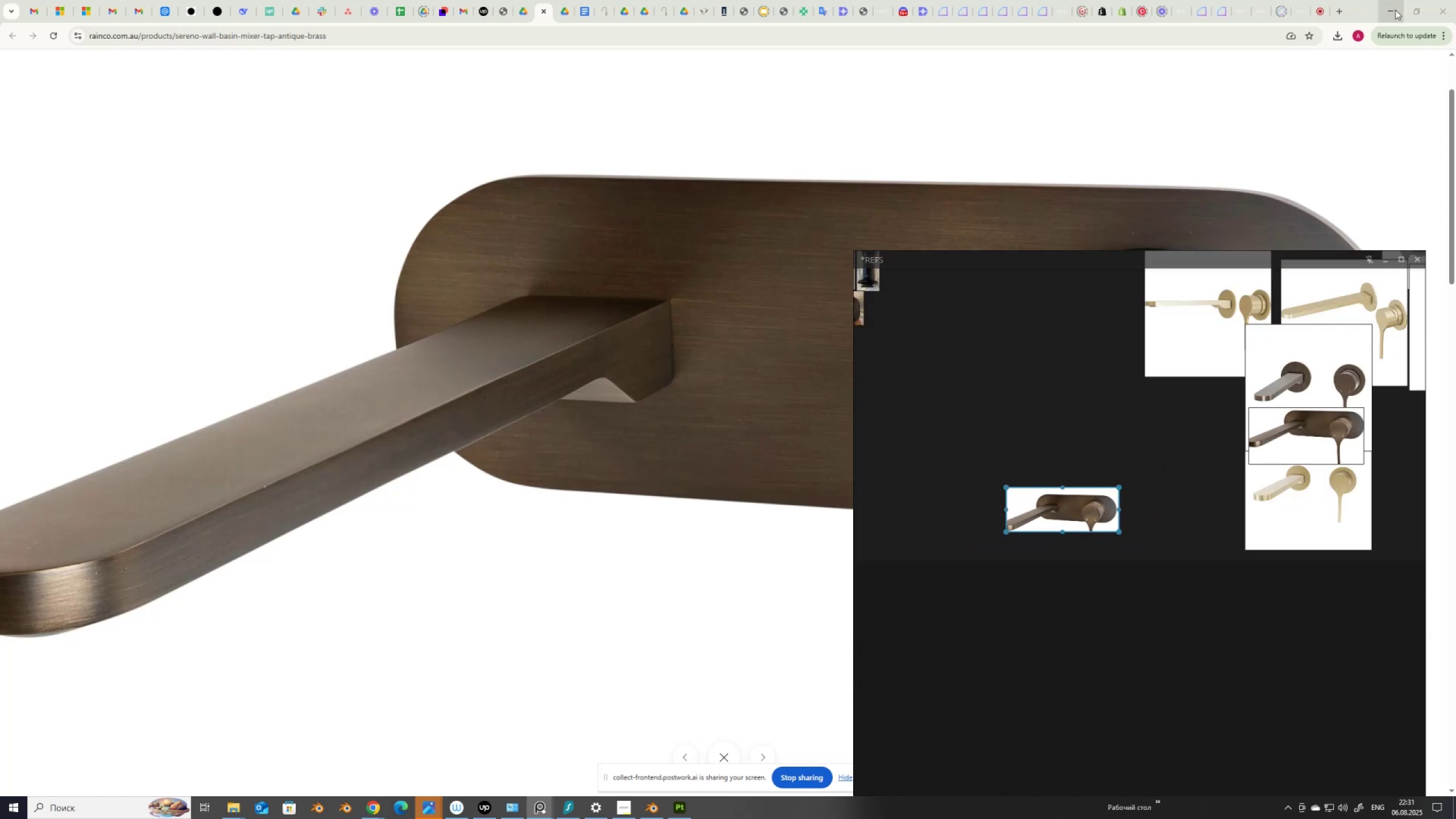 
left_click([1395, 9])
 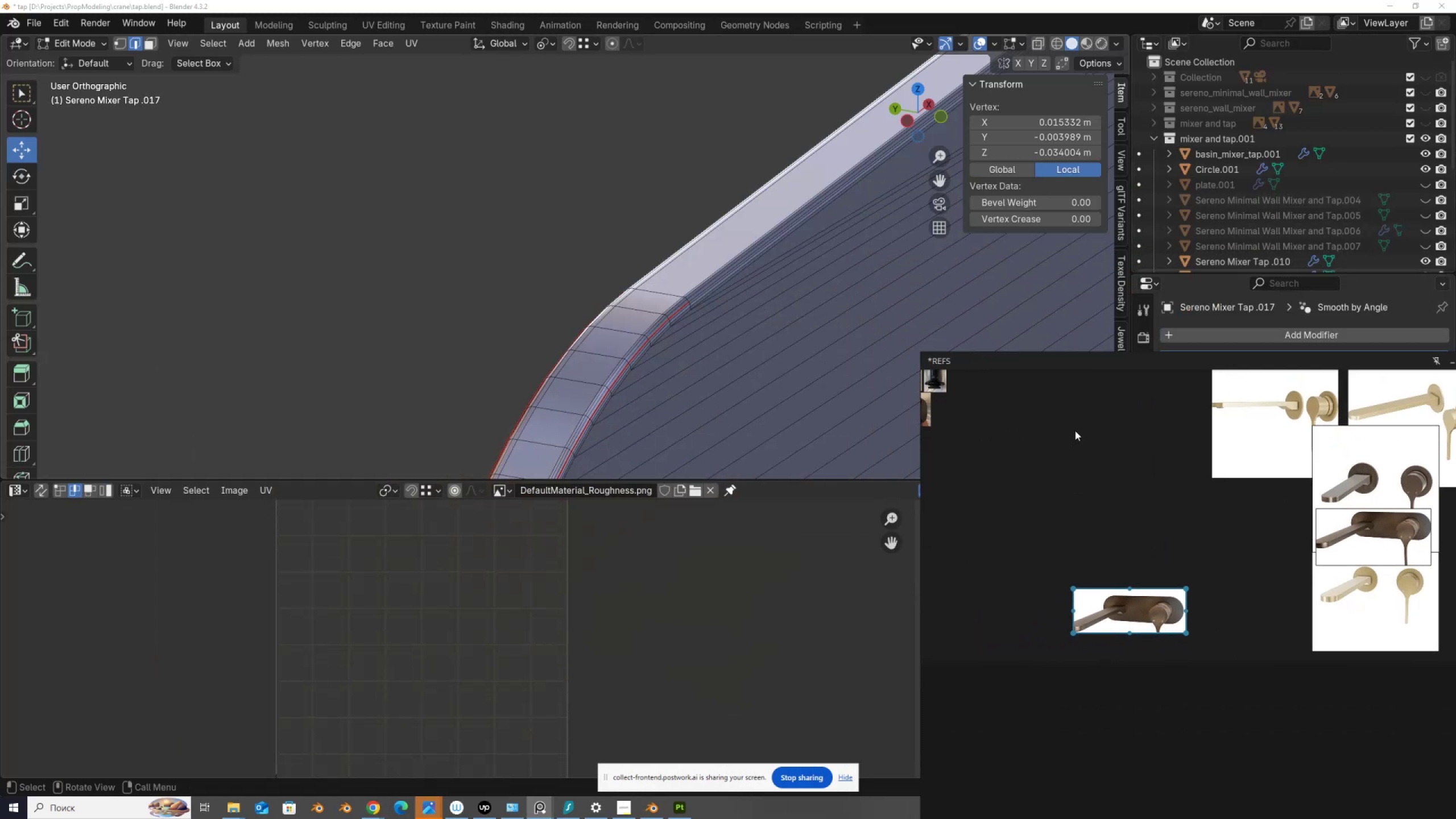 
scroll: coordinate [789, 335], scroll_direction: up, amount: 6.0
 